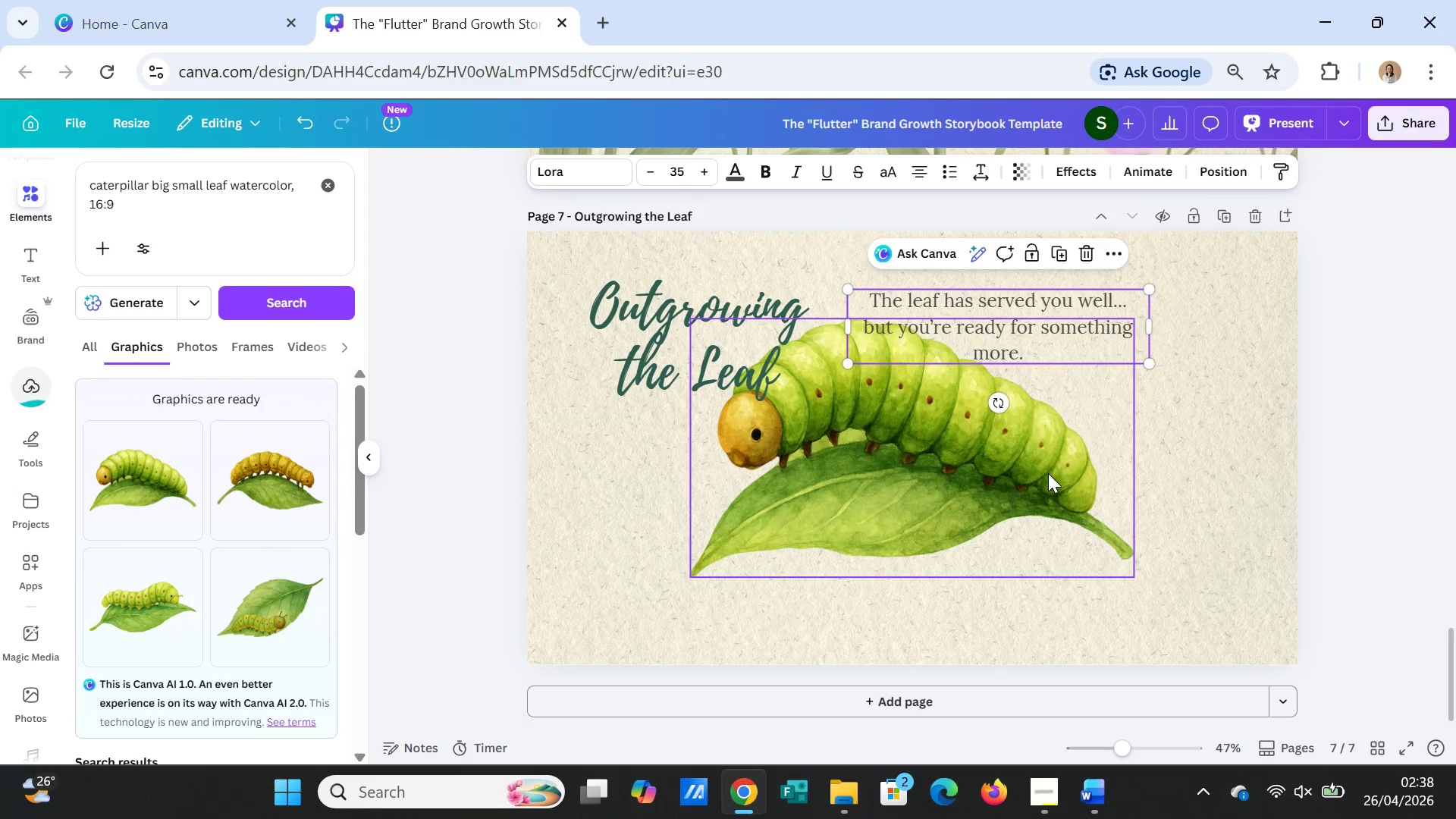 
left_click_drag(start_coordinate=[1048, 473], to_coordinate=[1235, 541])
 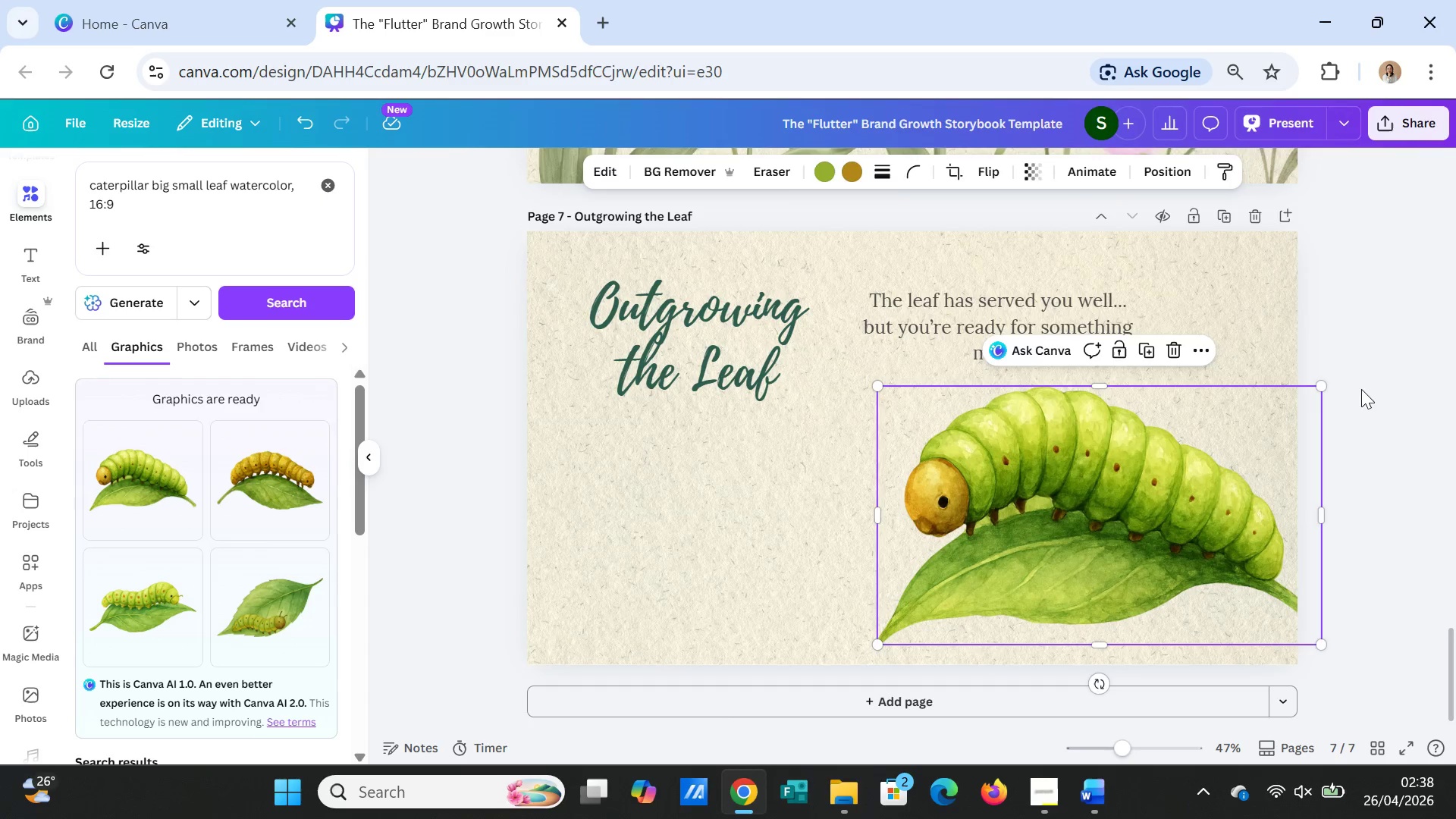 
left_click([1362, 388])
 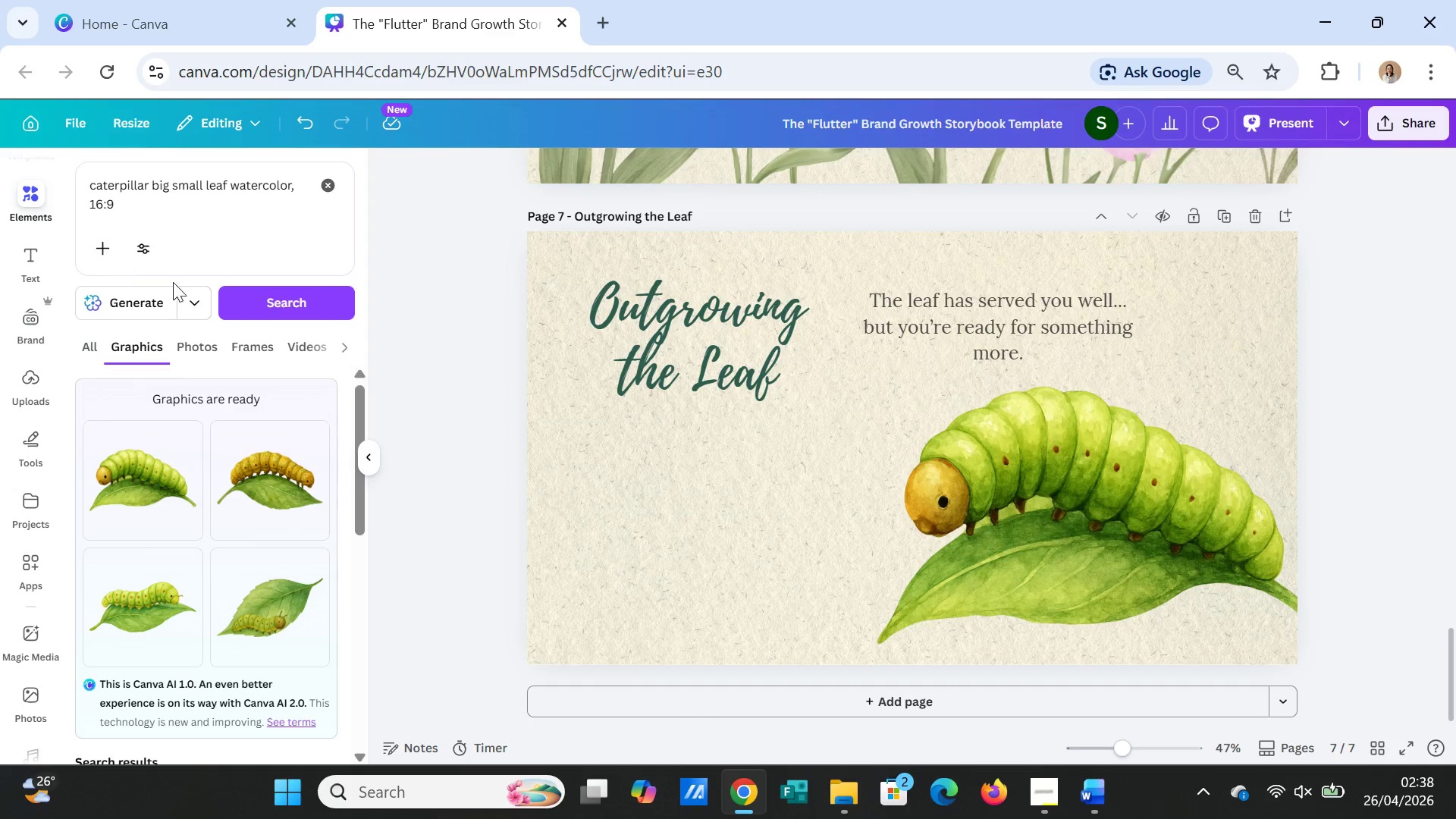 
wait(7.12)
 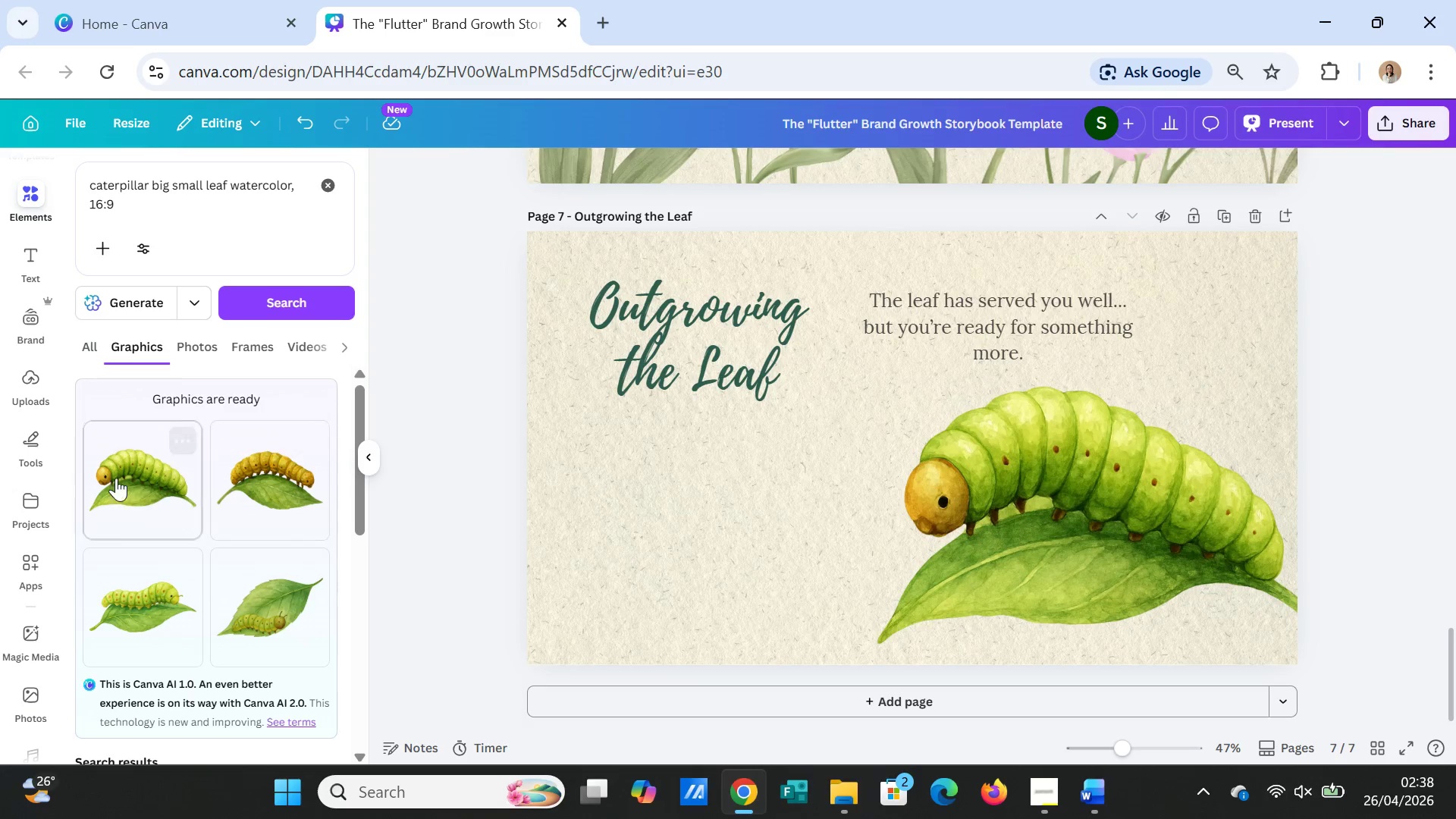 
left_click([1147, 468])
 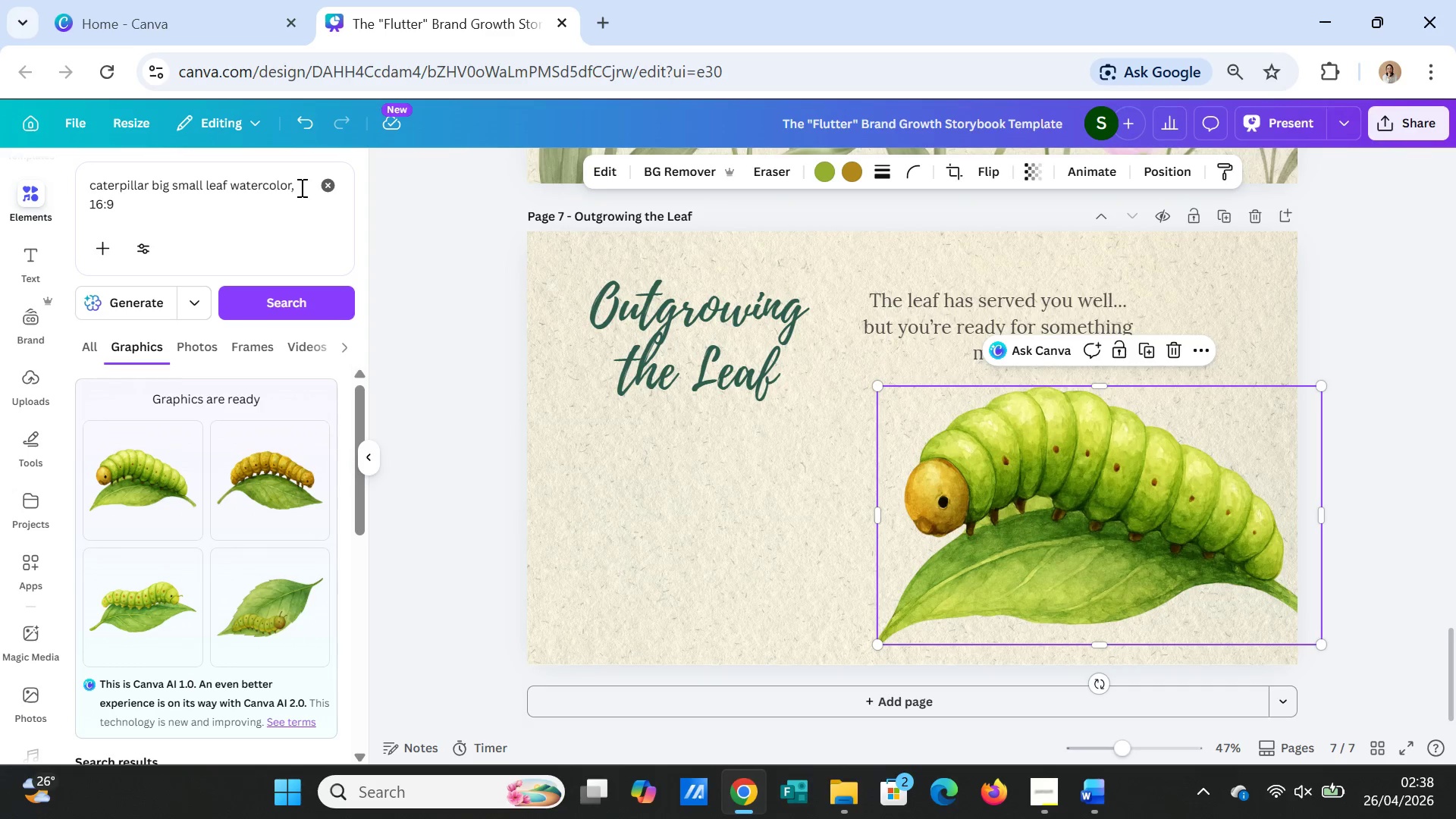 
left_click([322, 183])
 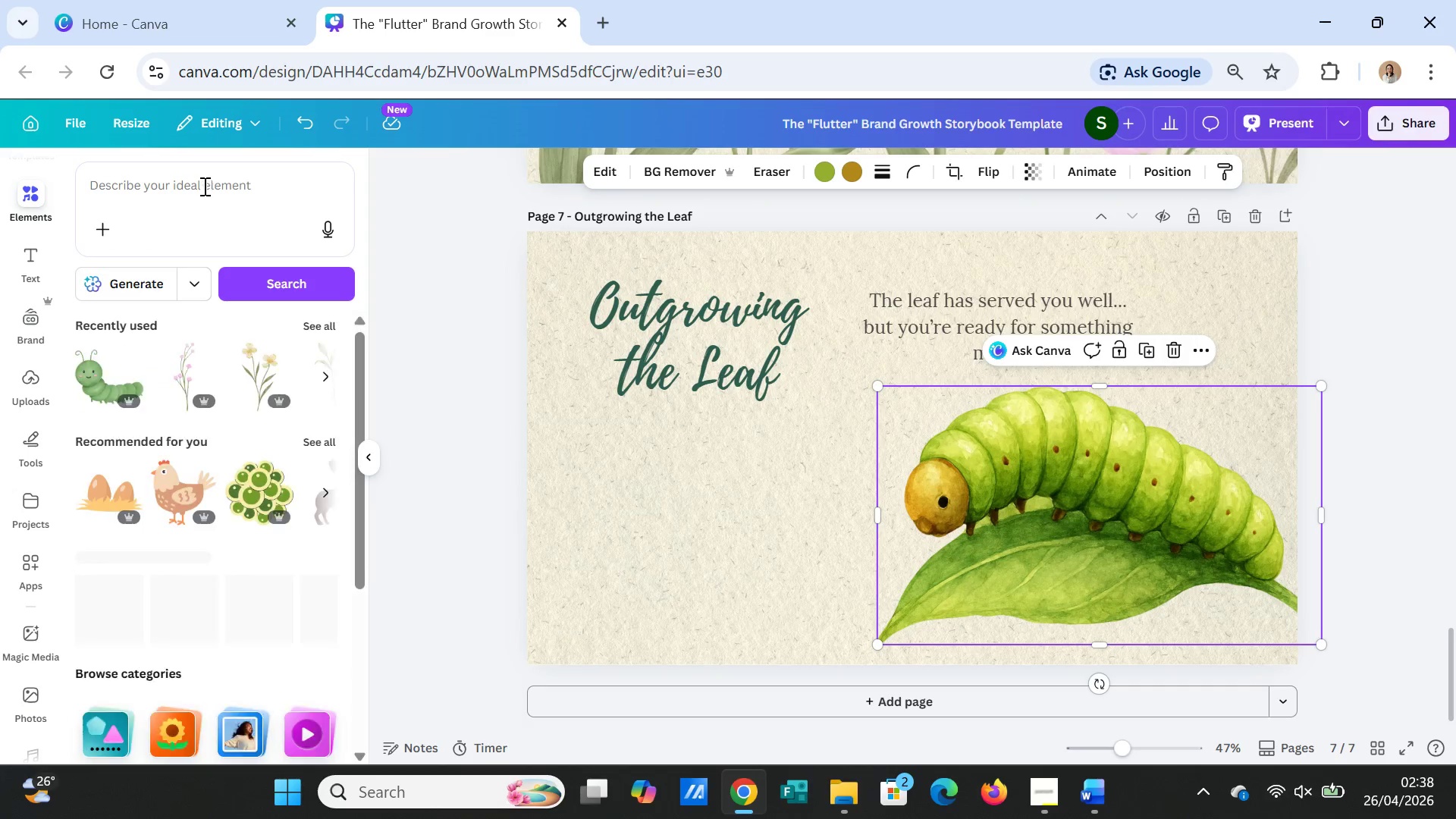 
left_click([203, 186])
 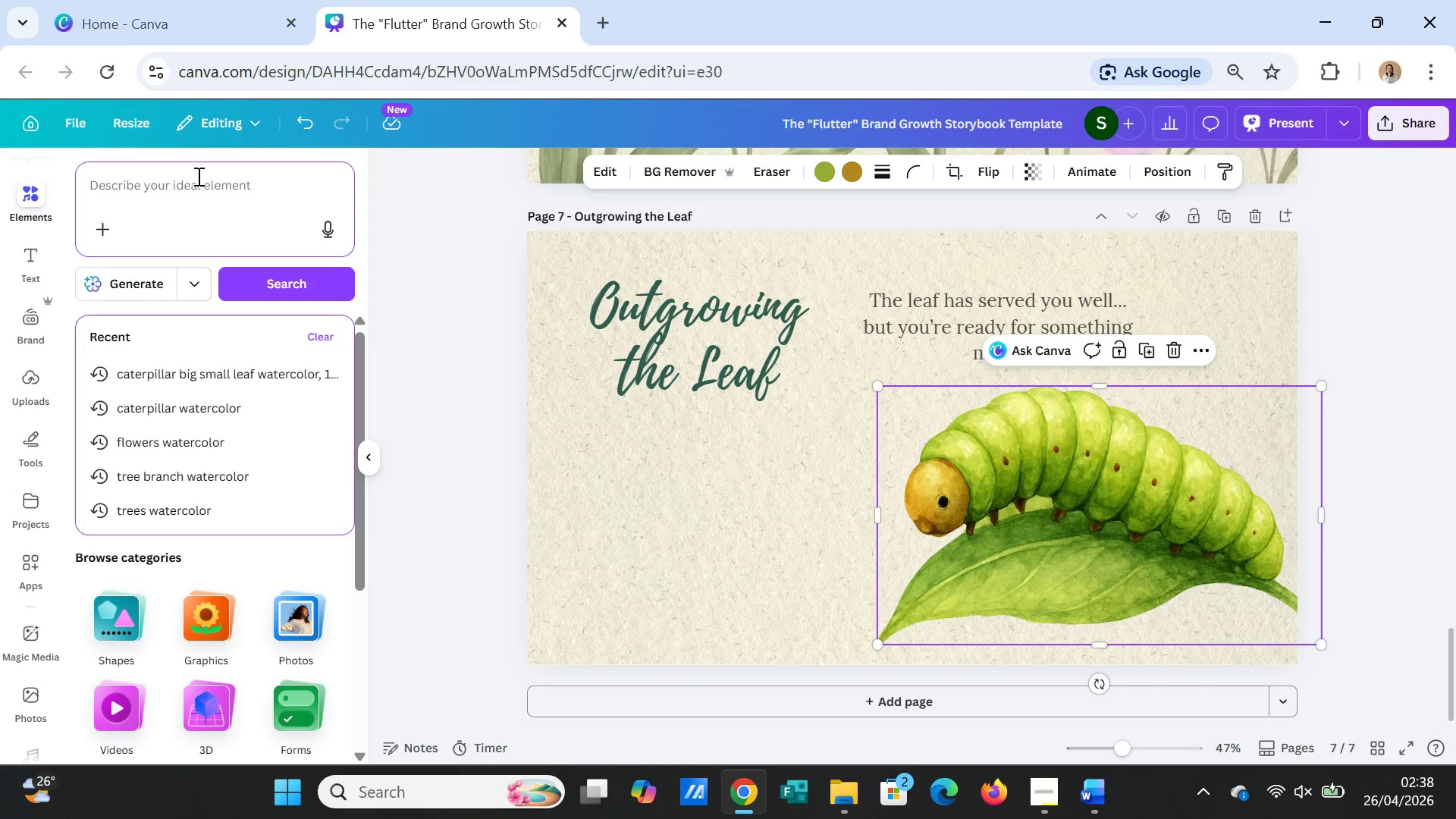 
wait(6.14)
 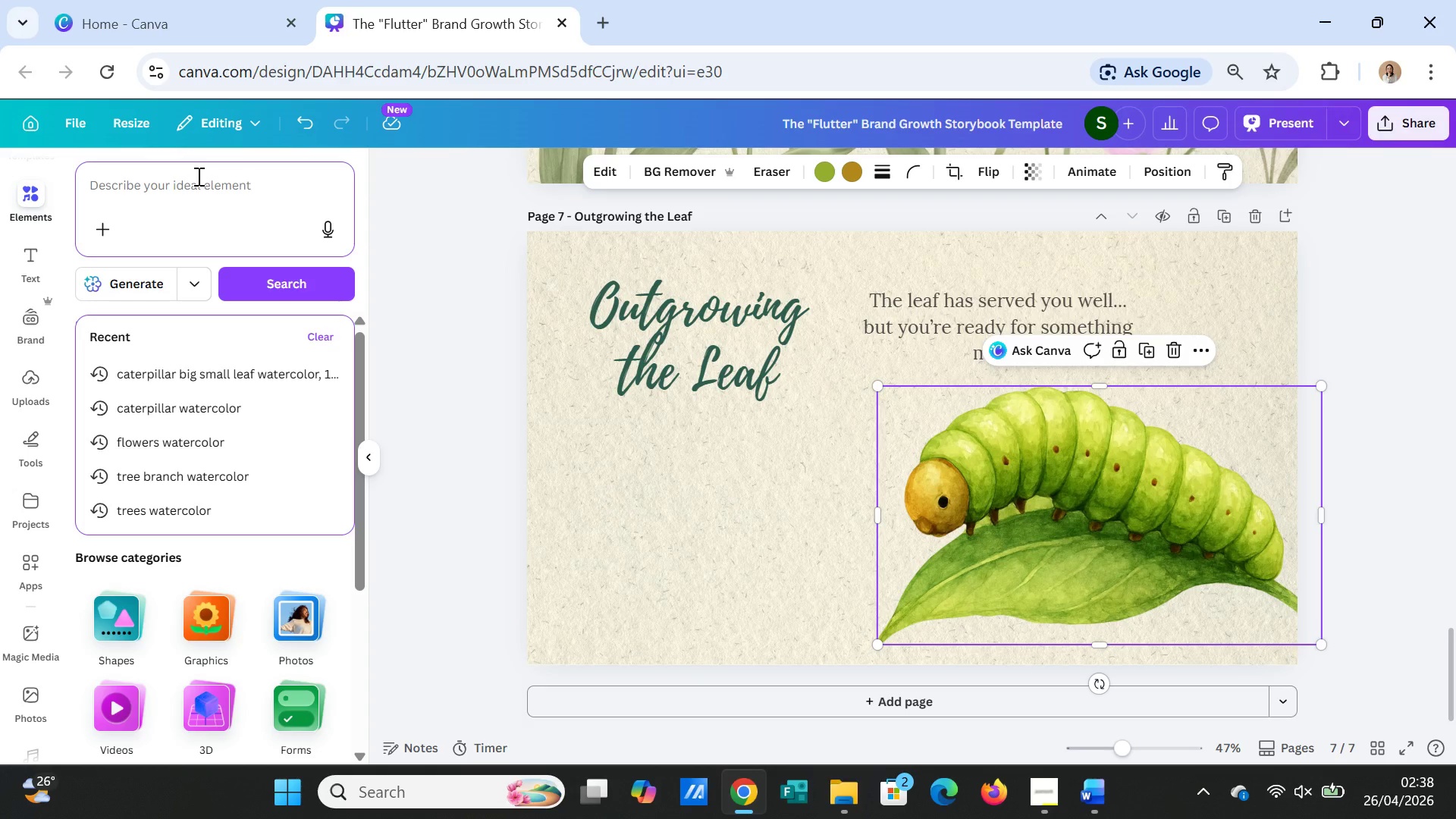 
type(GR)
key(Backspace)
key(Backspace)
key(Backspace)
type(GREEN GRASH WATERCOLOR)
 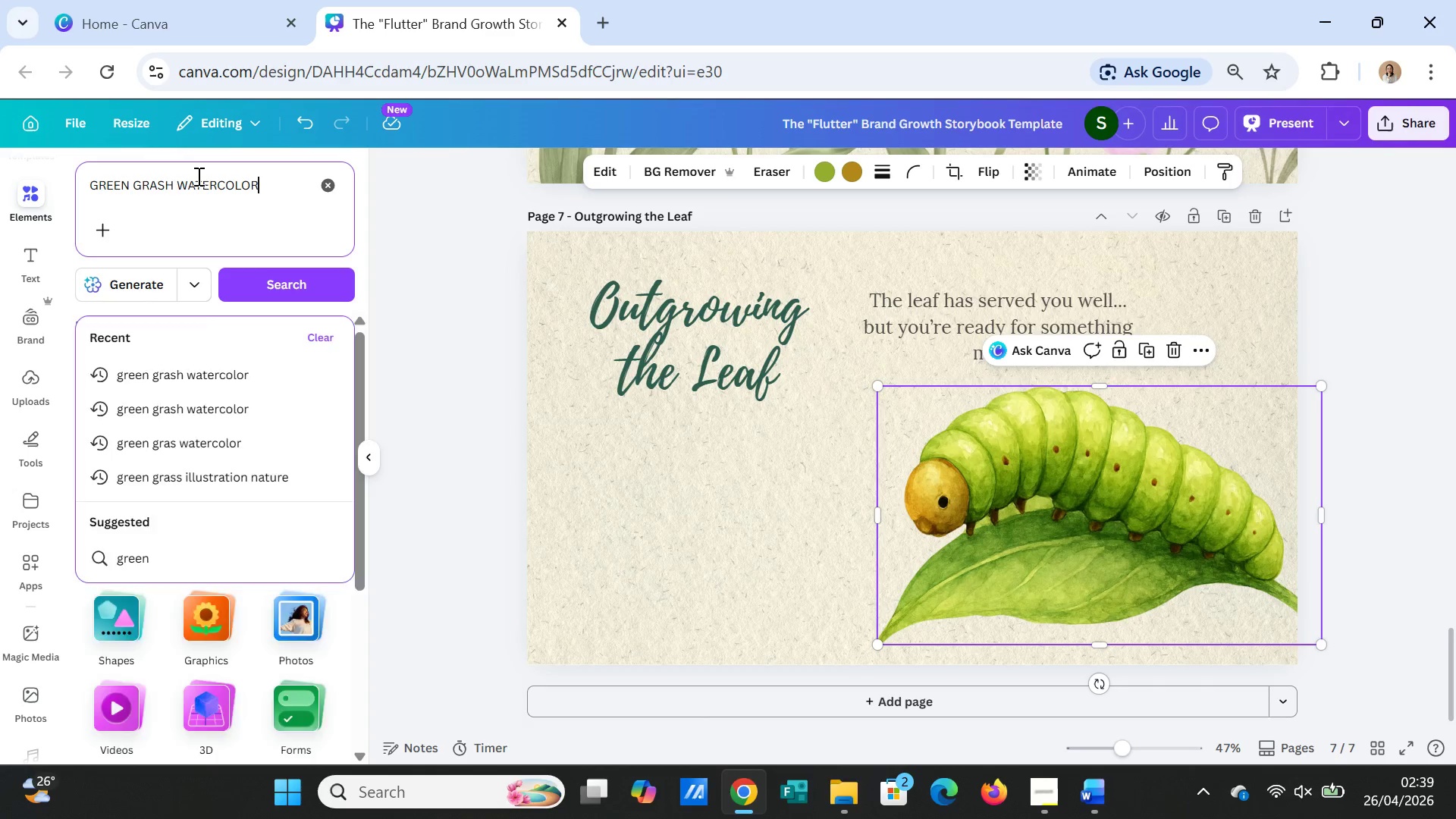 
key(Enter)
 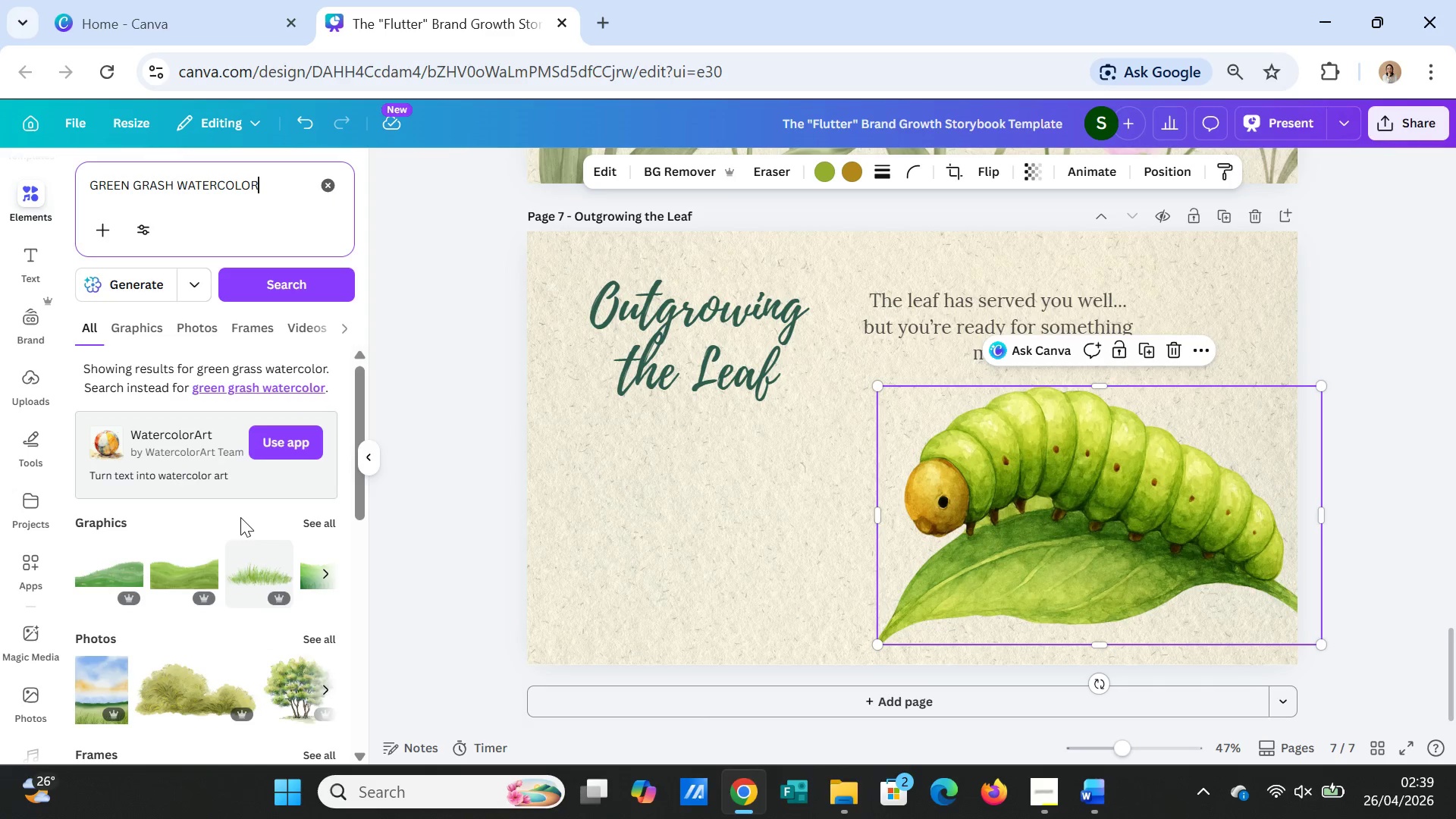 
scroll: coordinate [239, 567], scroll_direction: down, amount: 1.0
 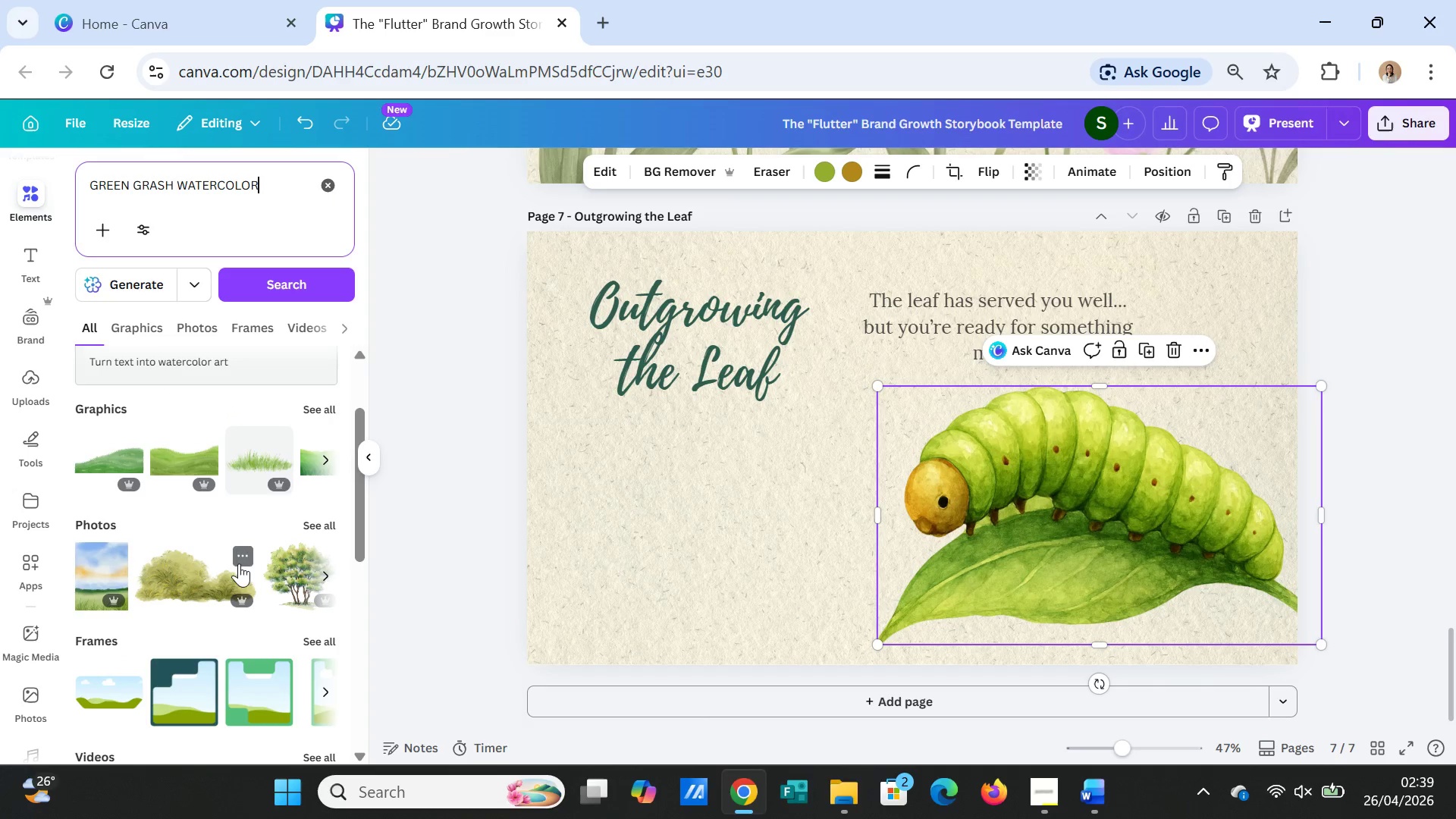 
scroll: coordinate [255, 517], scroll_direction: up, amount: 1.0
 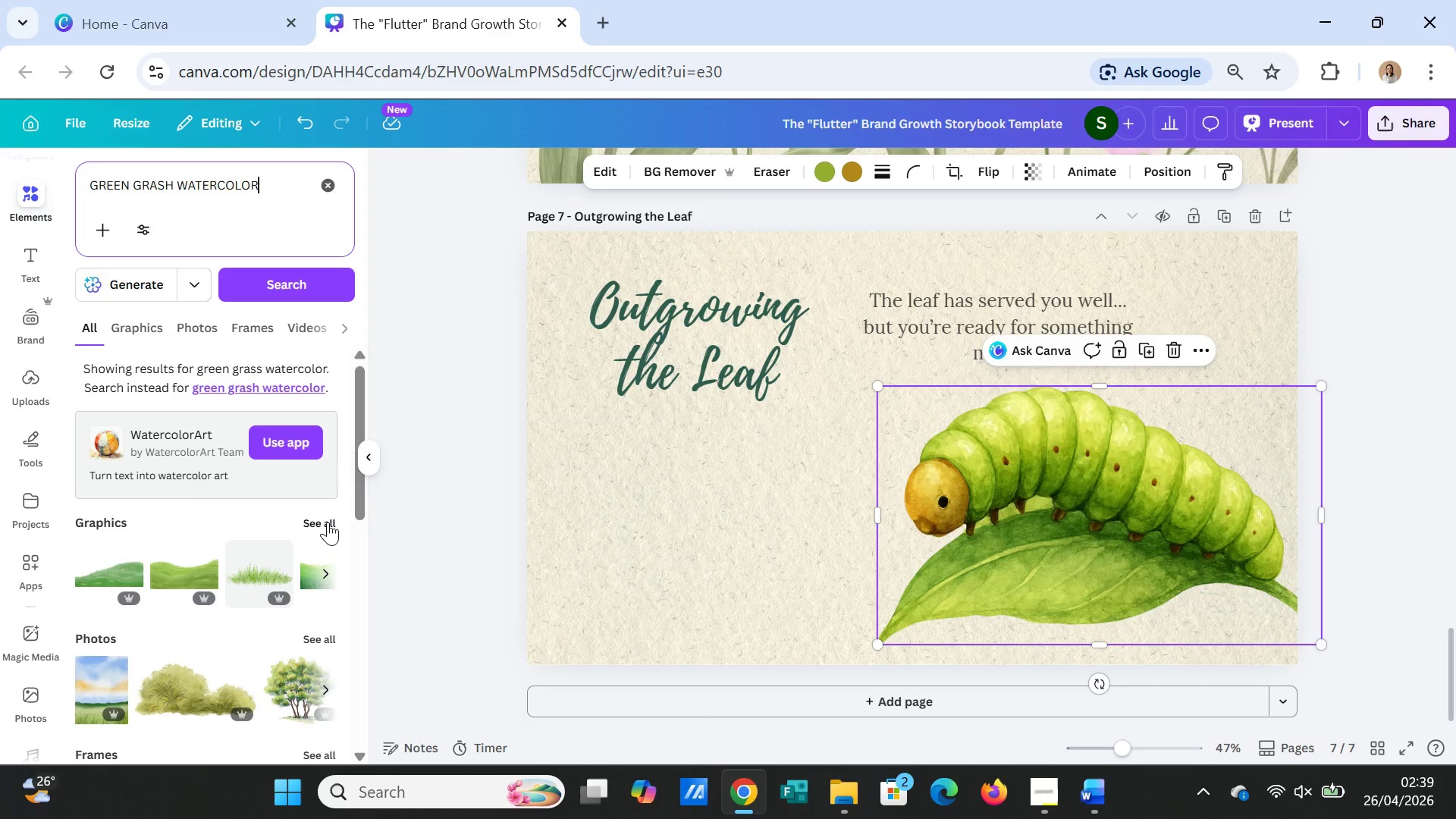 
left_click([328, 522])
 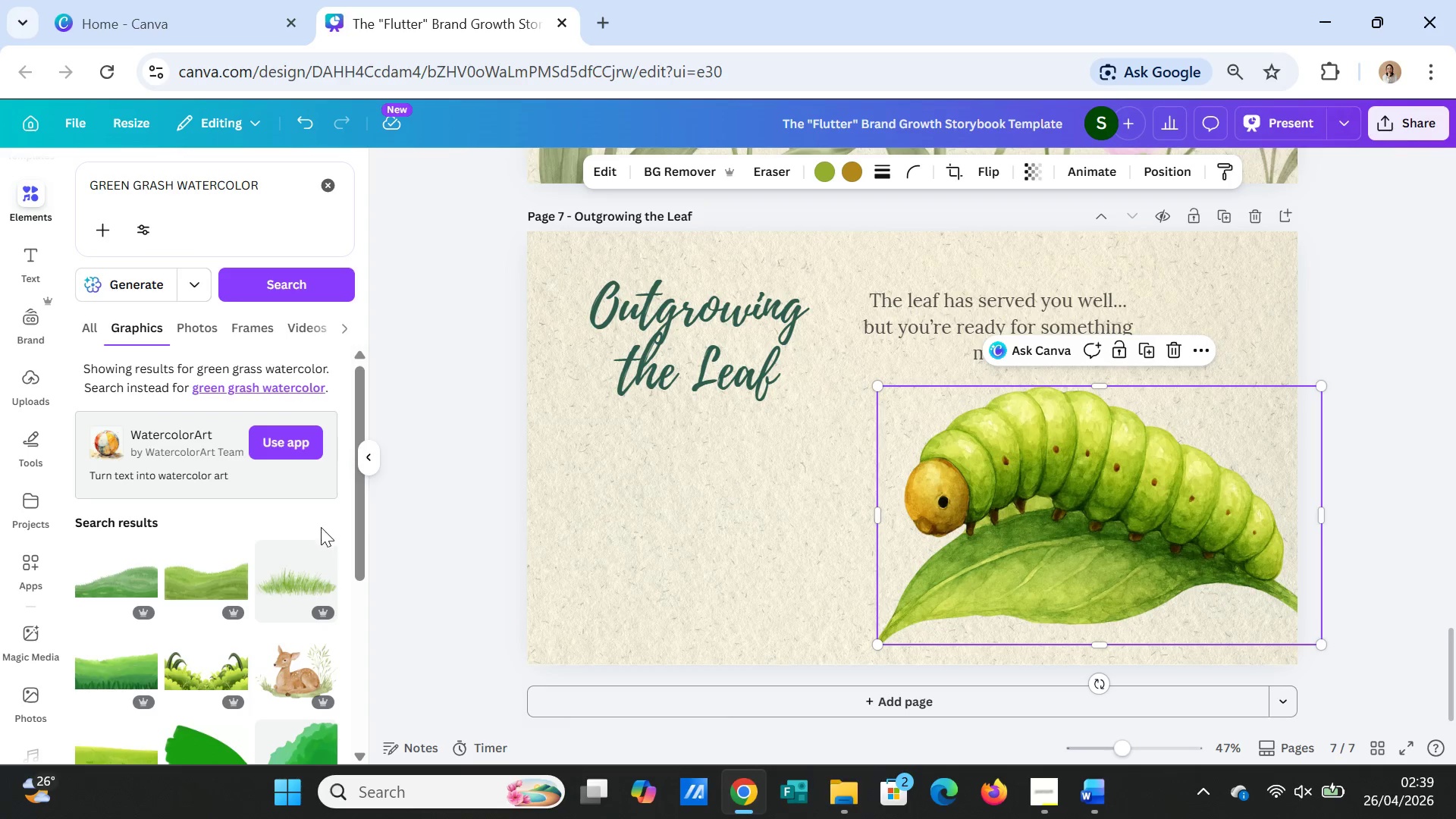 
scroll: coordinate [298, 549], scroll_direction: down, amount: 1.0
 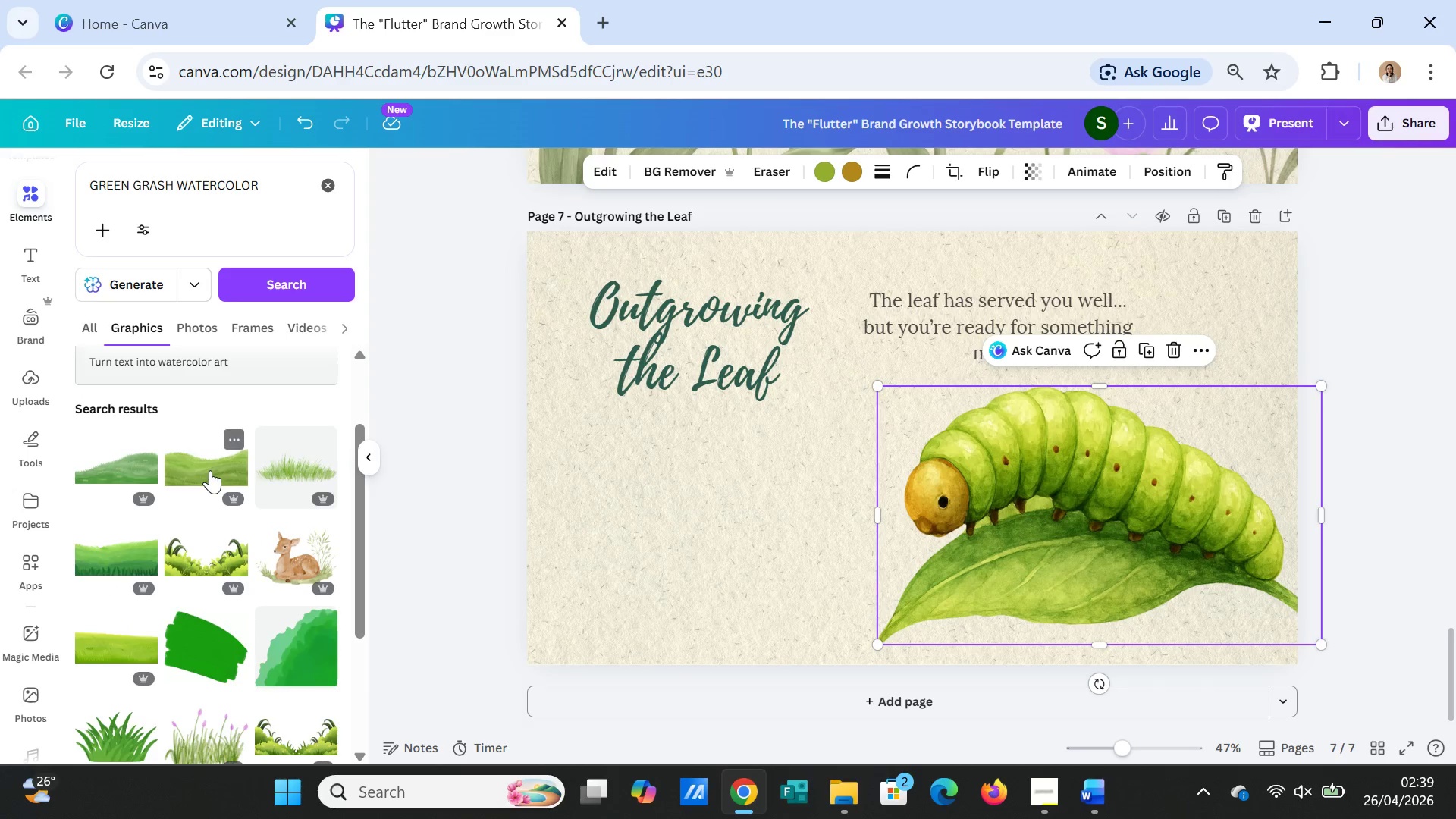 
left_click([210, 470])
 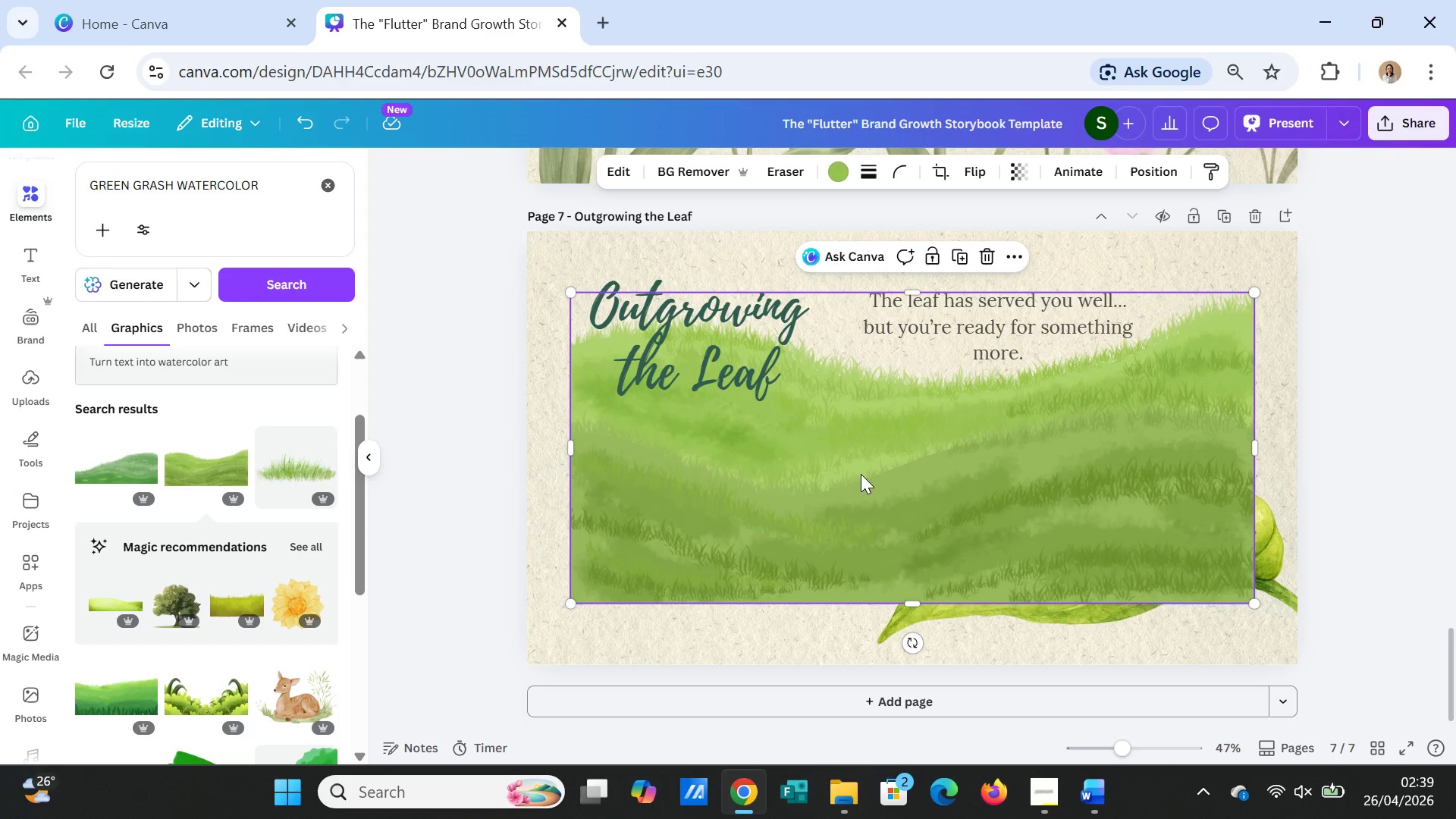 
key(Delete)
 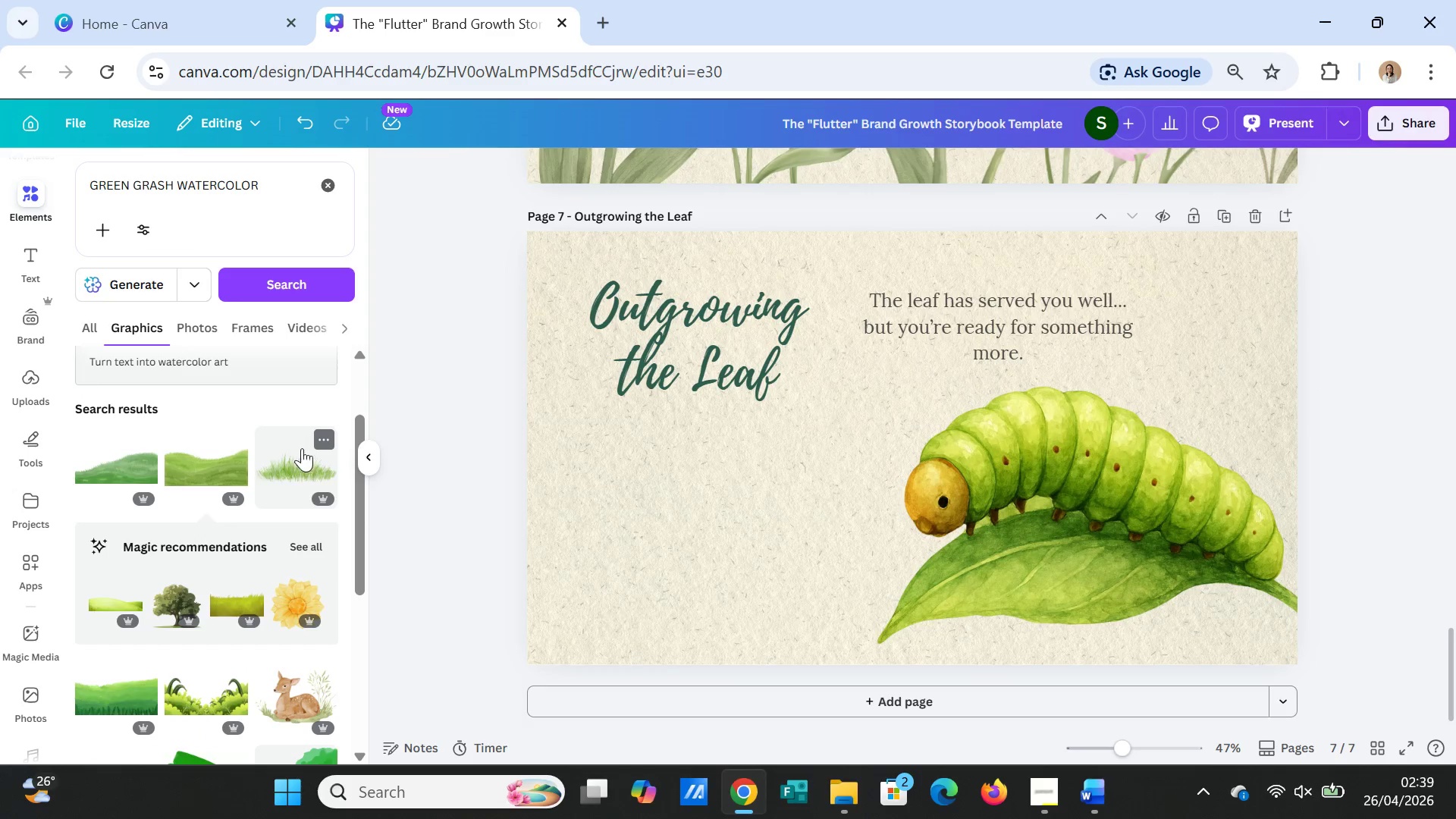 
scroll: coordinate [186, 601], scroll_direction: down, amount: 3.0
 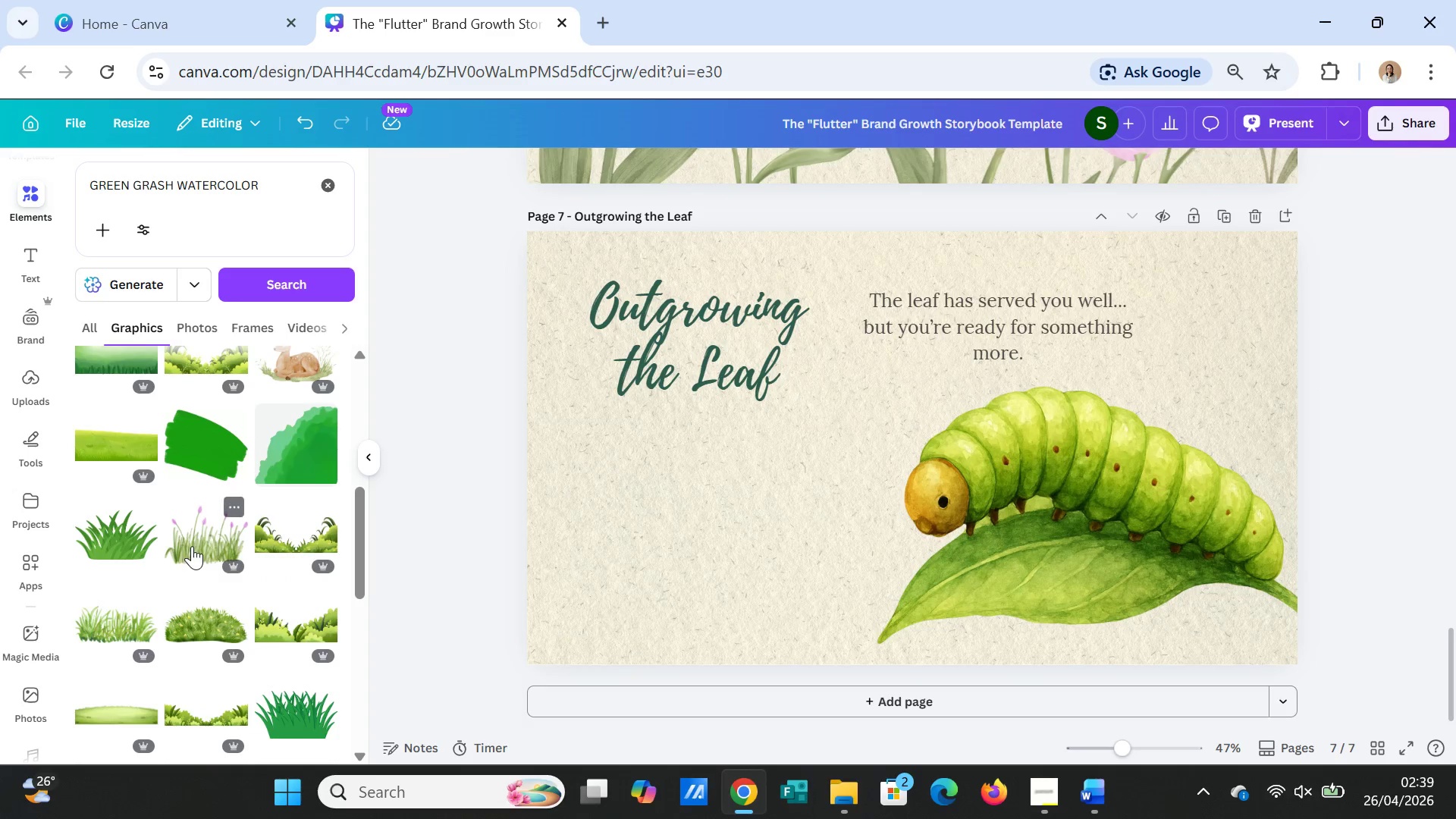 
left_click([192, 546])
 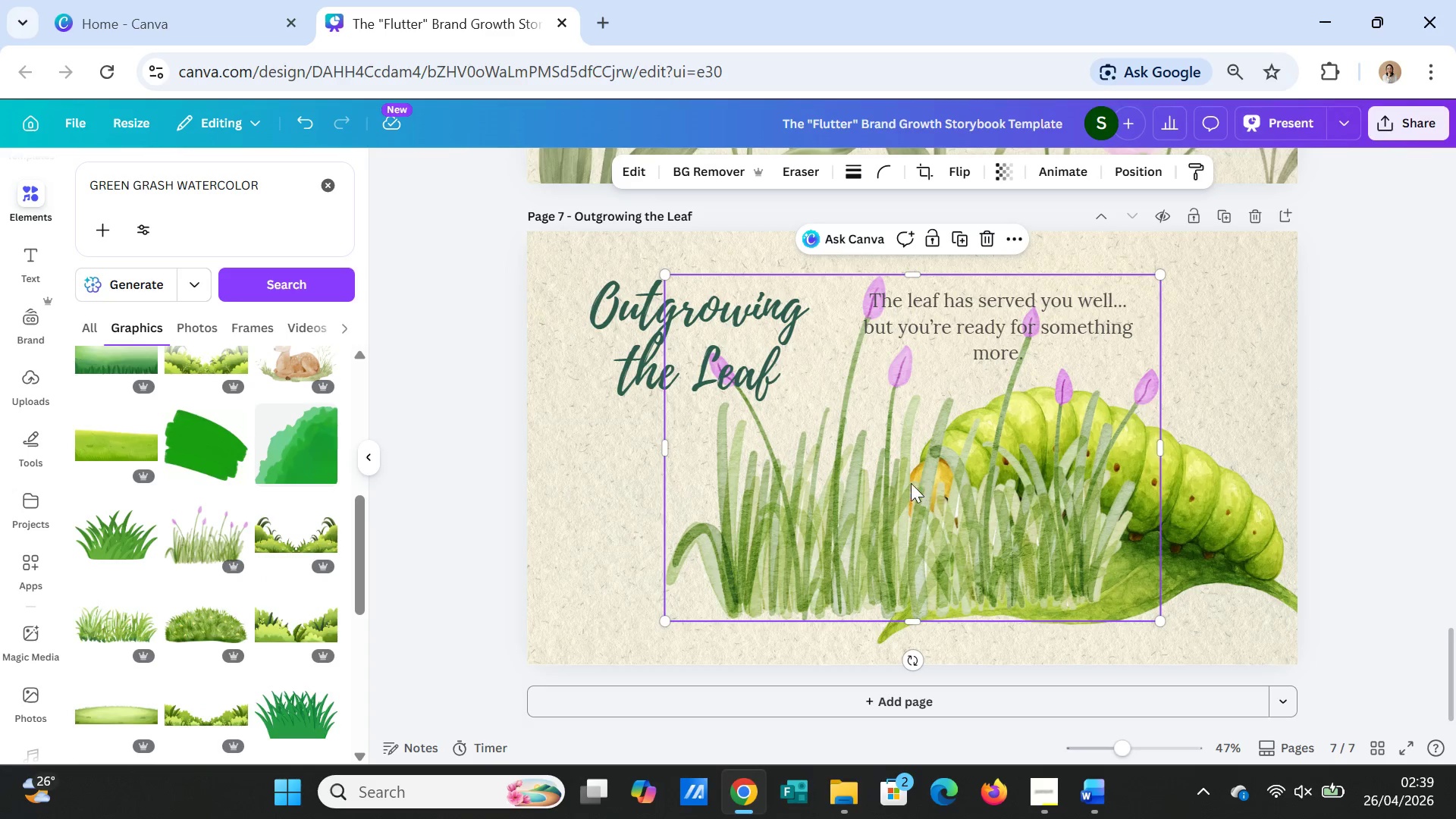 
left_click_drag(start_coordinate=[894, 478], to_coordinate=[679, 592])
 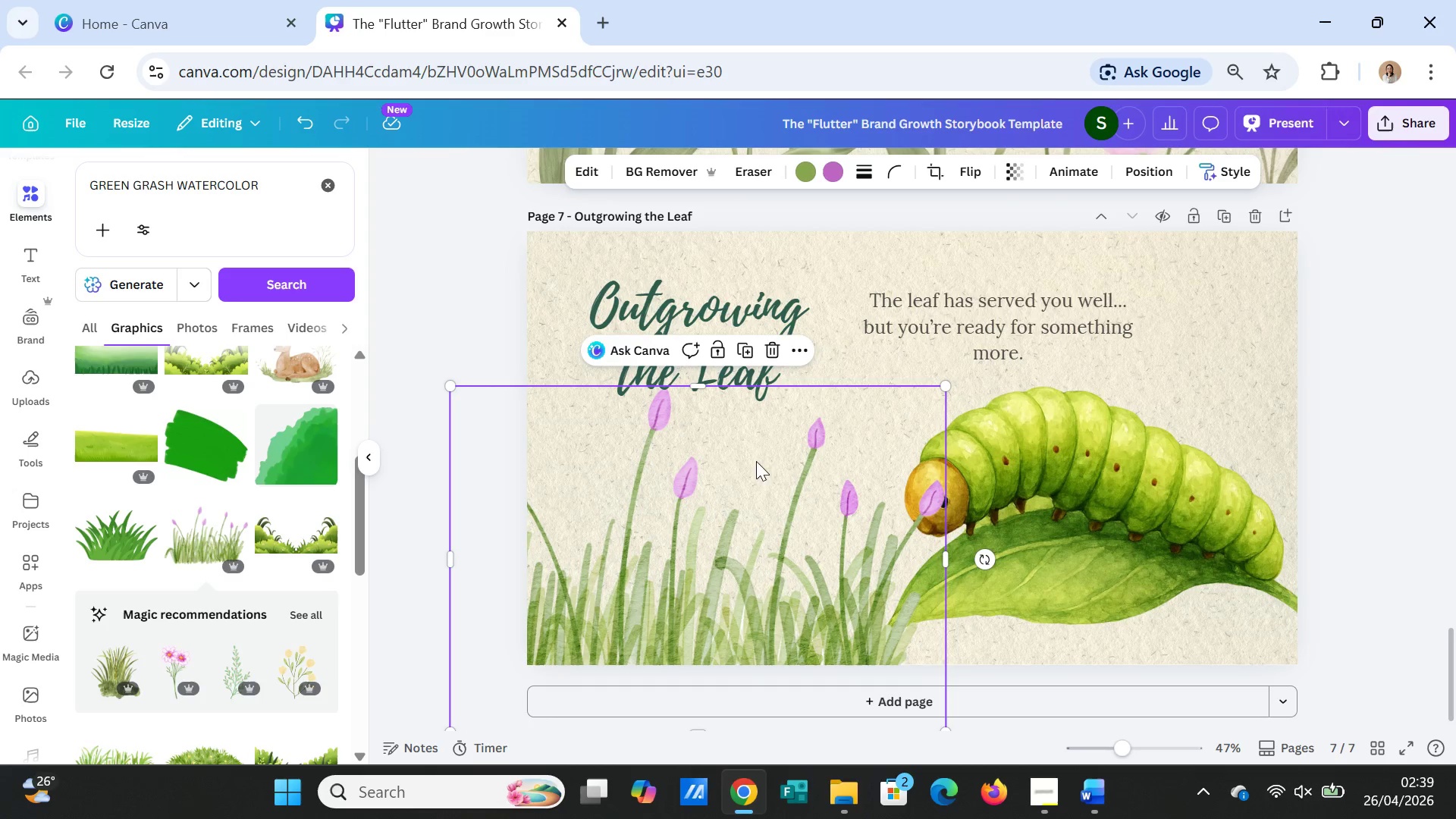 
left_click([746, 354])
 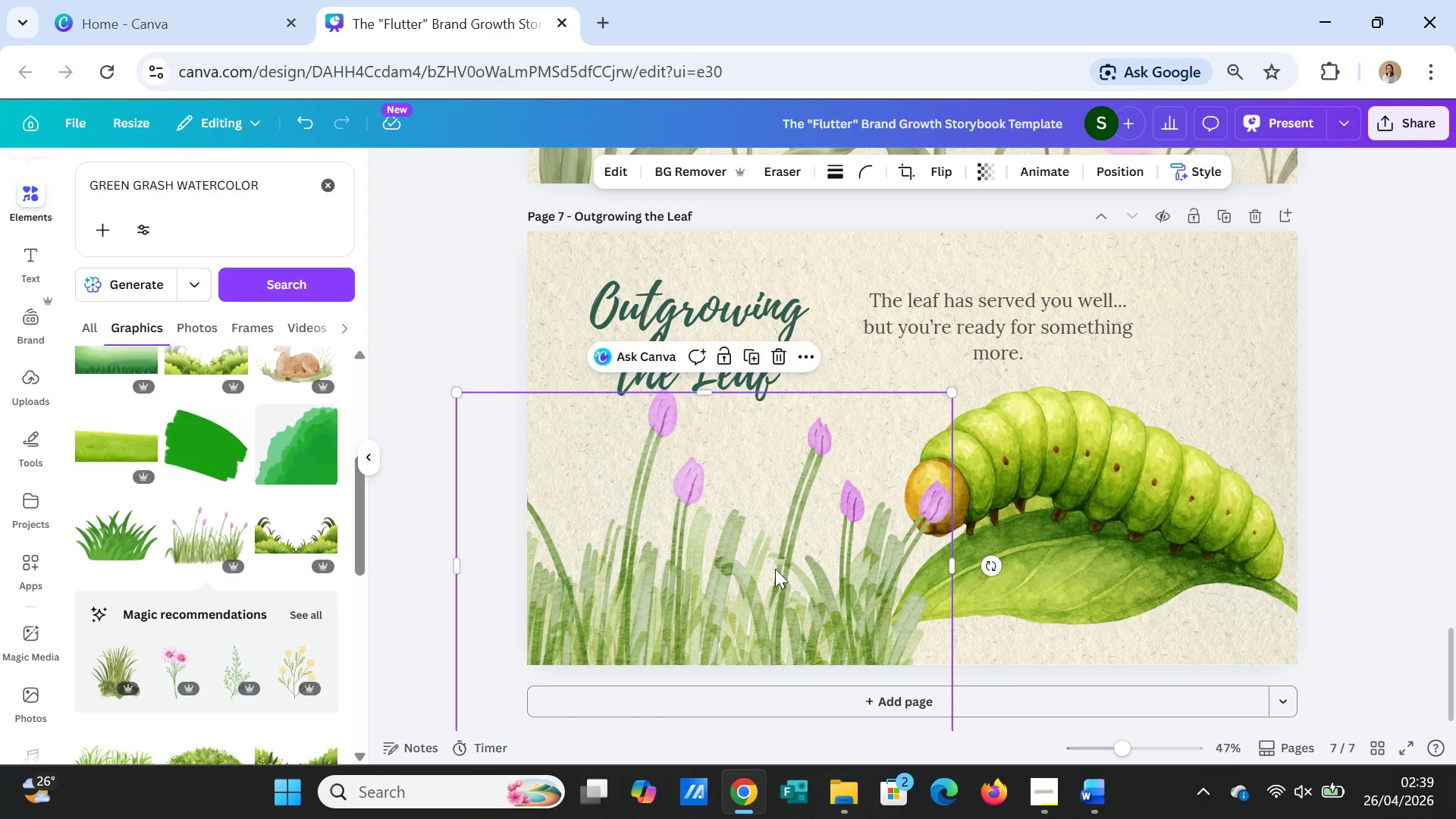 
left_click_drag(start_coordinate=[775, 569], to_coordinate=[1165, 546])
 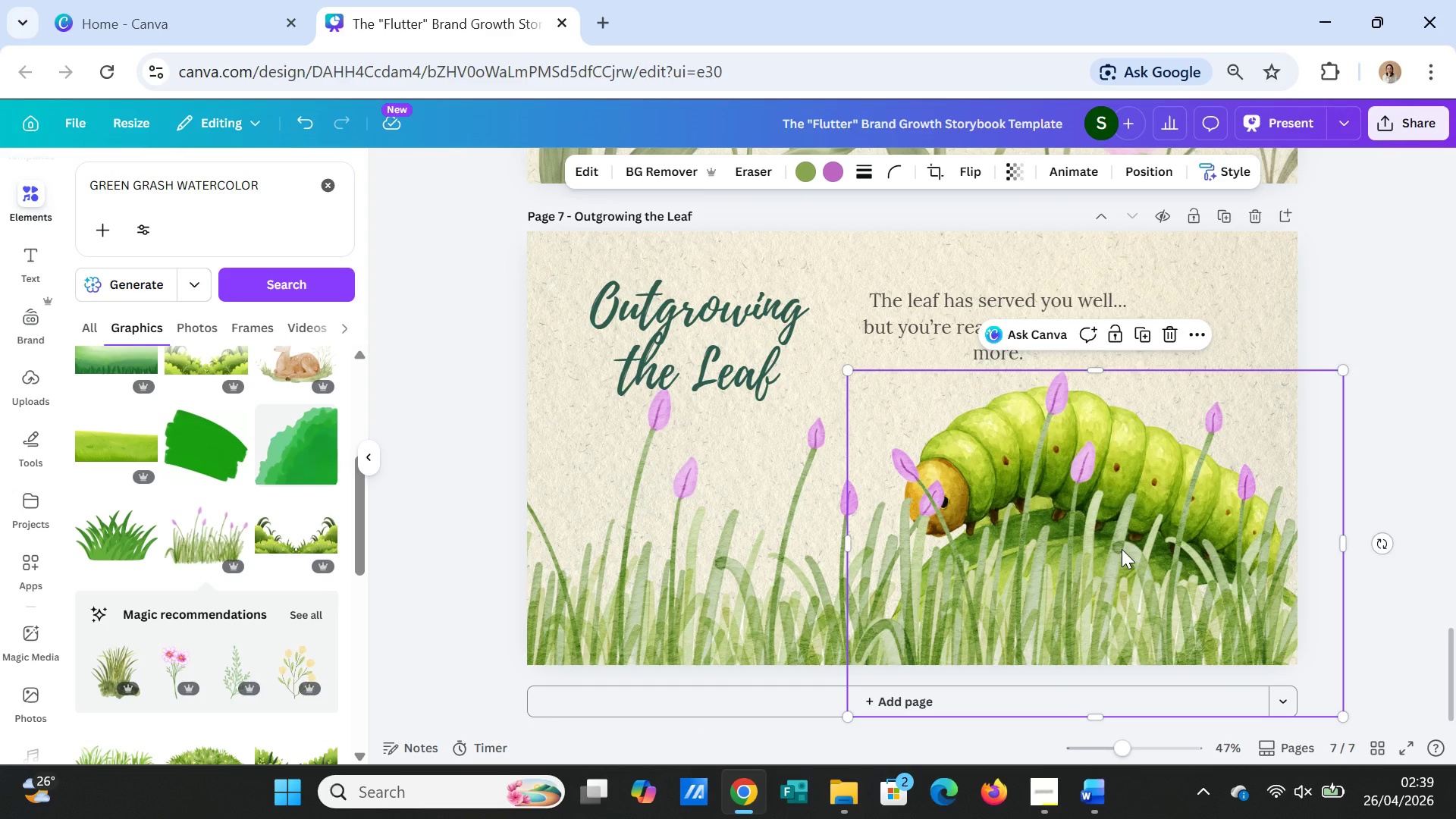 
right_click([1122, 549])
 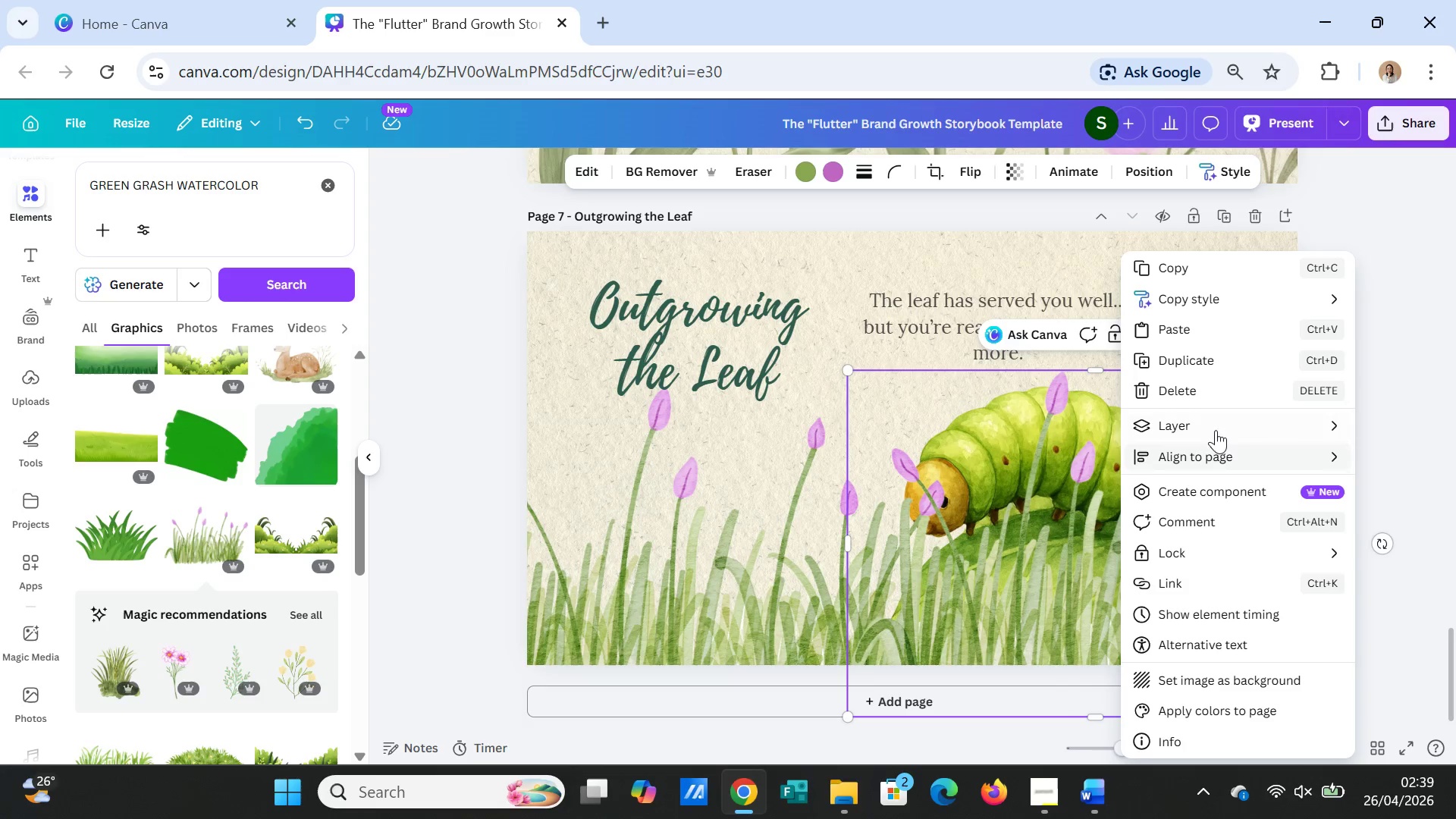 
left_click([1219, 423])
 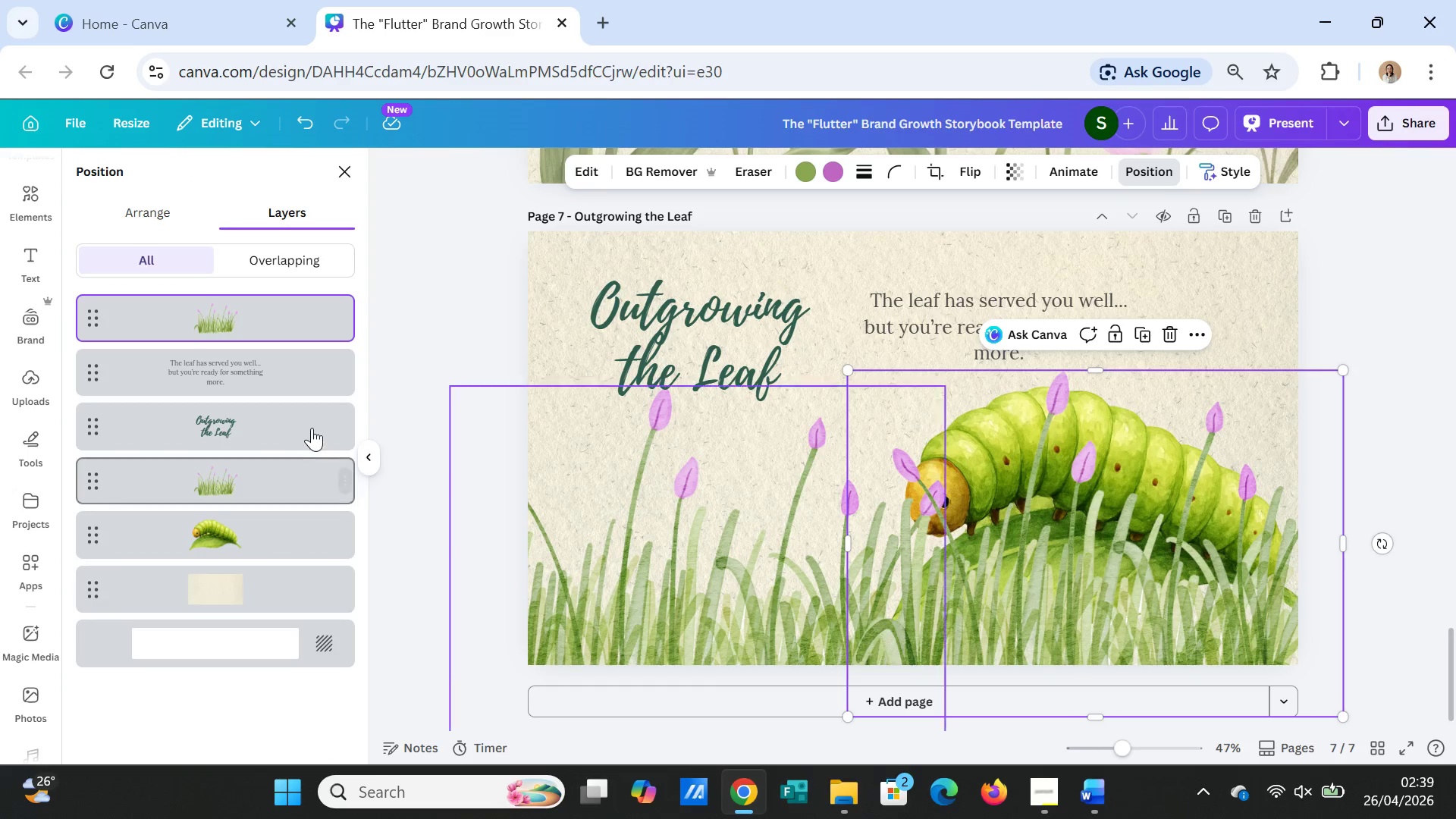 
left_click_drag(start_coordinate=[257, 312], to_coordinate=[253, 545])
 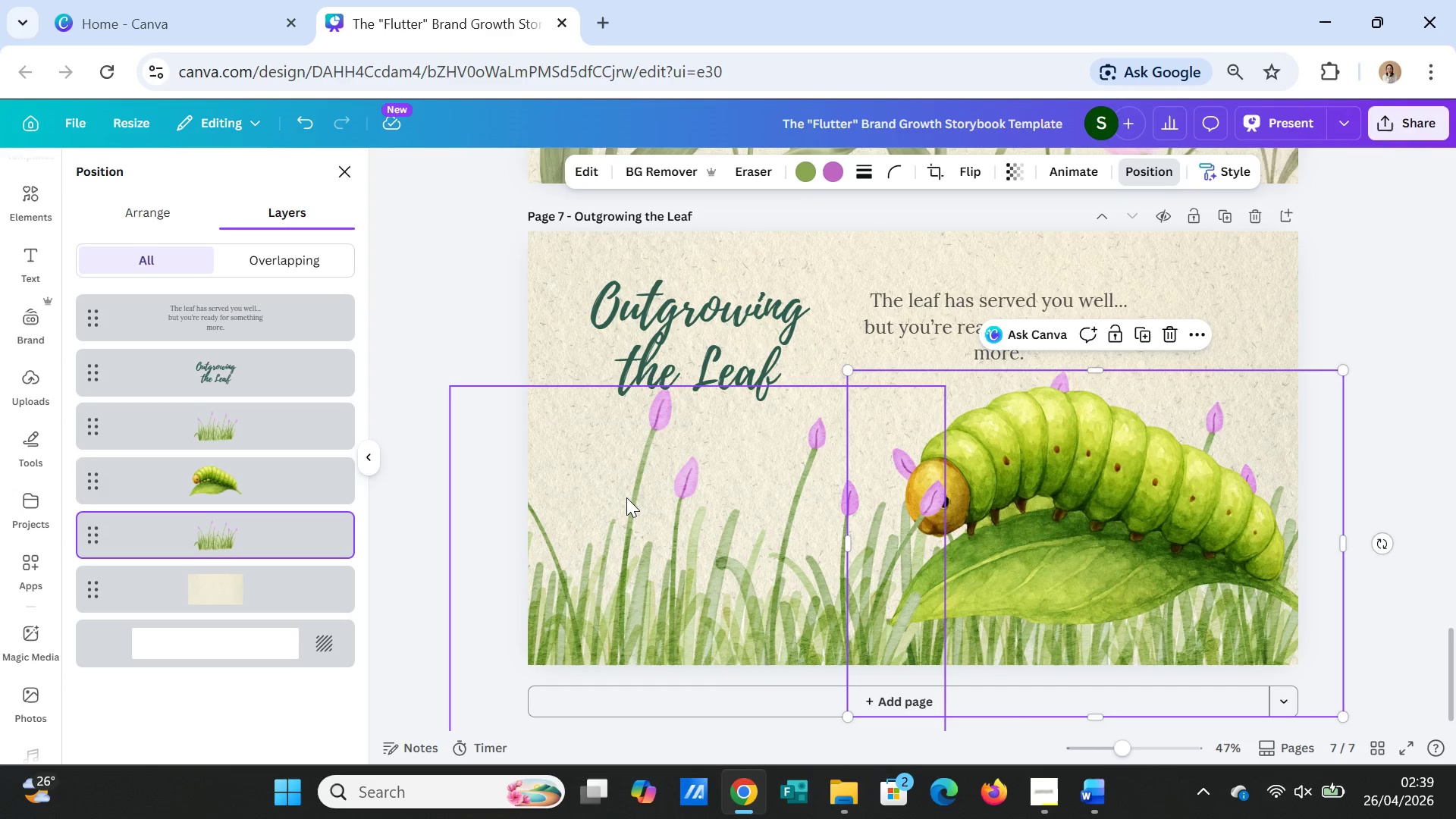 
left_click_drag(start_coordinate=[243, 470], to_coordinate=[243, 386])
 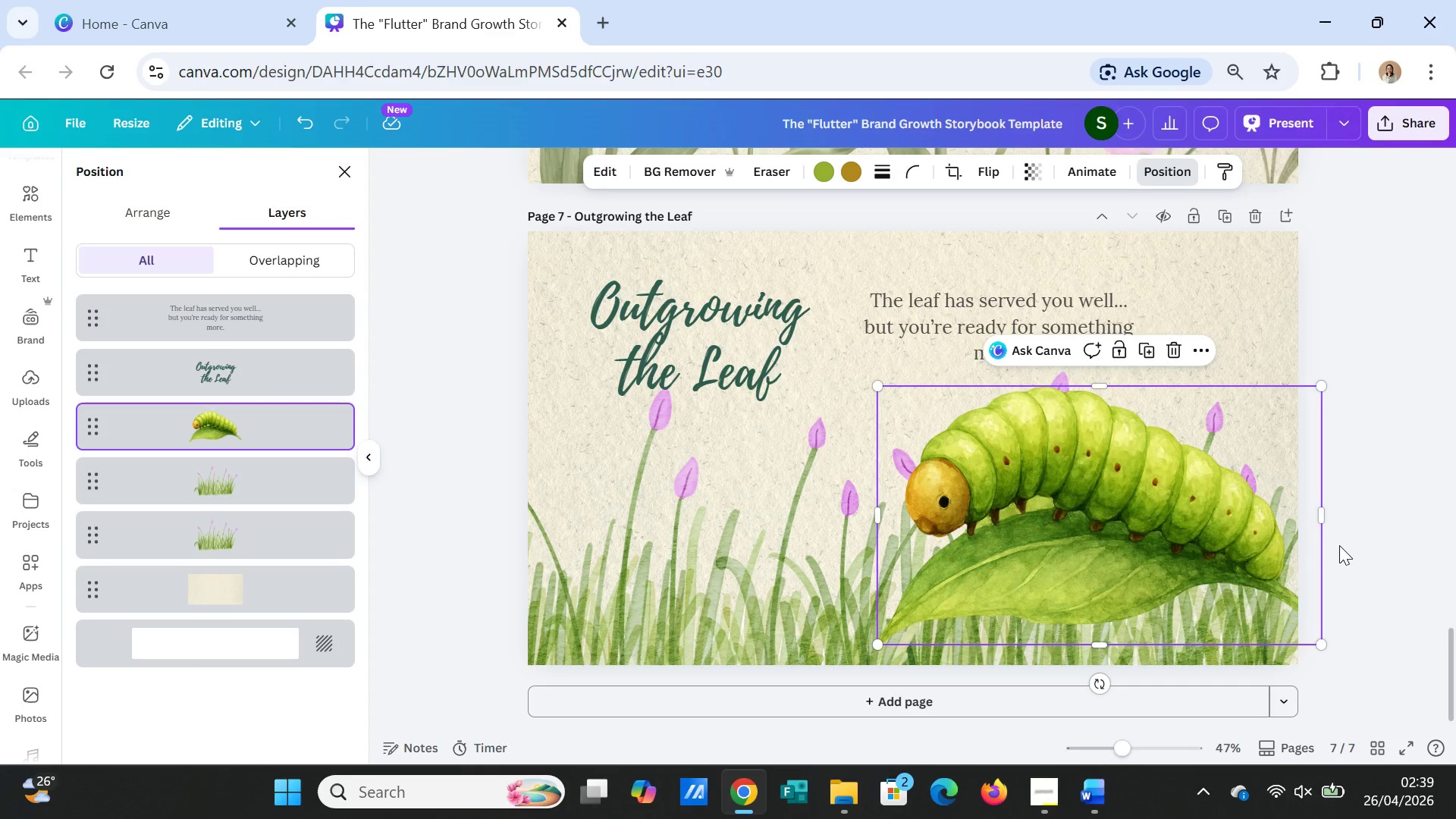 
left_click([1339, 545])
 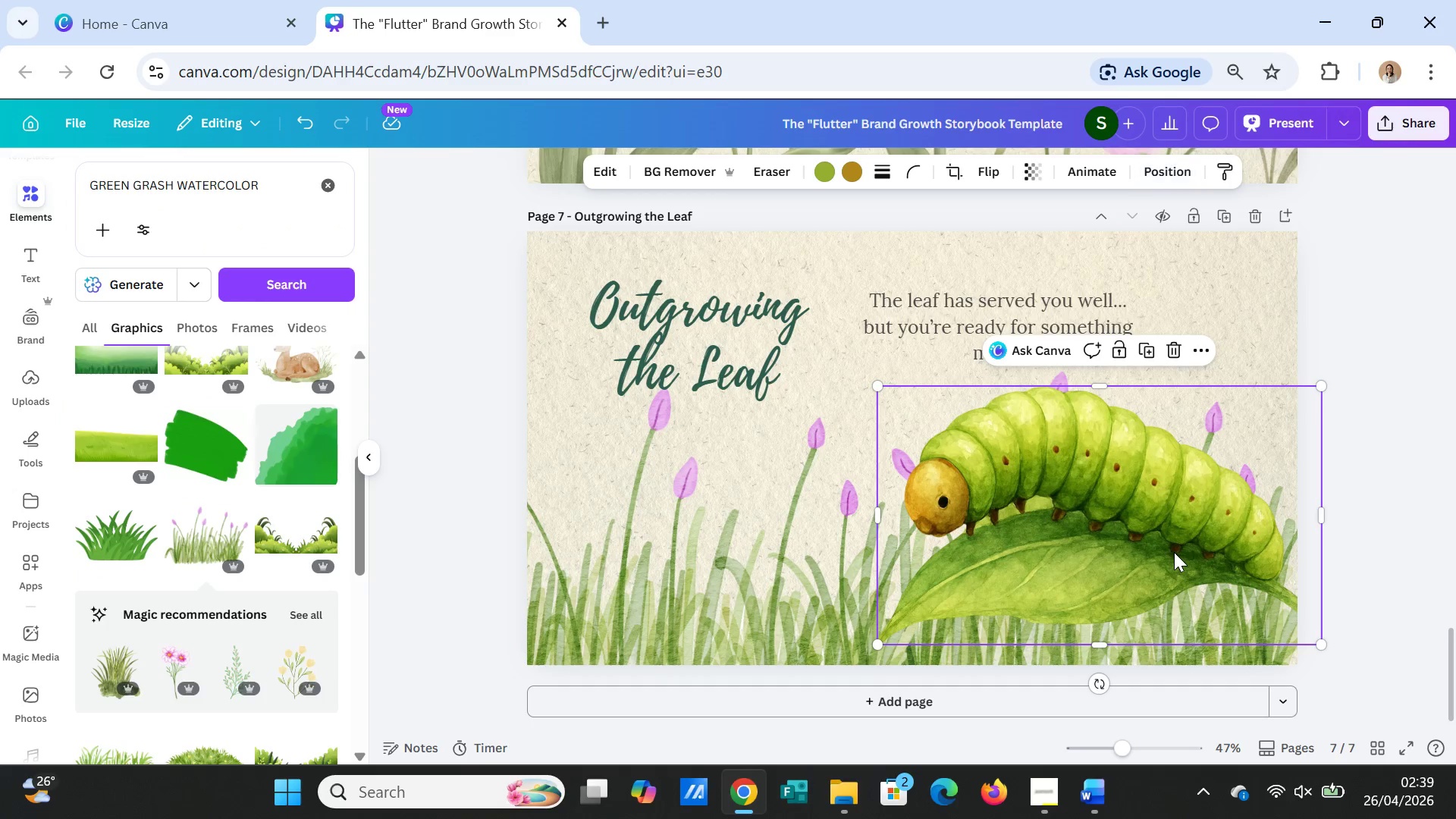 
left_click_drag(start_coordinate=[1174, 552], to_coordinate=[1194, 582])
 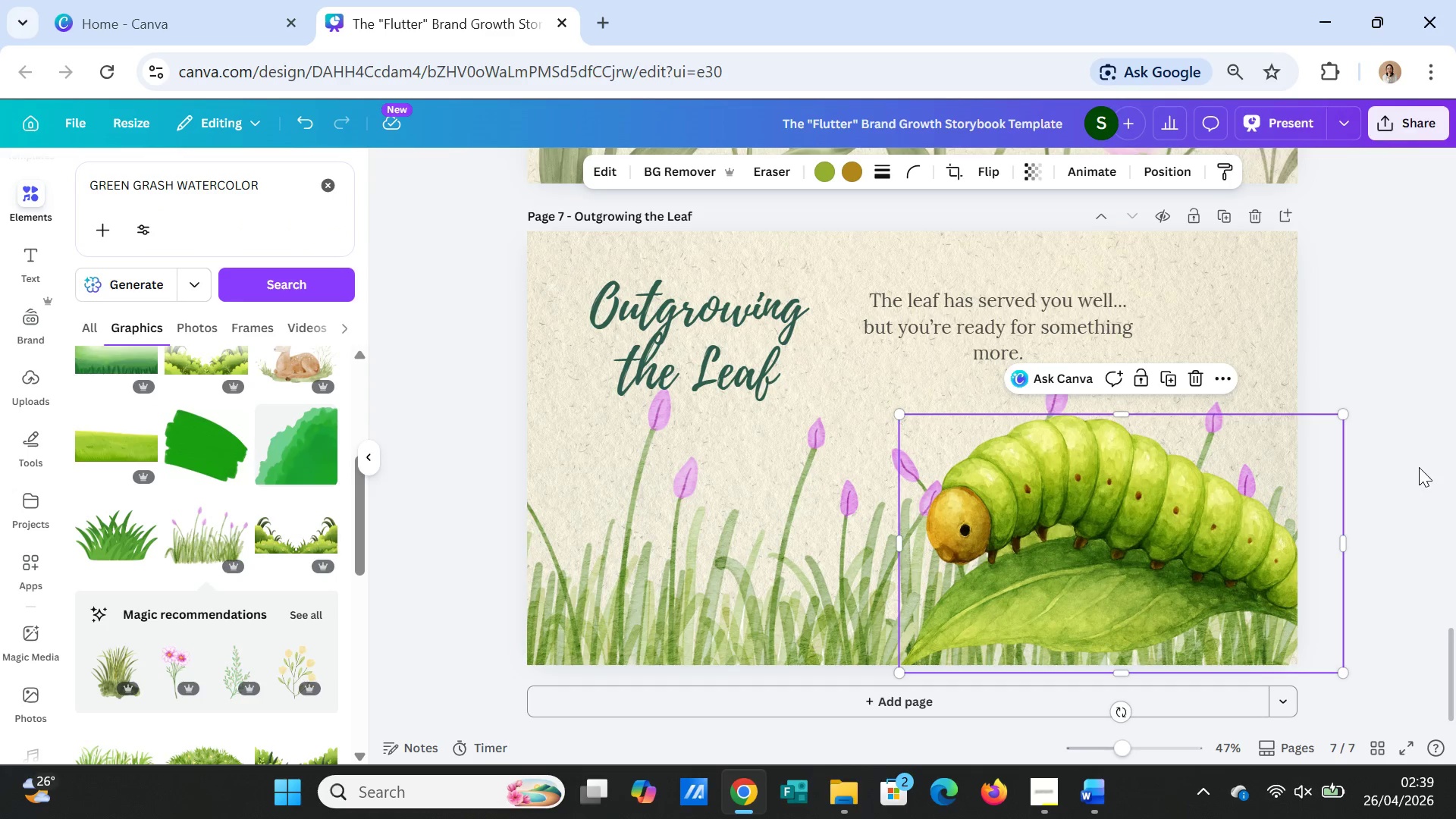 
left_click([1419, 467])
 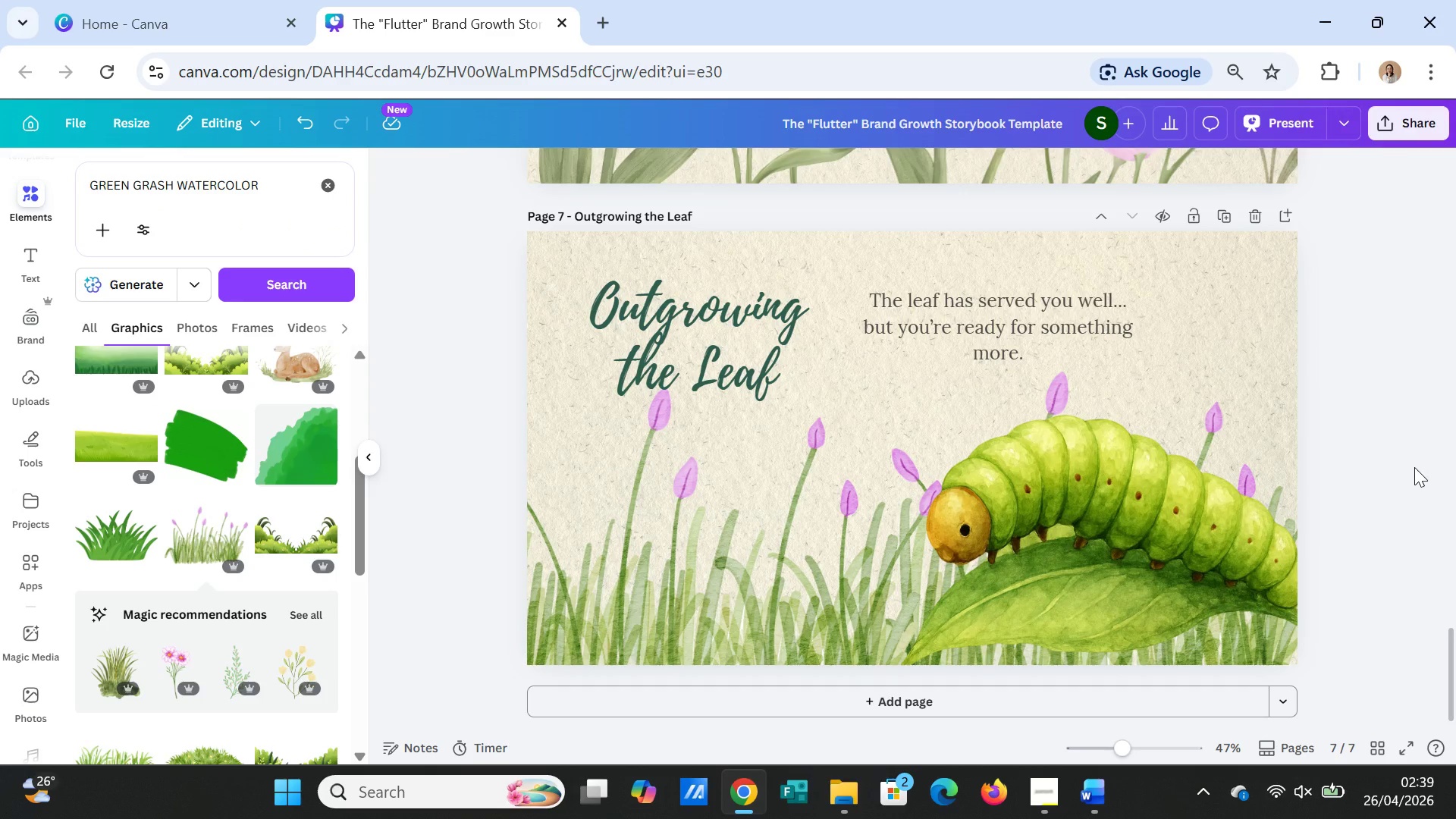 
left_click([1414, 467])
 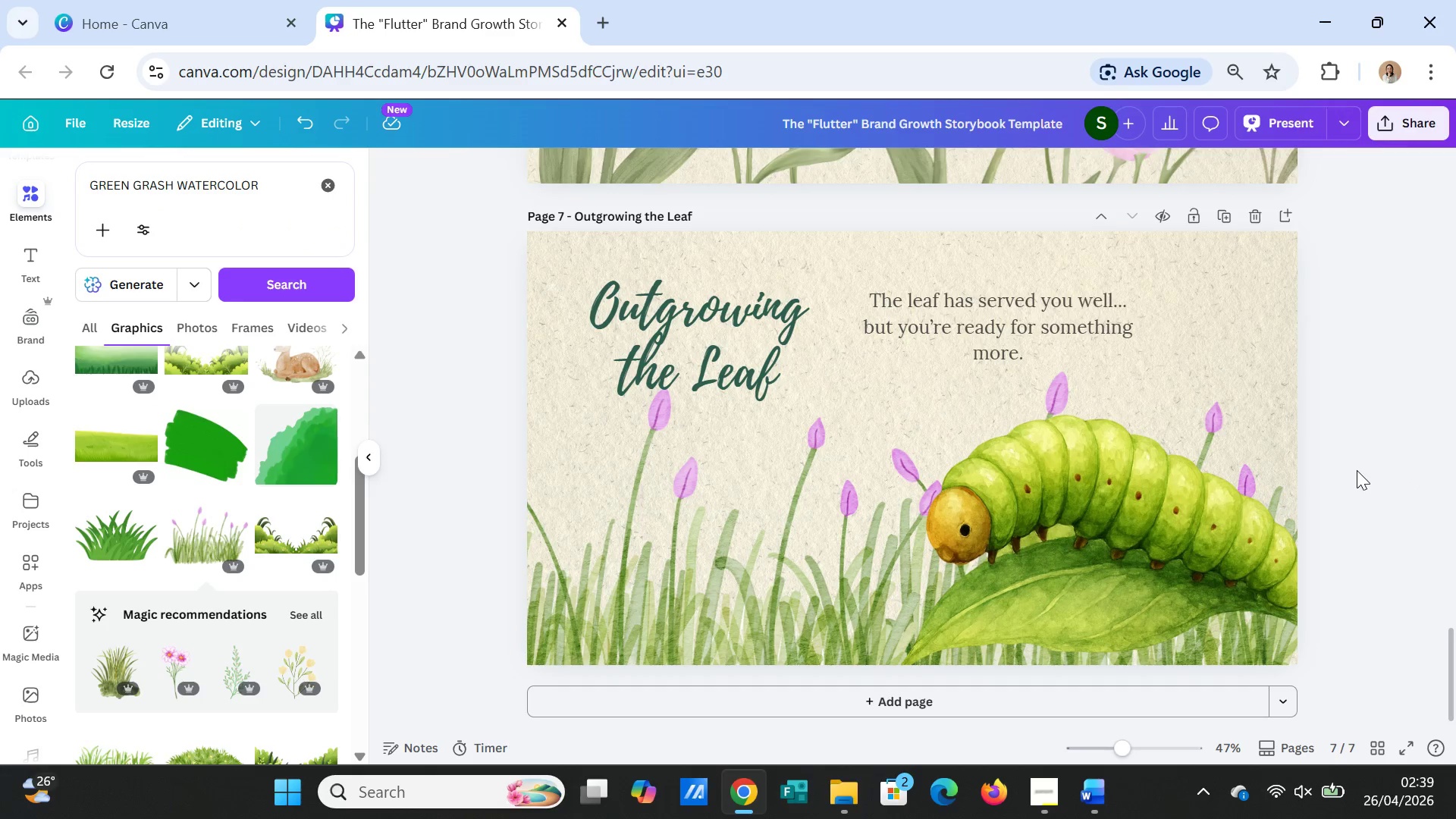 
scroll: coordinate [1354, 468], scroll_direction: up, amount: 1.0
 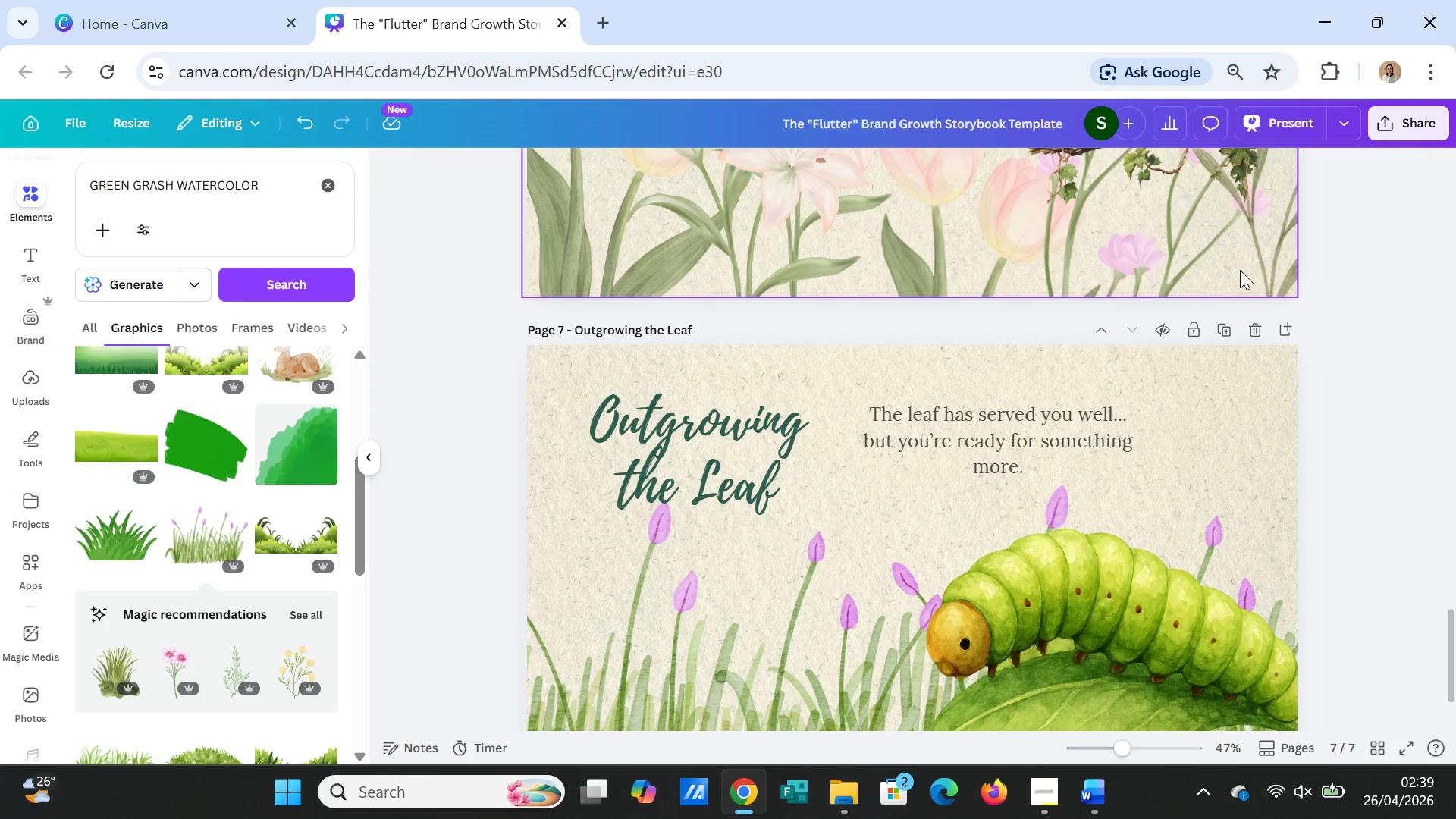 
left_click([1240, 270])
 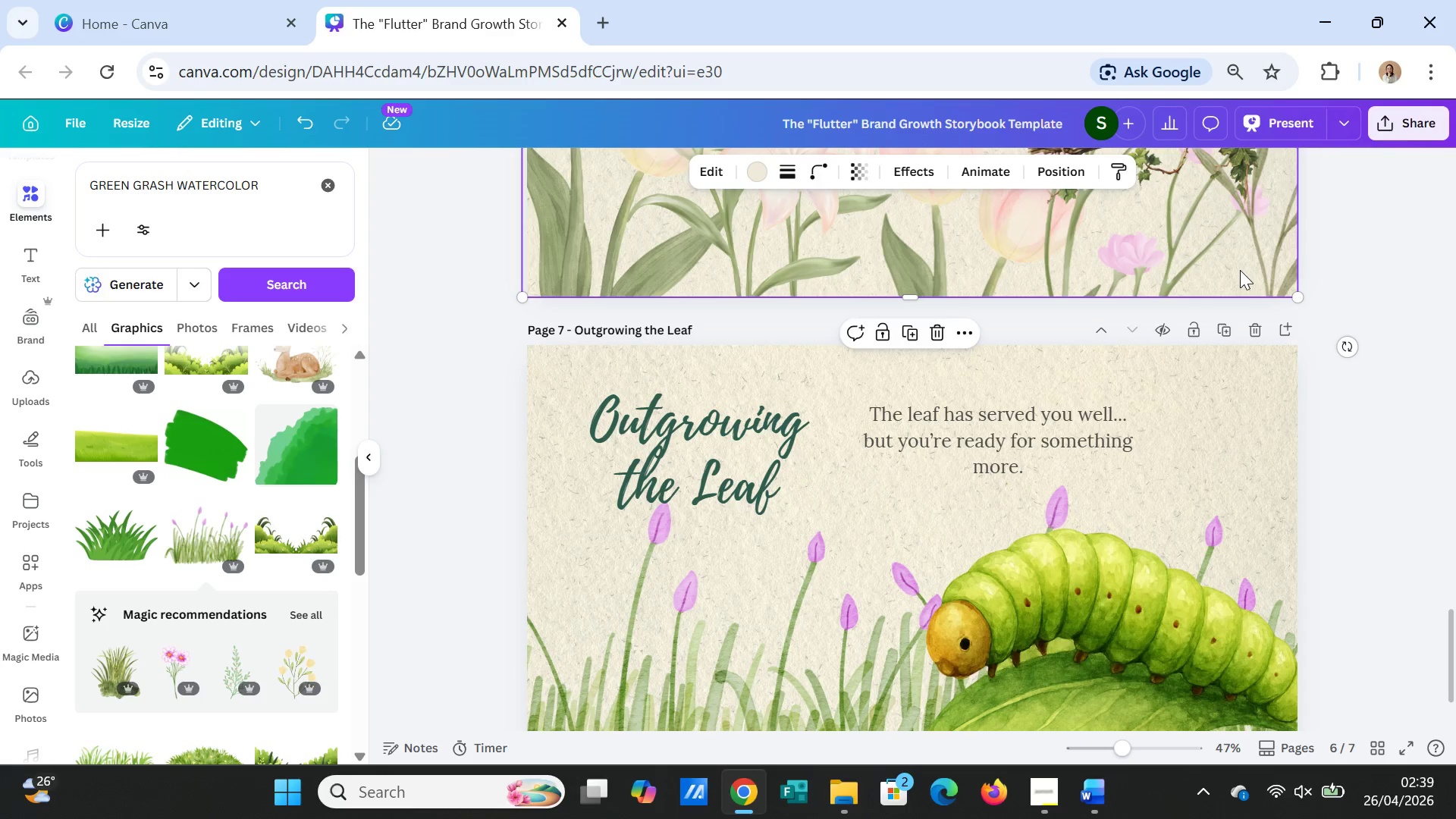 
key(Control+C)
 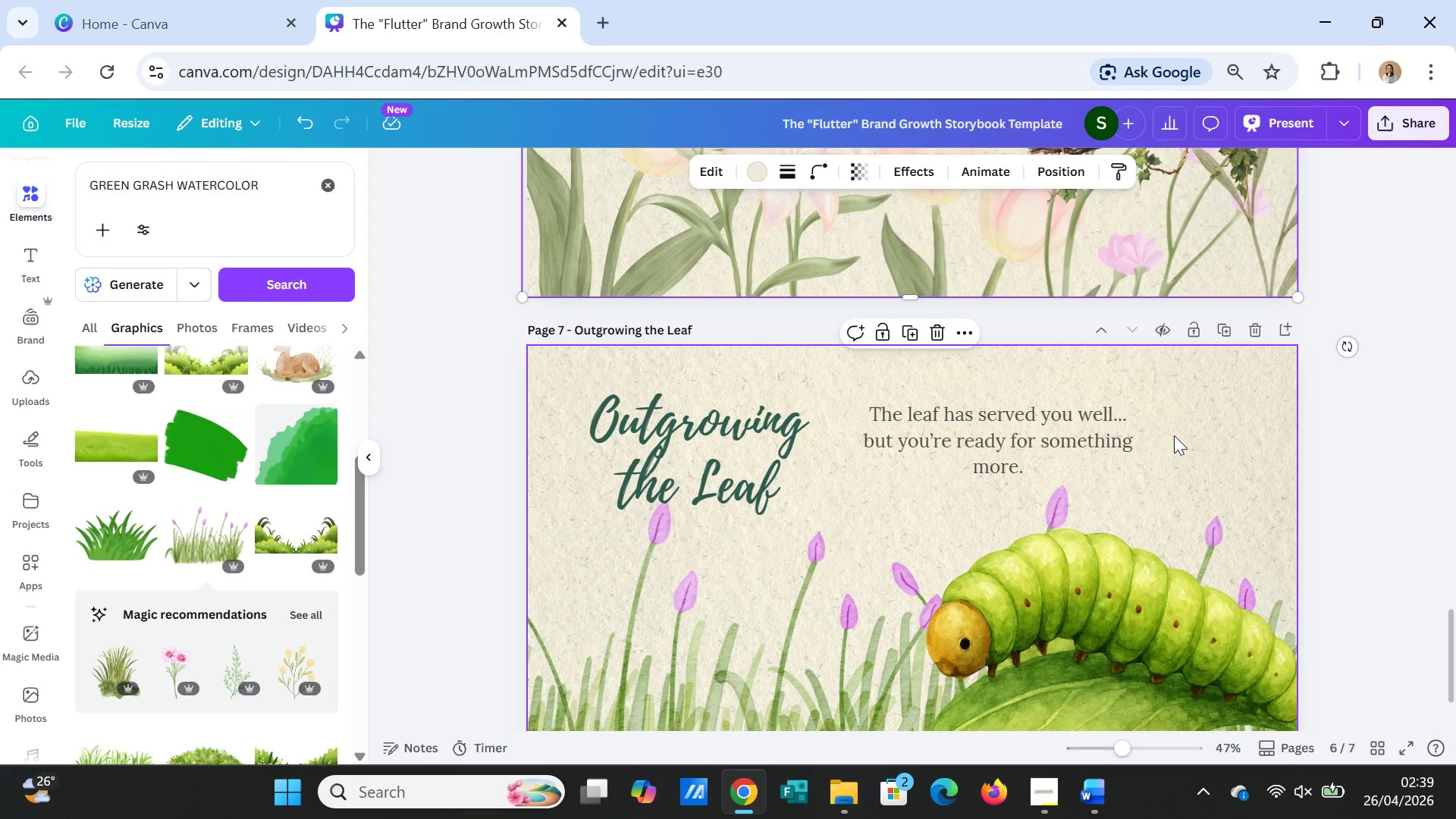 
left_click([1174, 435])
 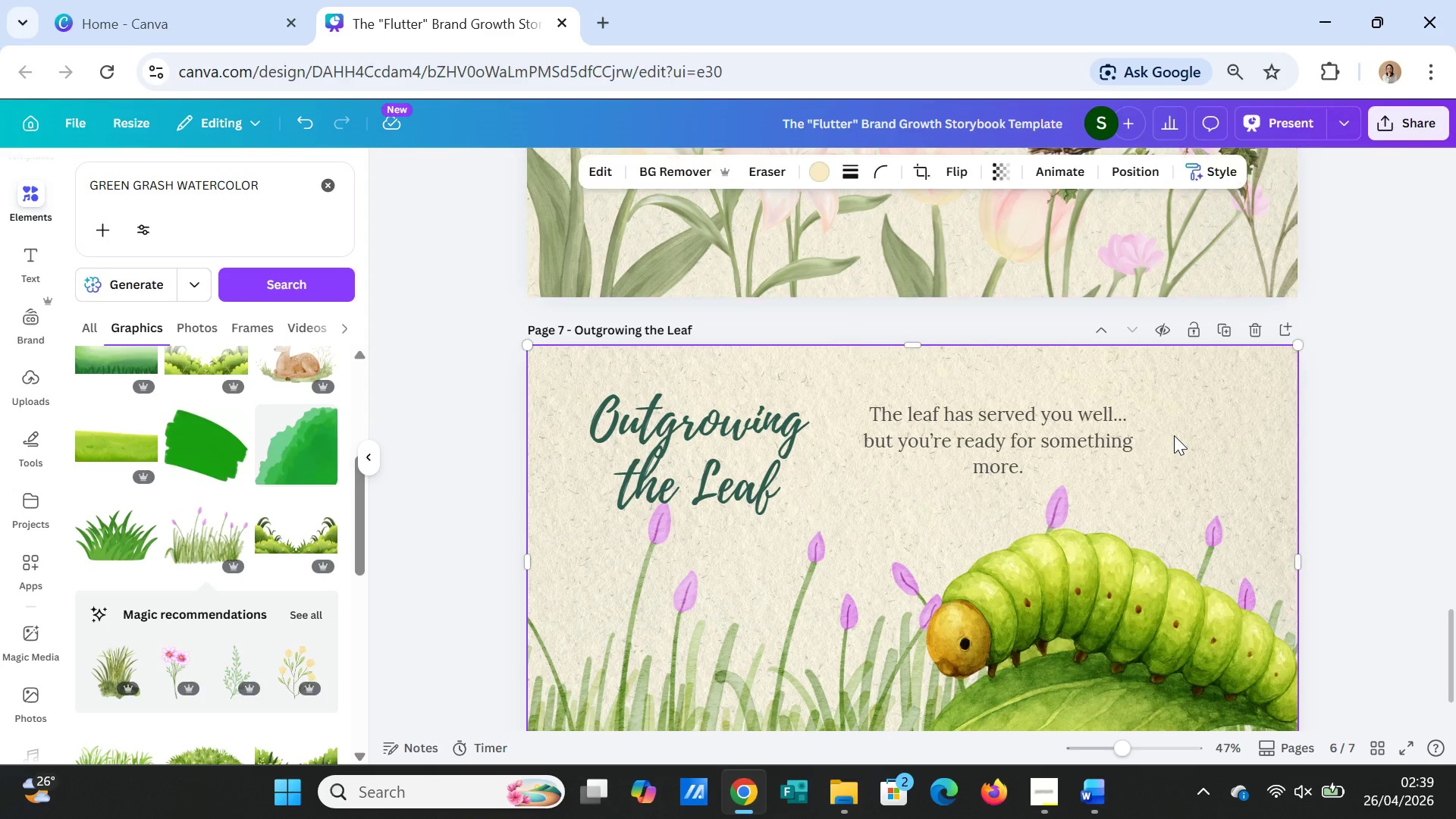 
key(Control+V)
 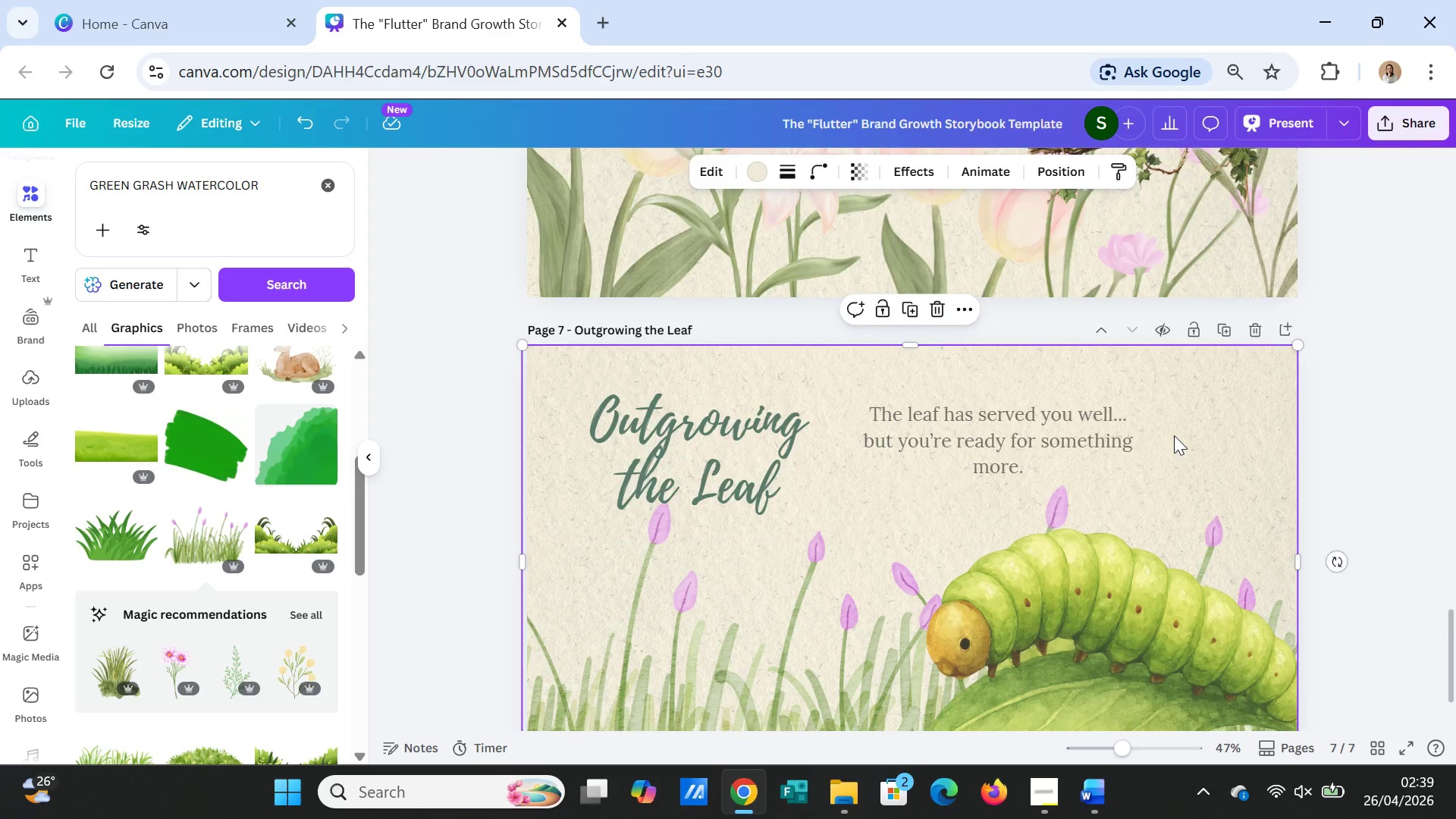 
scroll: coordinate [1174, 435], scroll_direction: down, amount: 2.0
 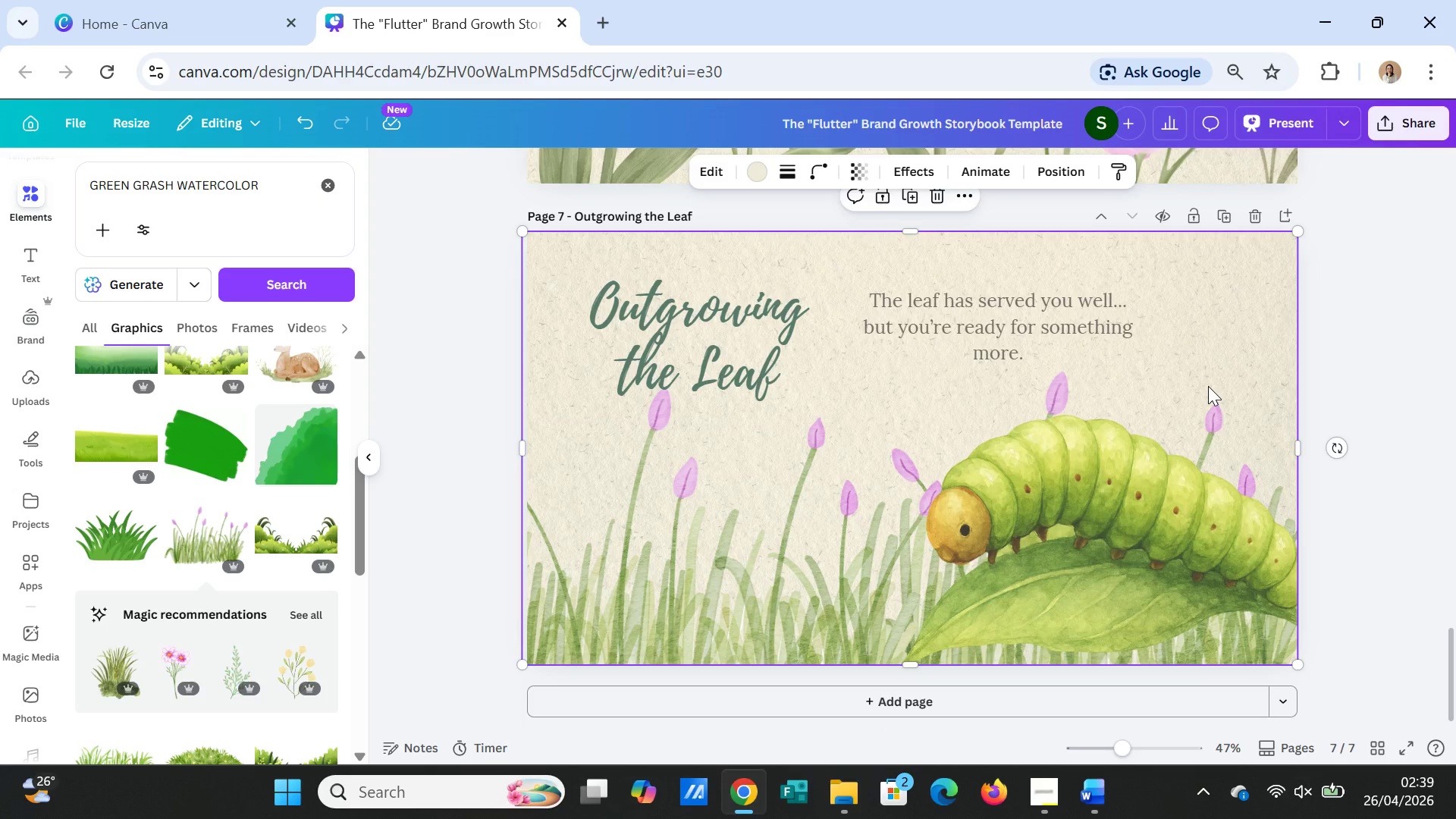 
right_click([1208, 386])
 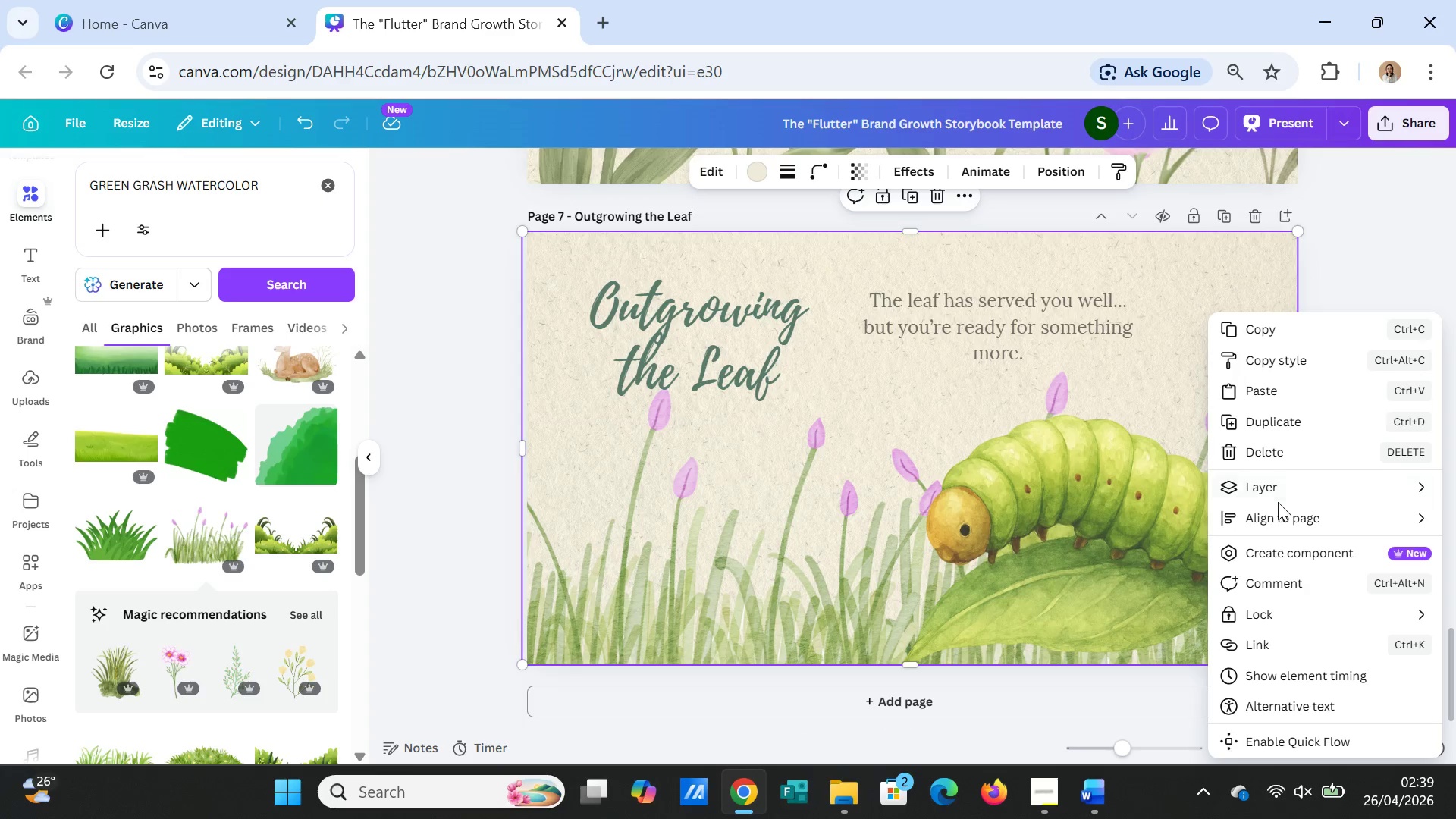 
left_click([1288, 483])
 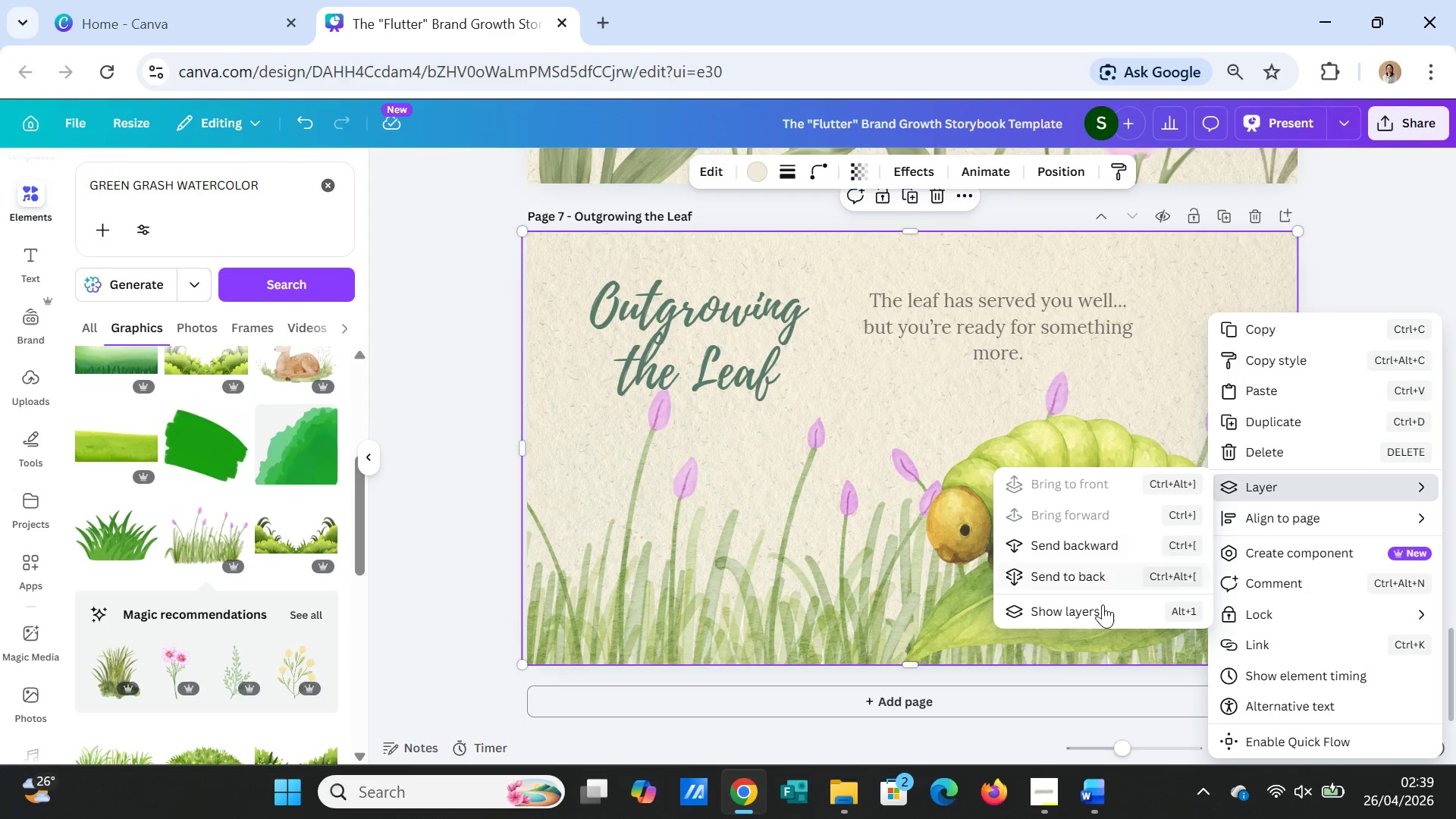 
left_click([1100, 610])
 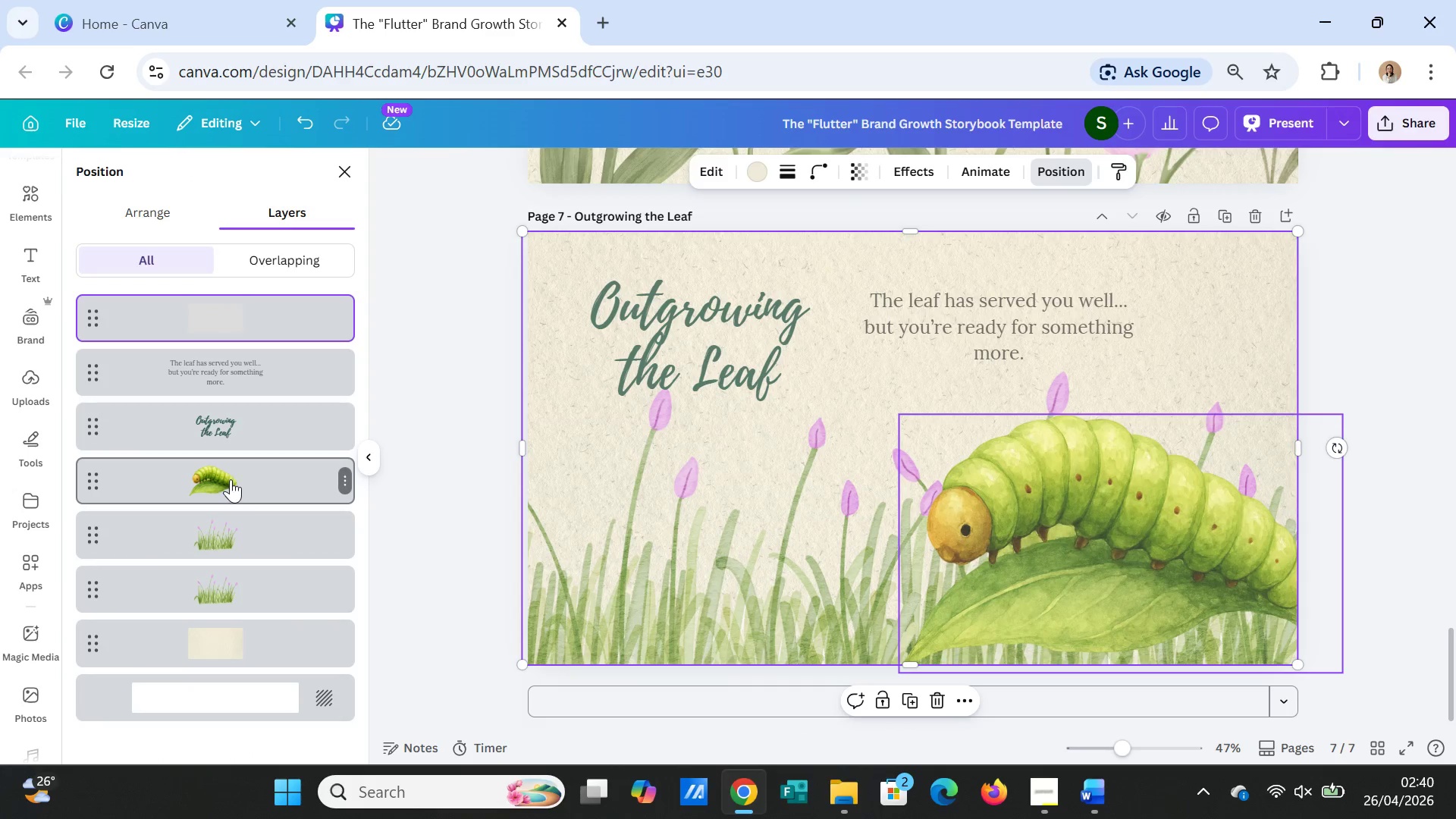 
left_click_drag(start_coordinate=[230, 477], to_coordinate=[224, 469])
 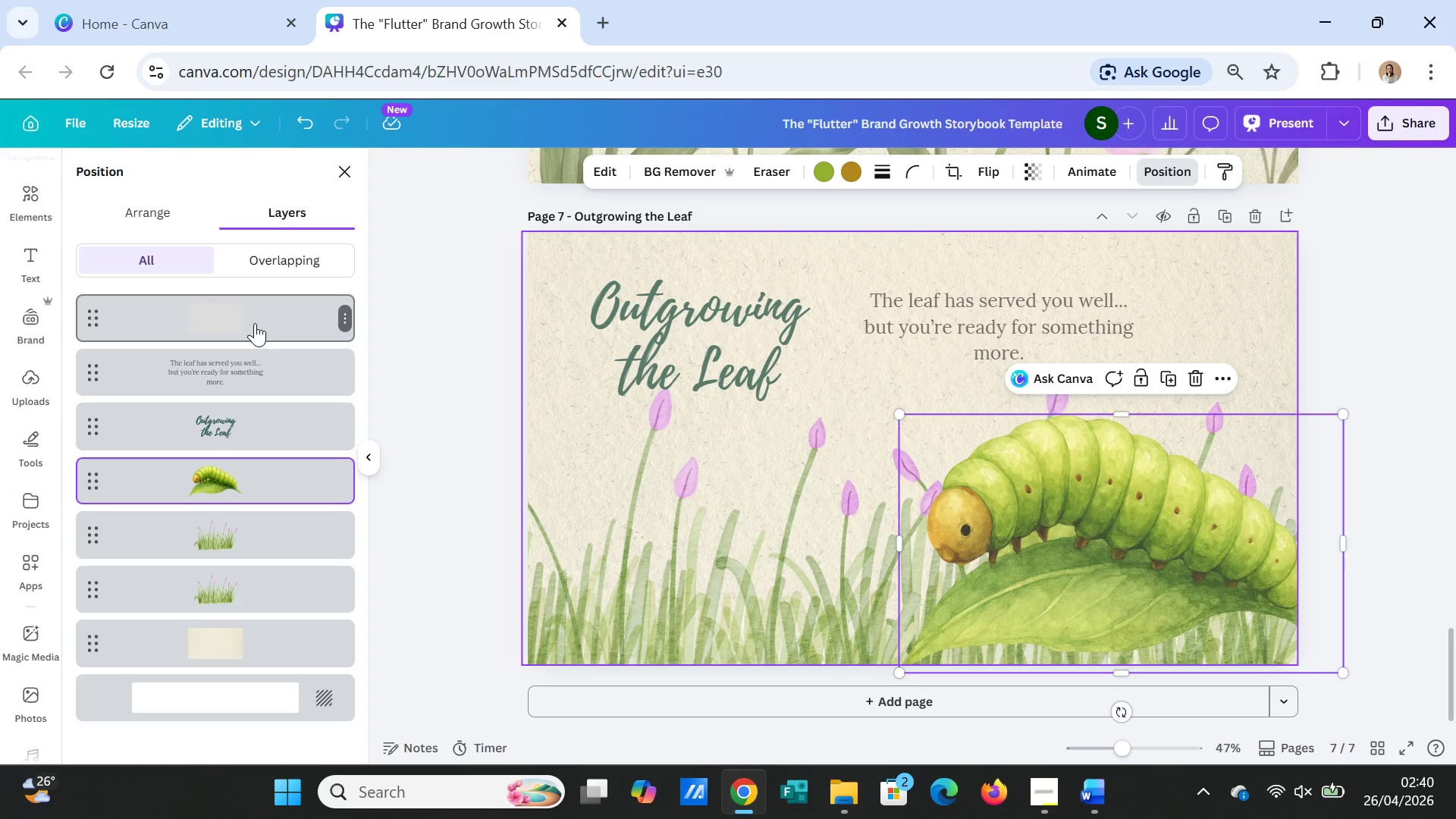 
left_click_drag(start_coordinate=[256, 313], to_coordinate=[257, 513])
 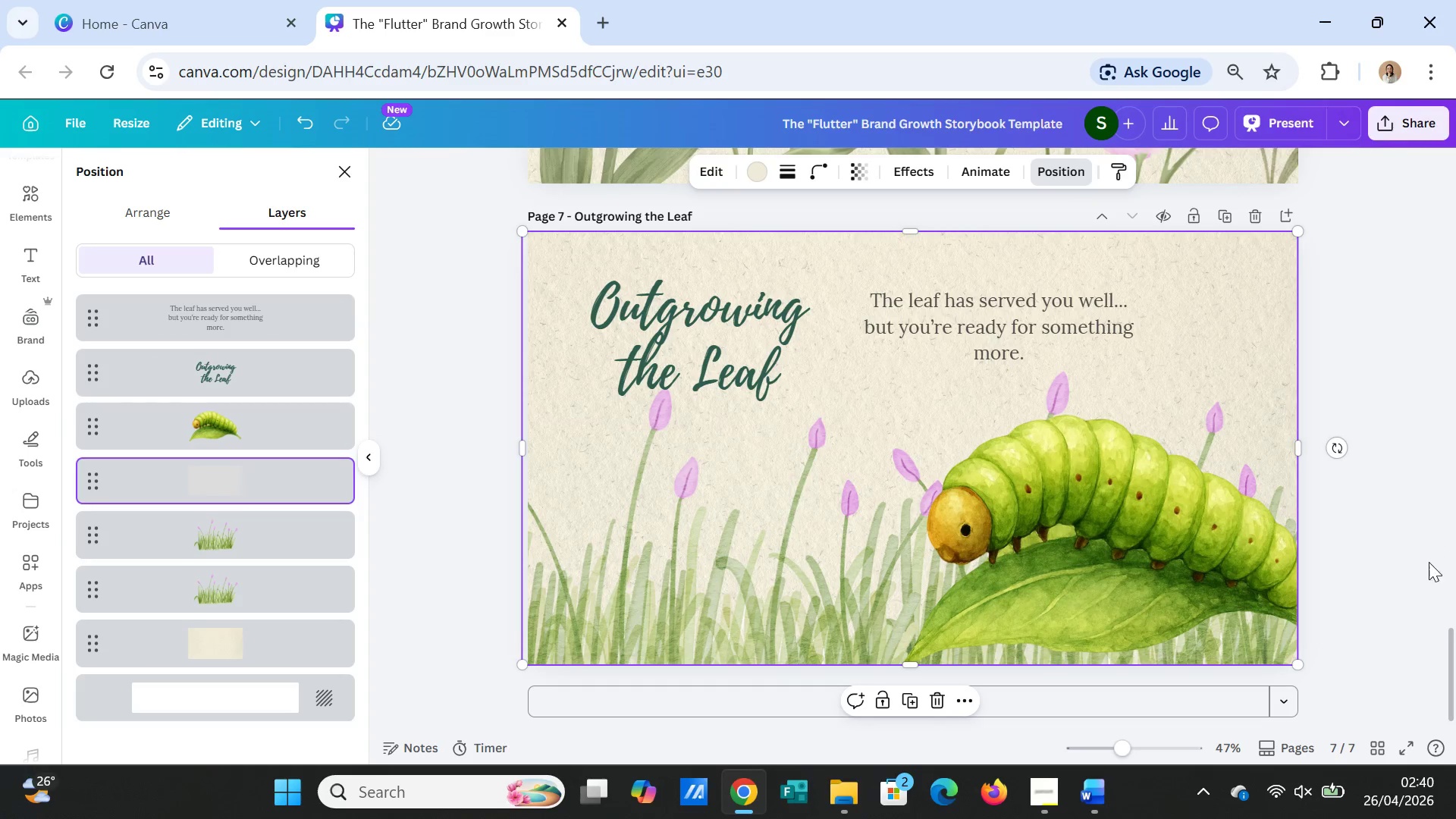 
left_click([1381, 581])
 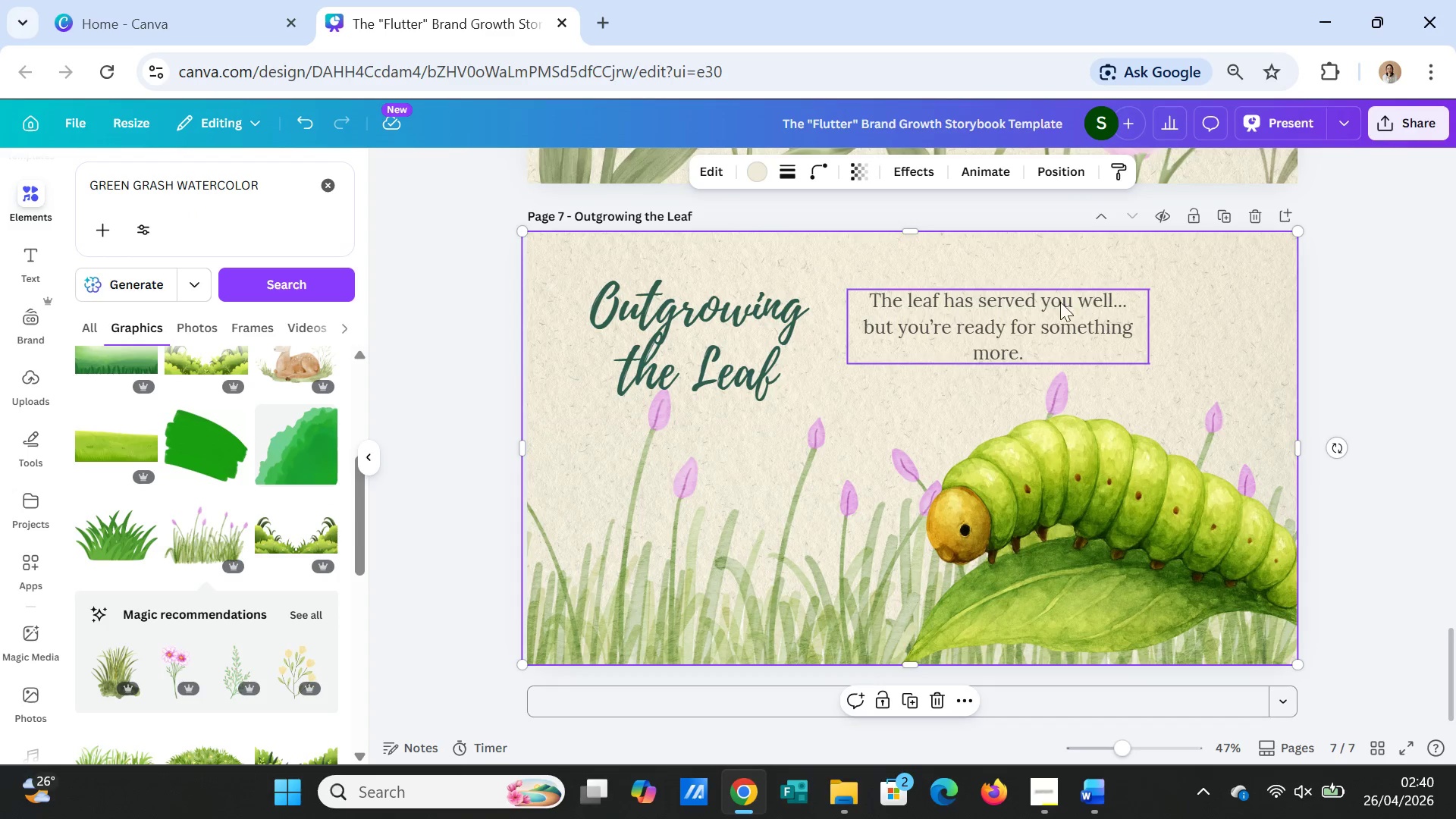 
left_click_drag(start_coordinate=[1051, 316], to_coordinate=[822, 457])
 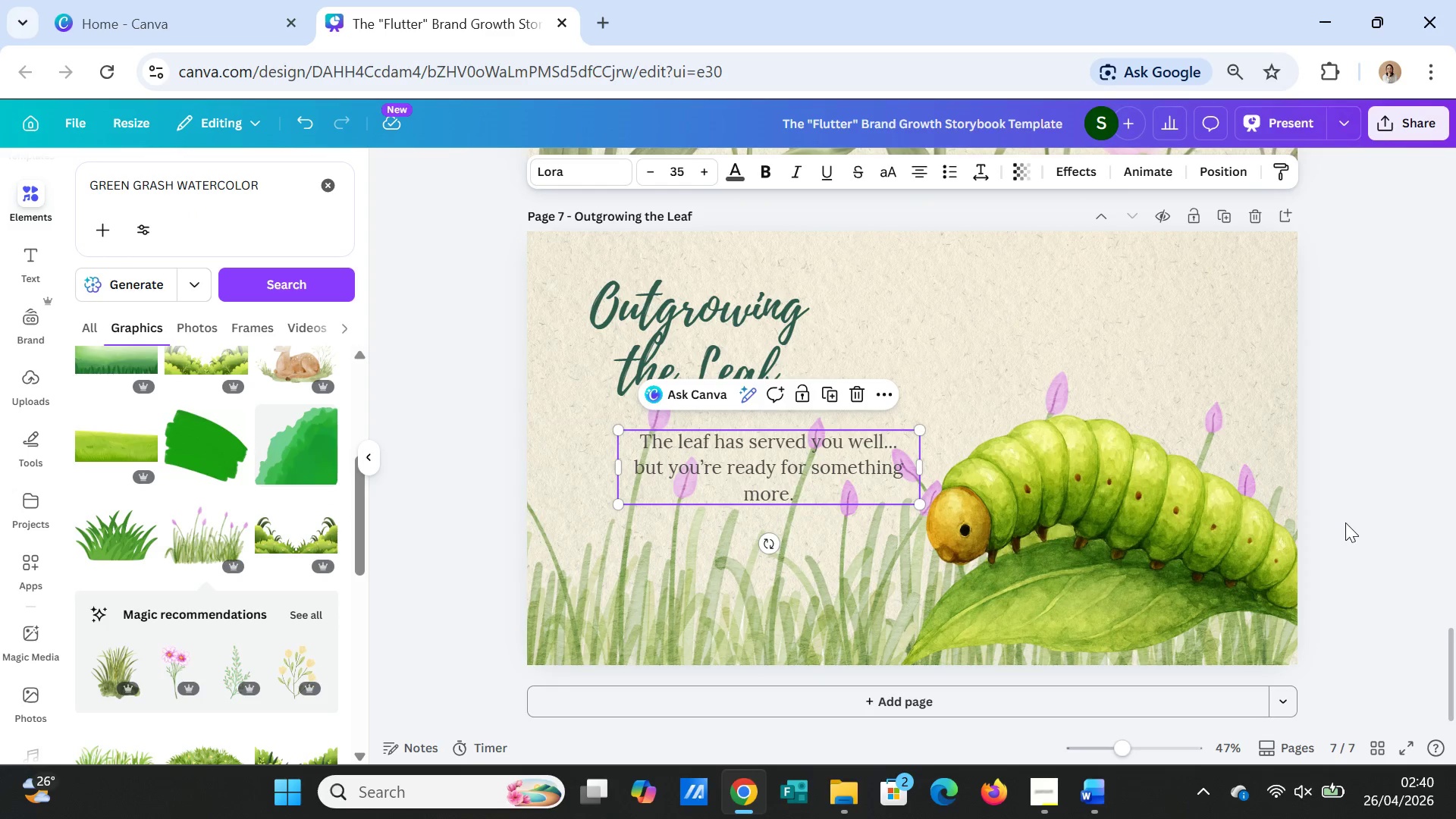 
left_click([1346, 523])
 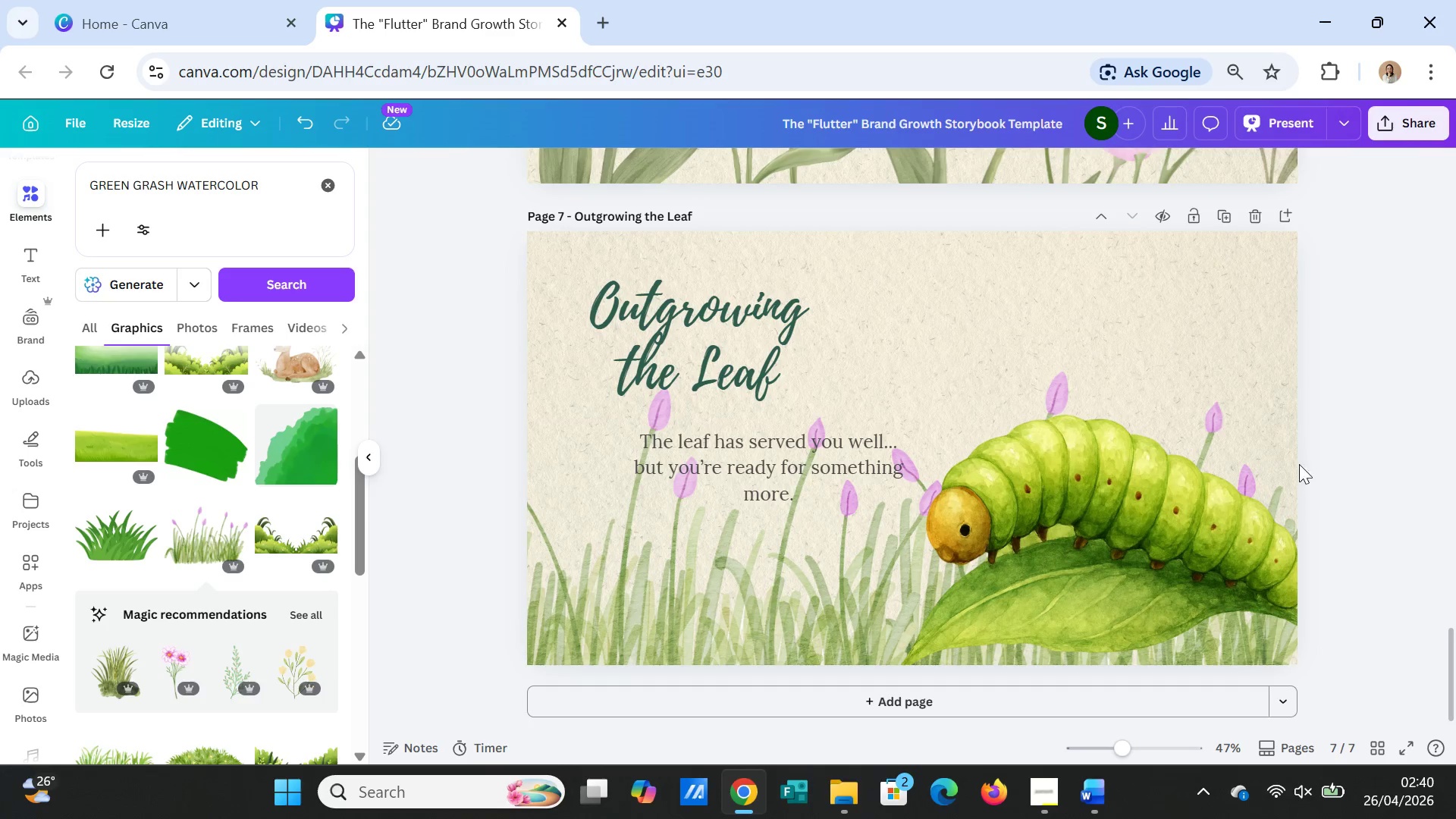 
wait(7.16)
 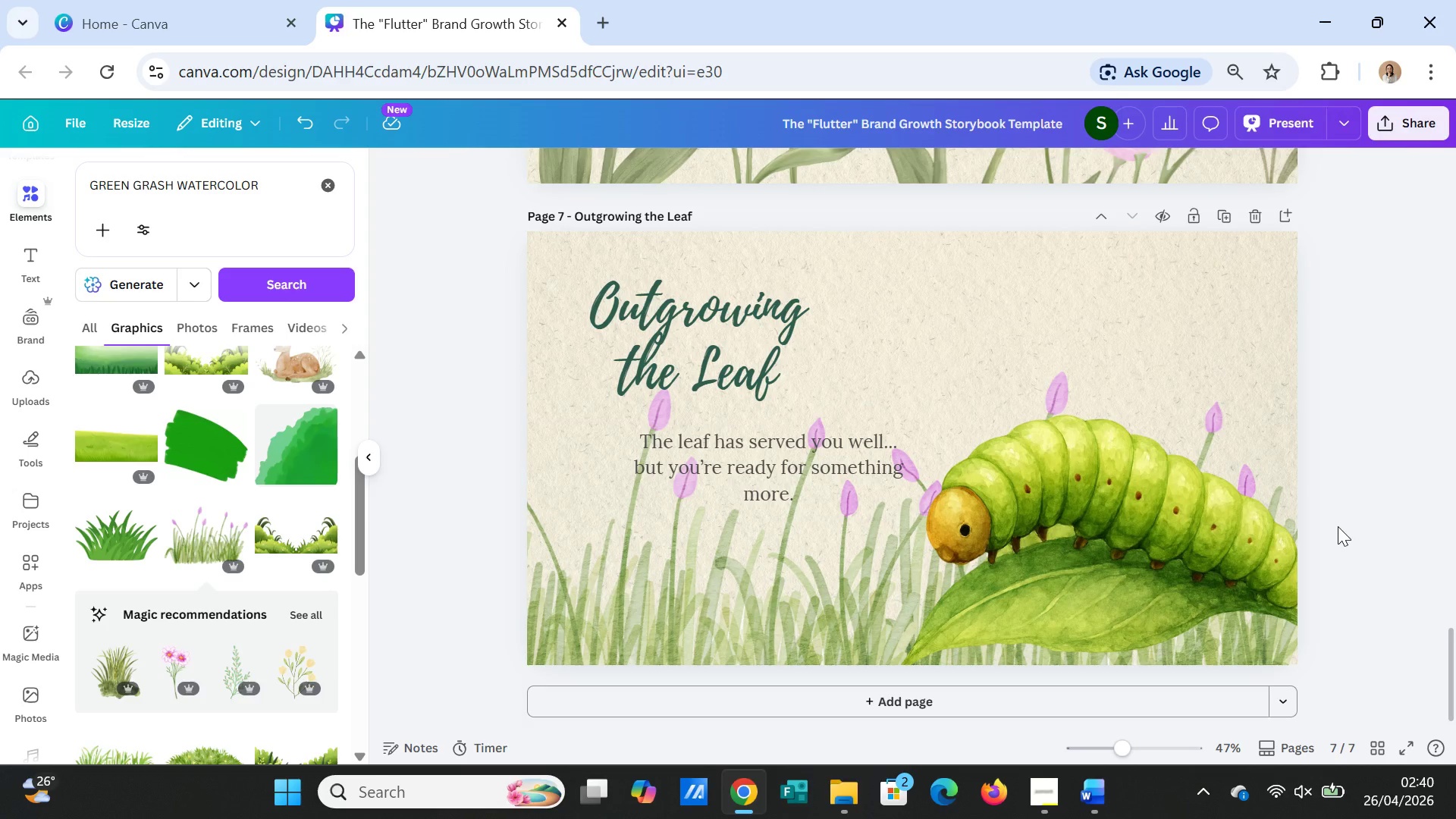 
left_click([1225, 215])
 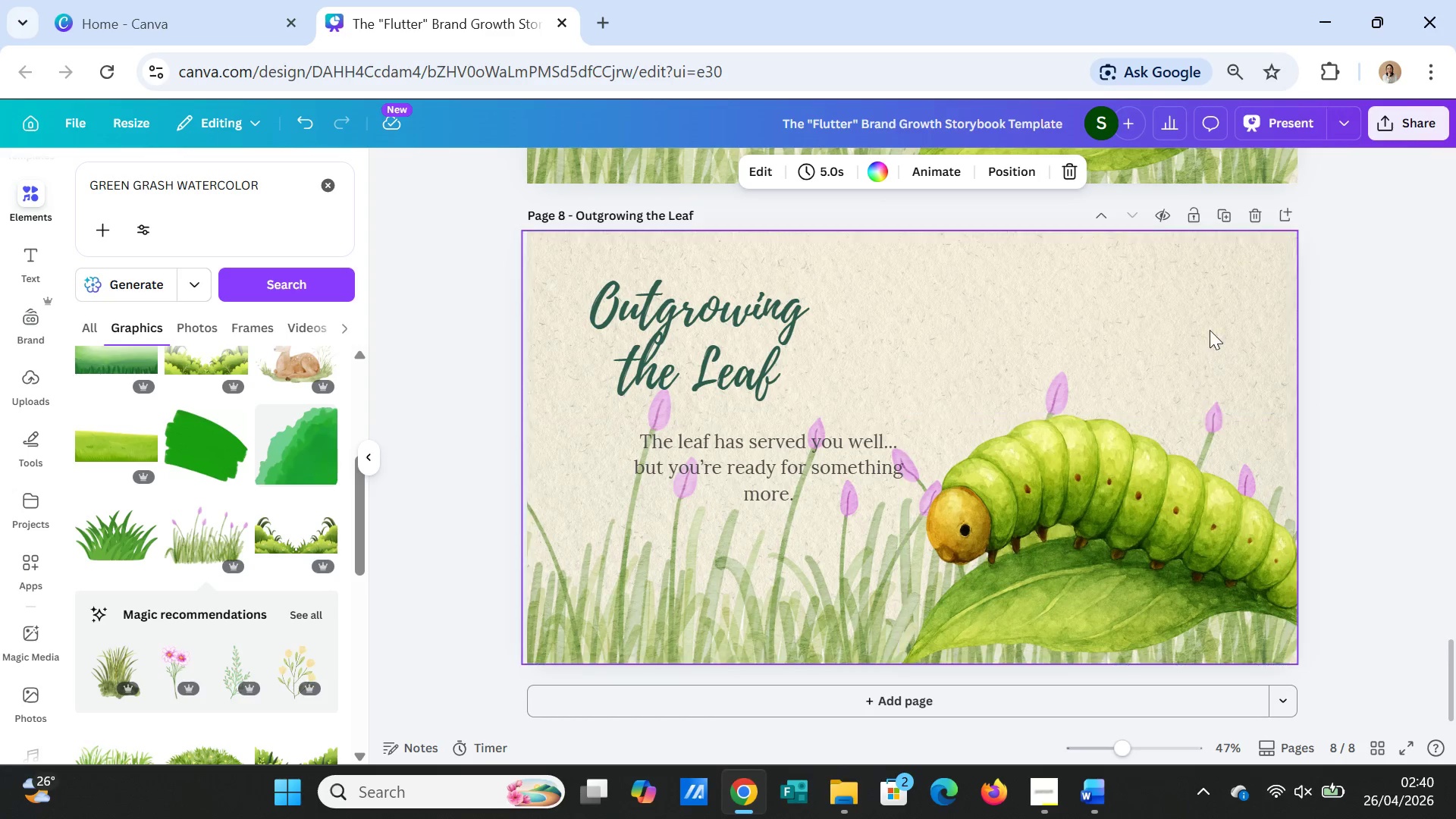 
left_click([1210, 325])
 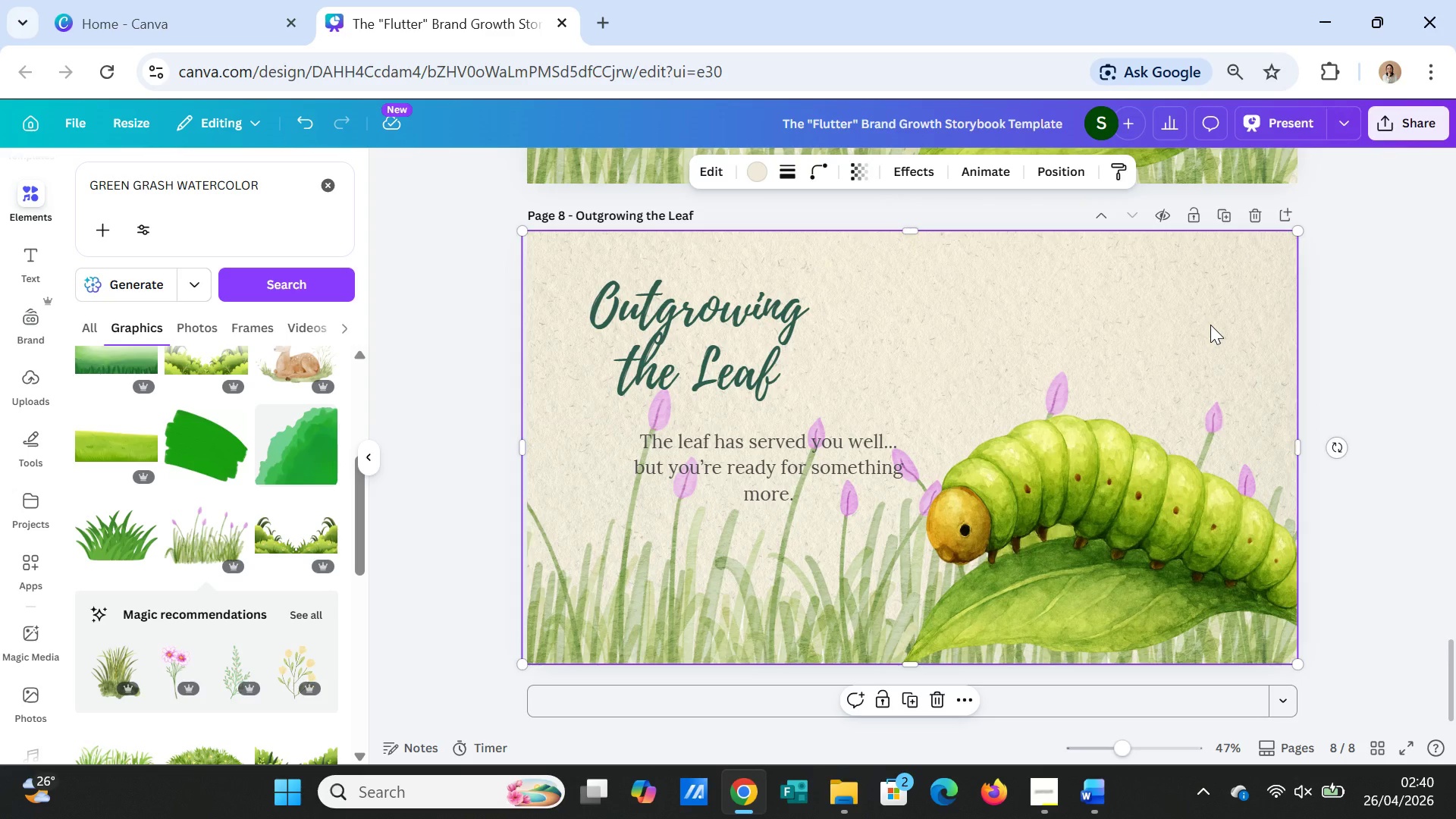 
key(Delete)
 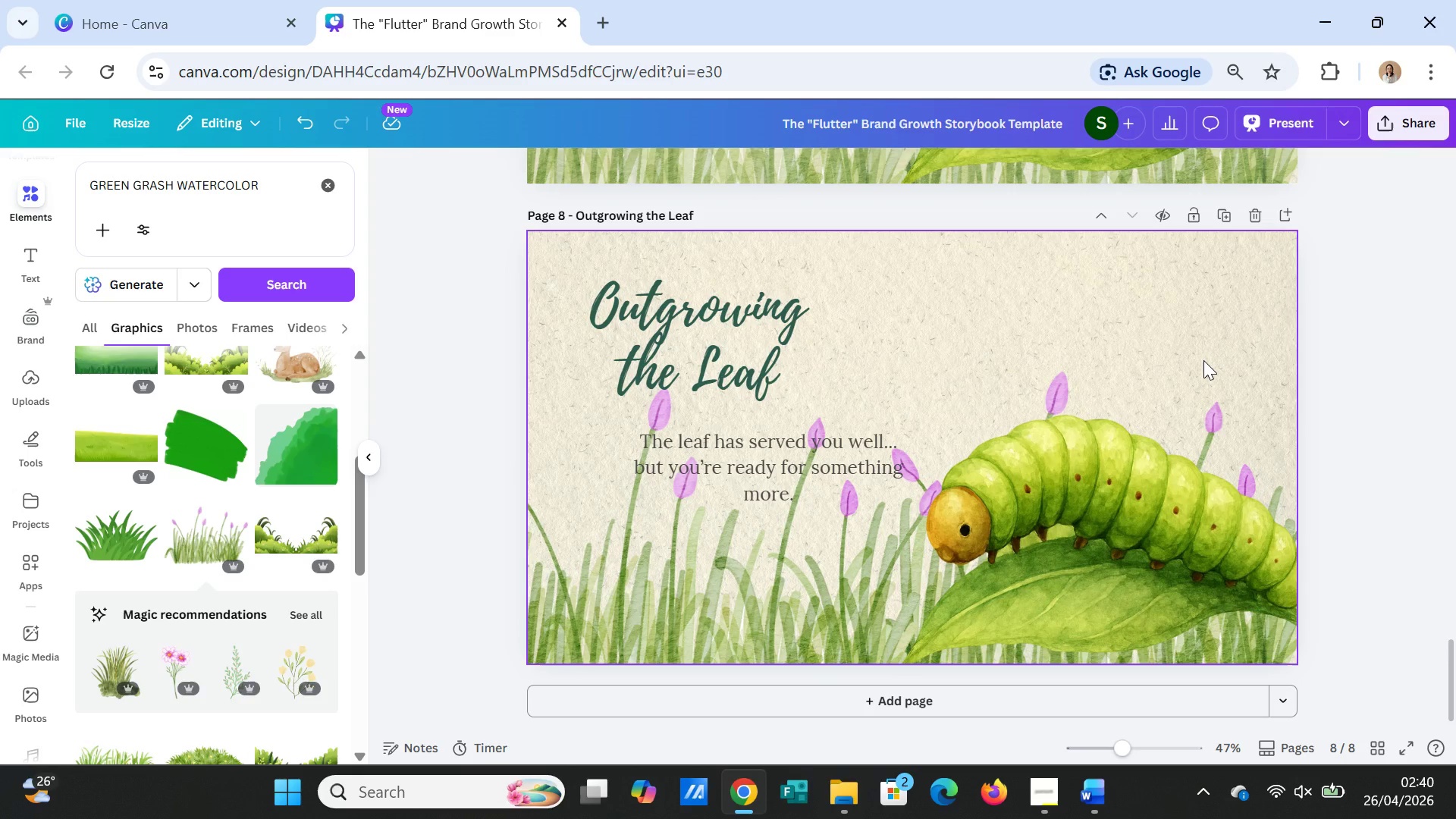 
wait(6.78)
 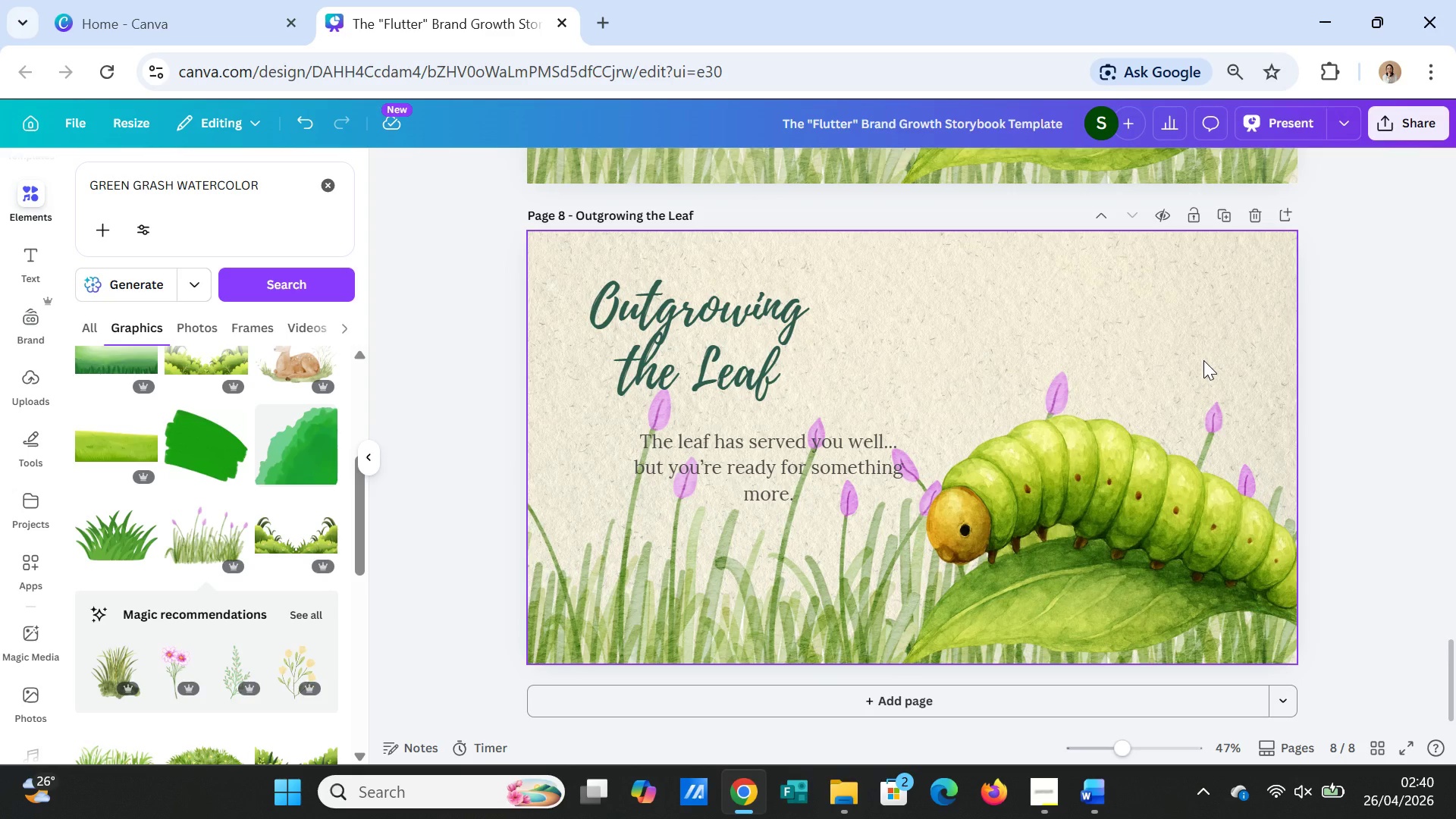 
scroll: coordinate [1353, 409], scroll_direction: up, amount: 2.0
 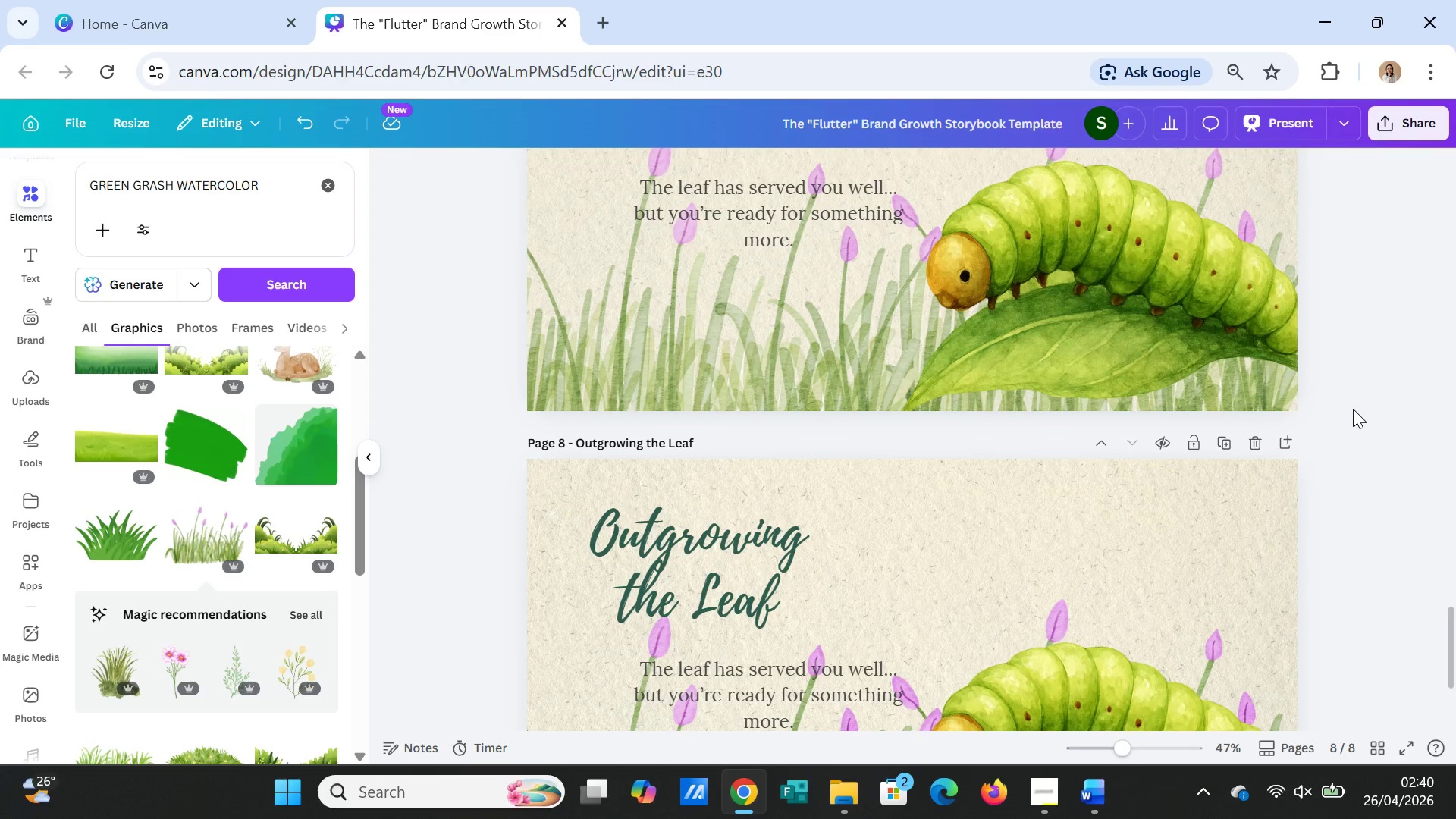 
scroll: coordinate [1353, 409], scroll_direction: down, amount: 2.0
 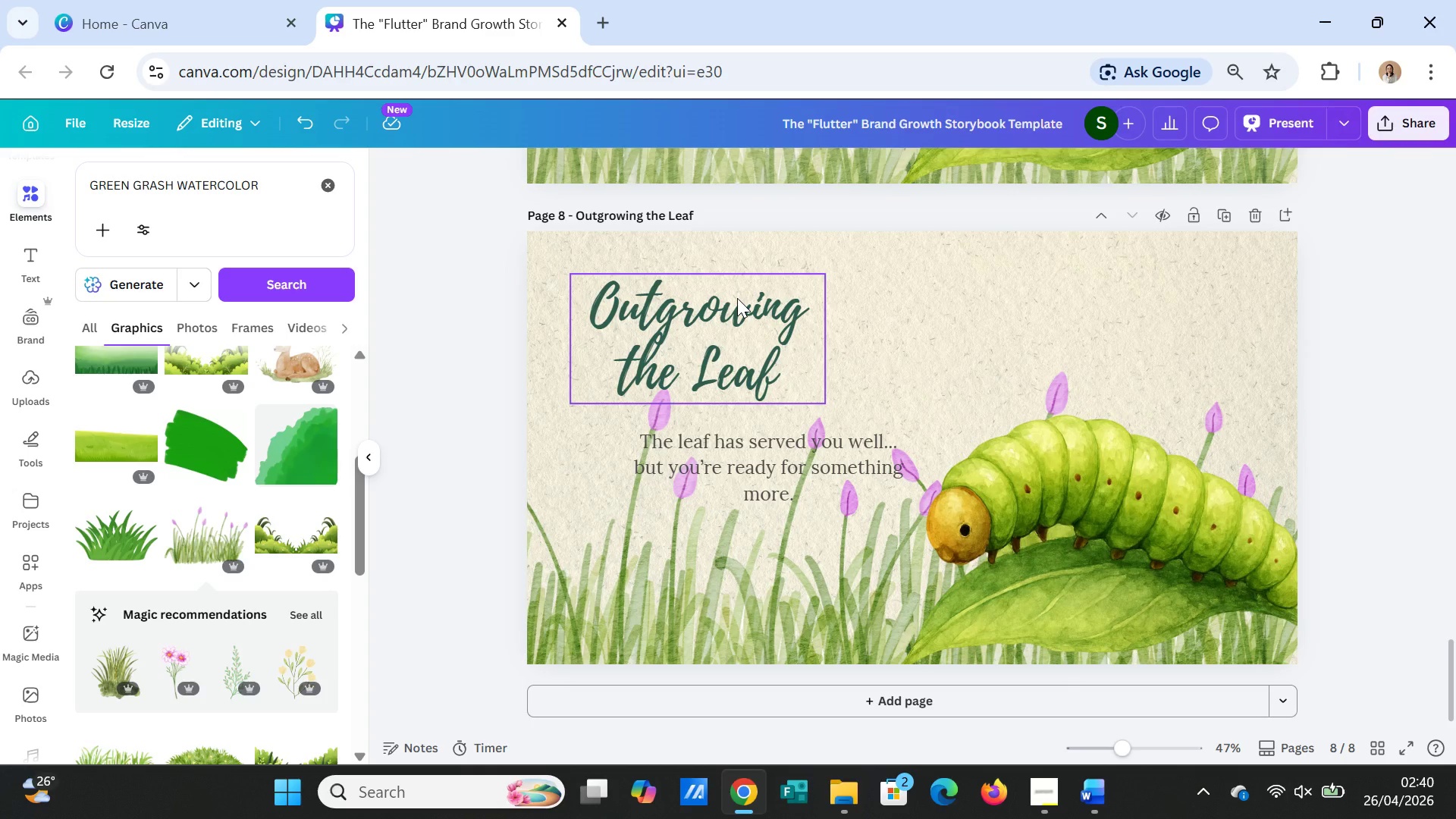 
double_click([737, 298])
 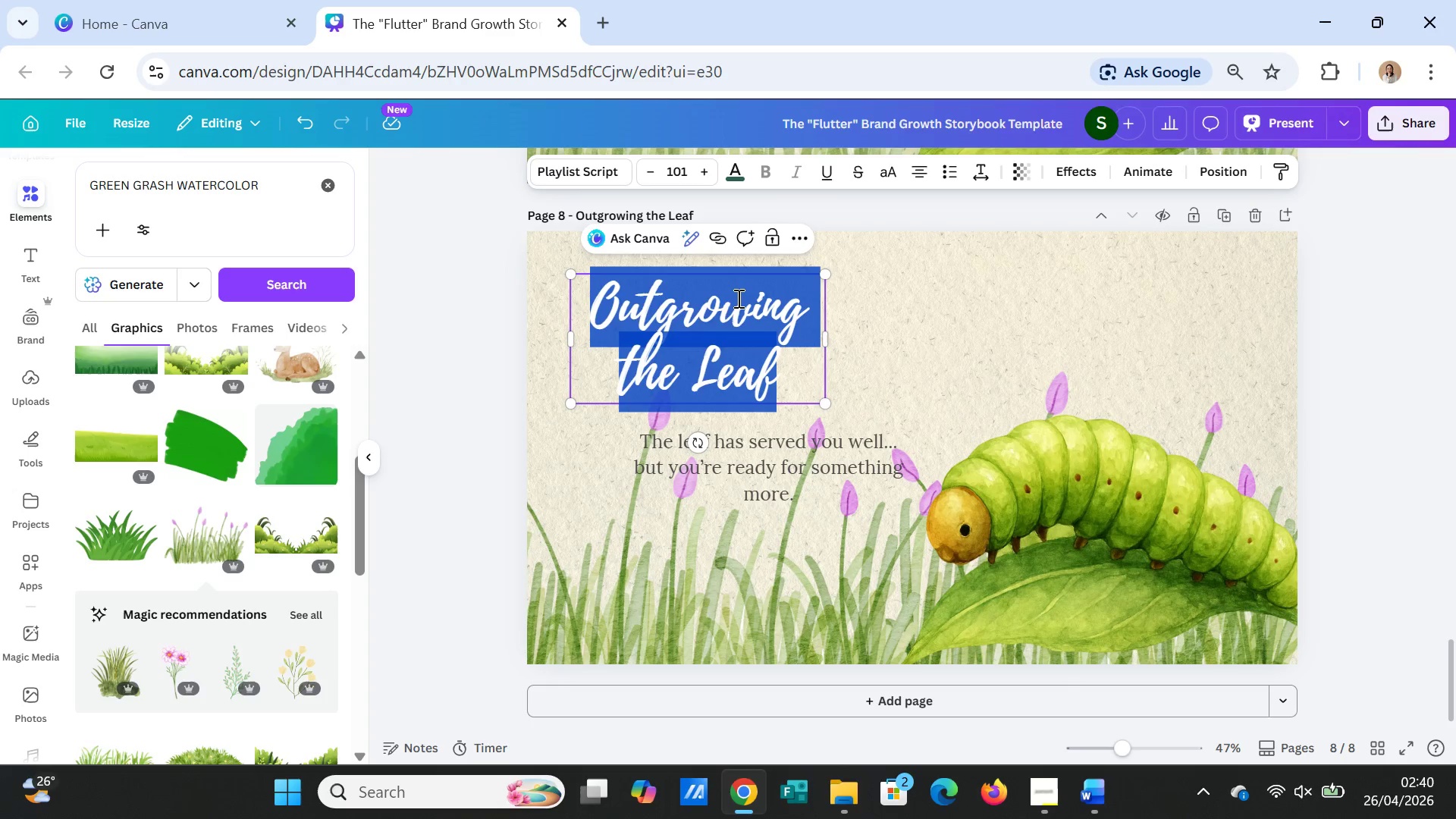 
triple_click([737, 298])
 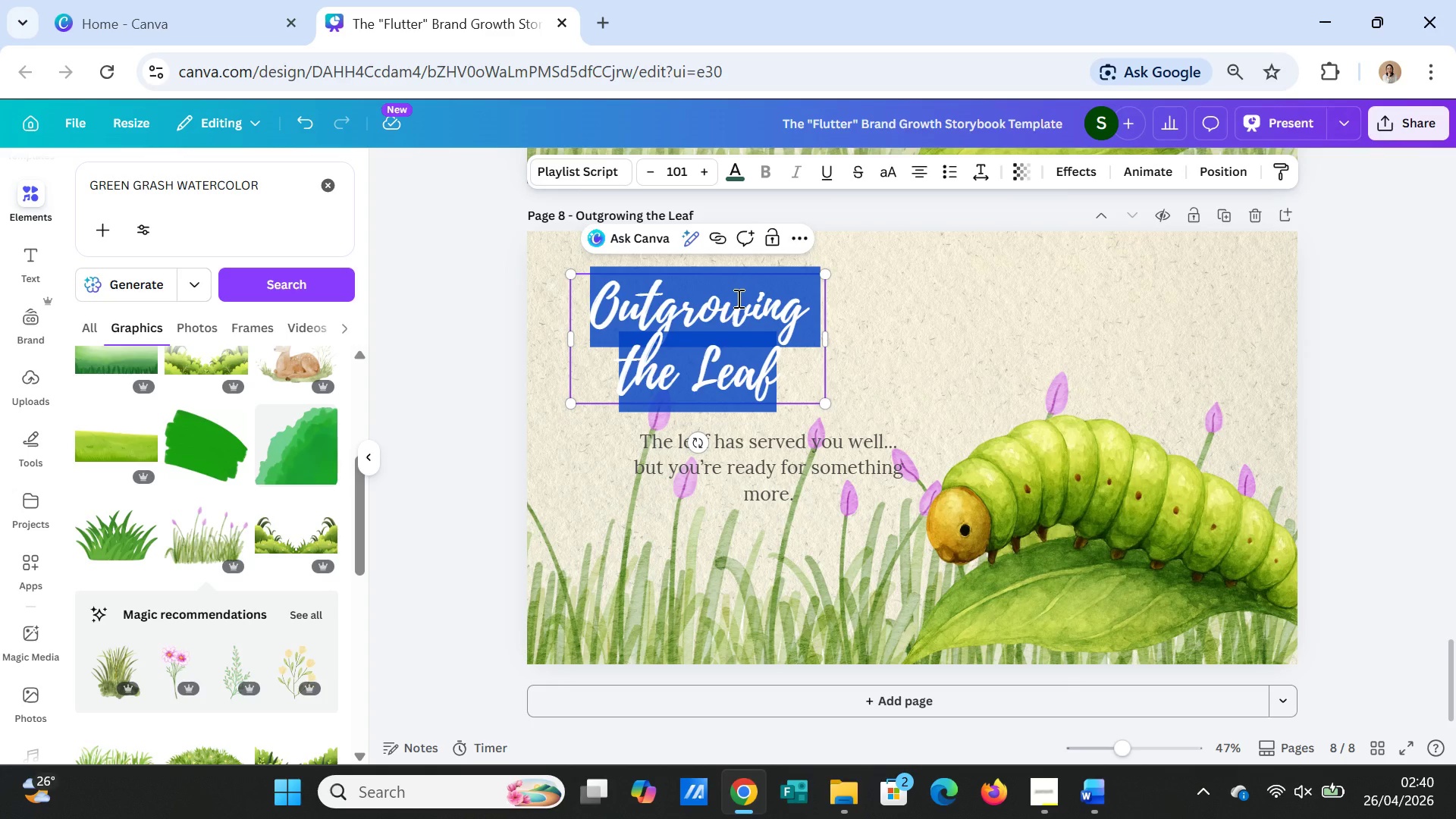 
type(The )
 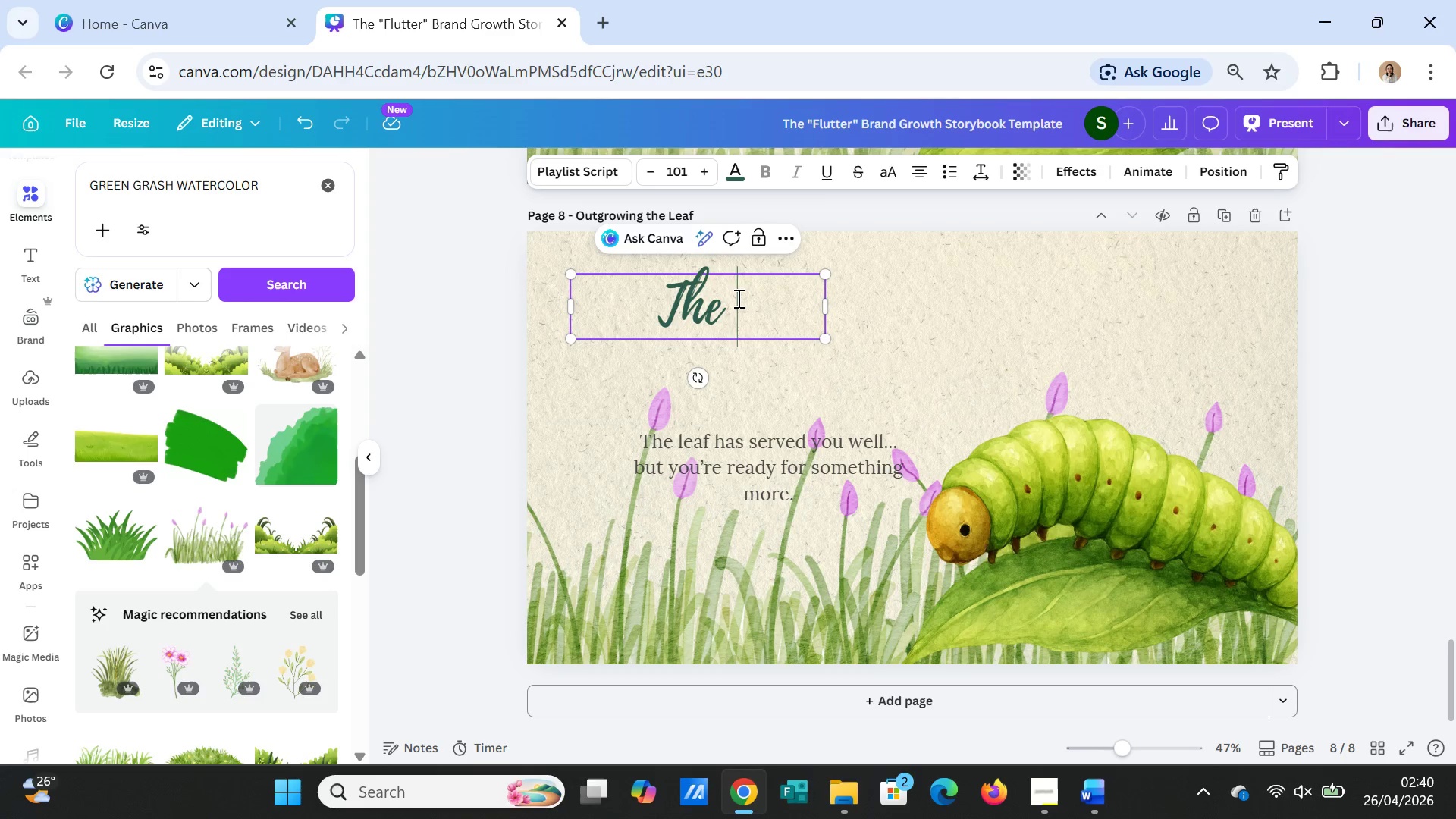 
wait(7.53)
 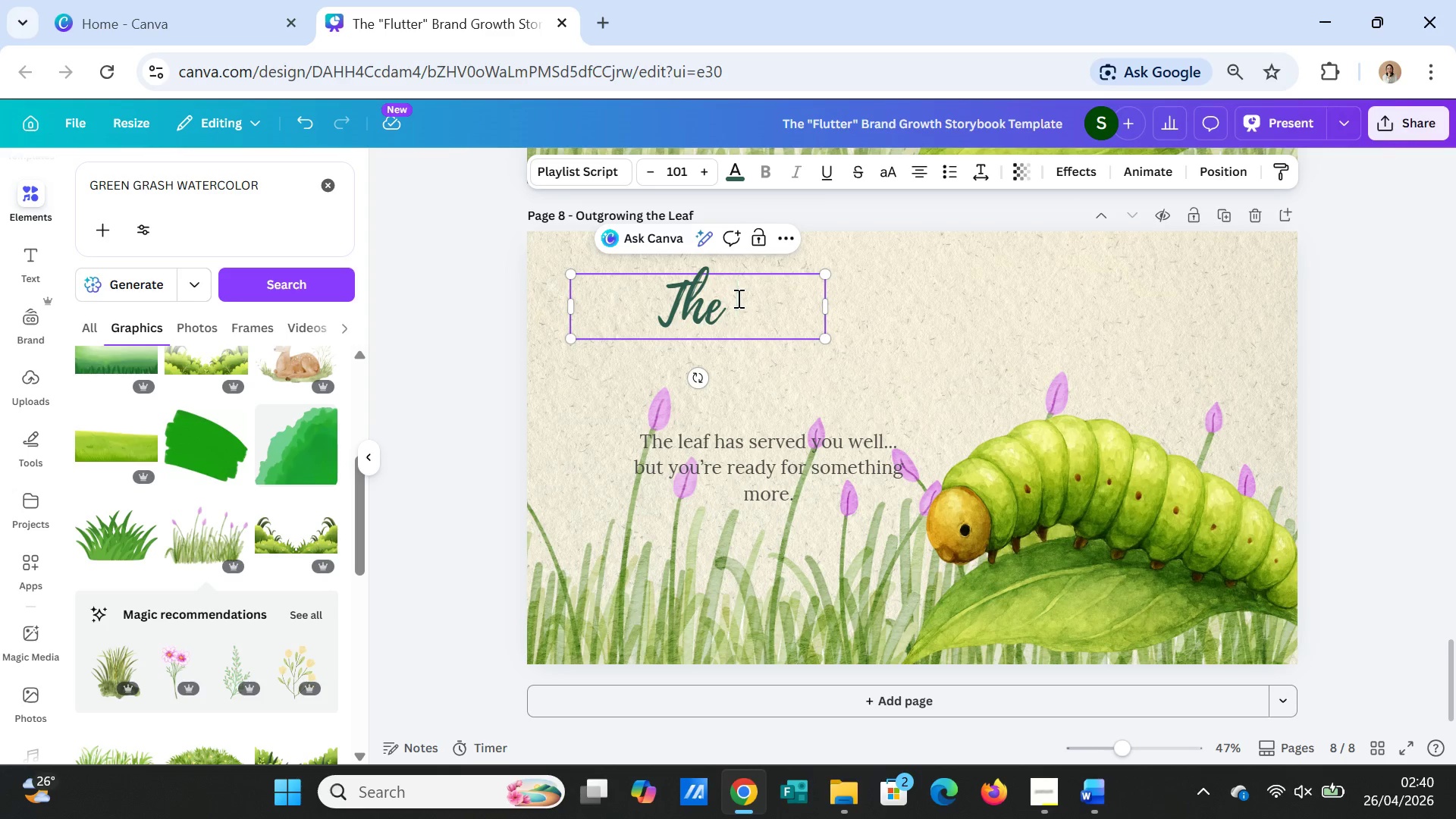 
type(Cozy Cocoon)
 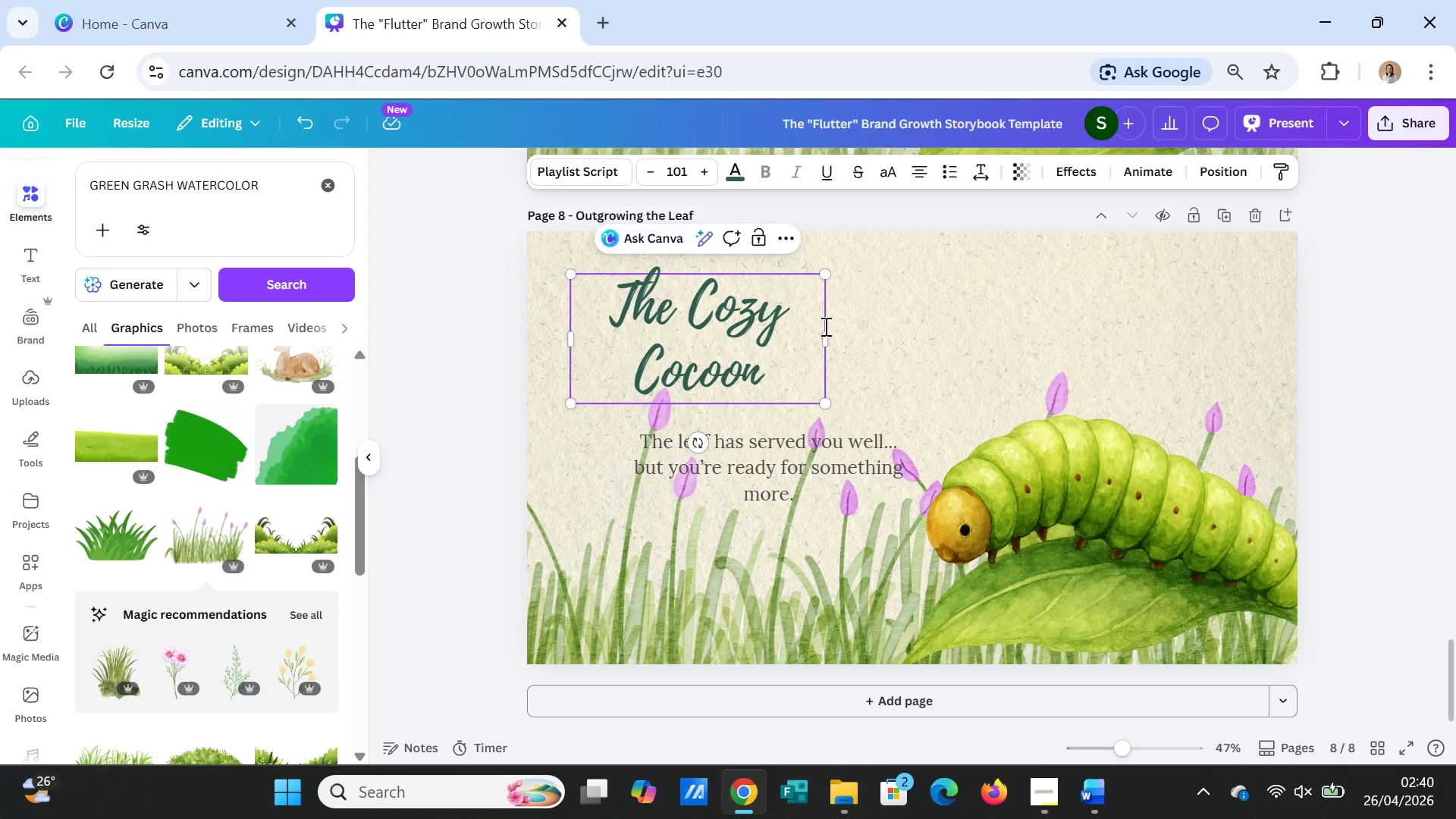 
left_click([1009, 329])
 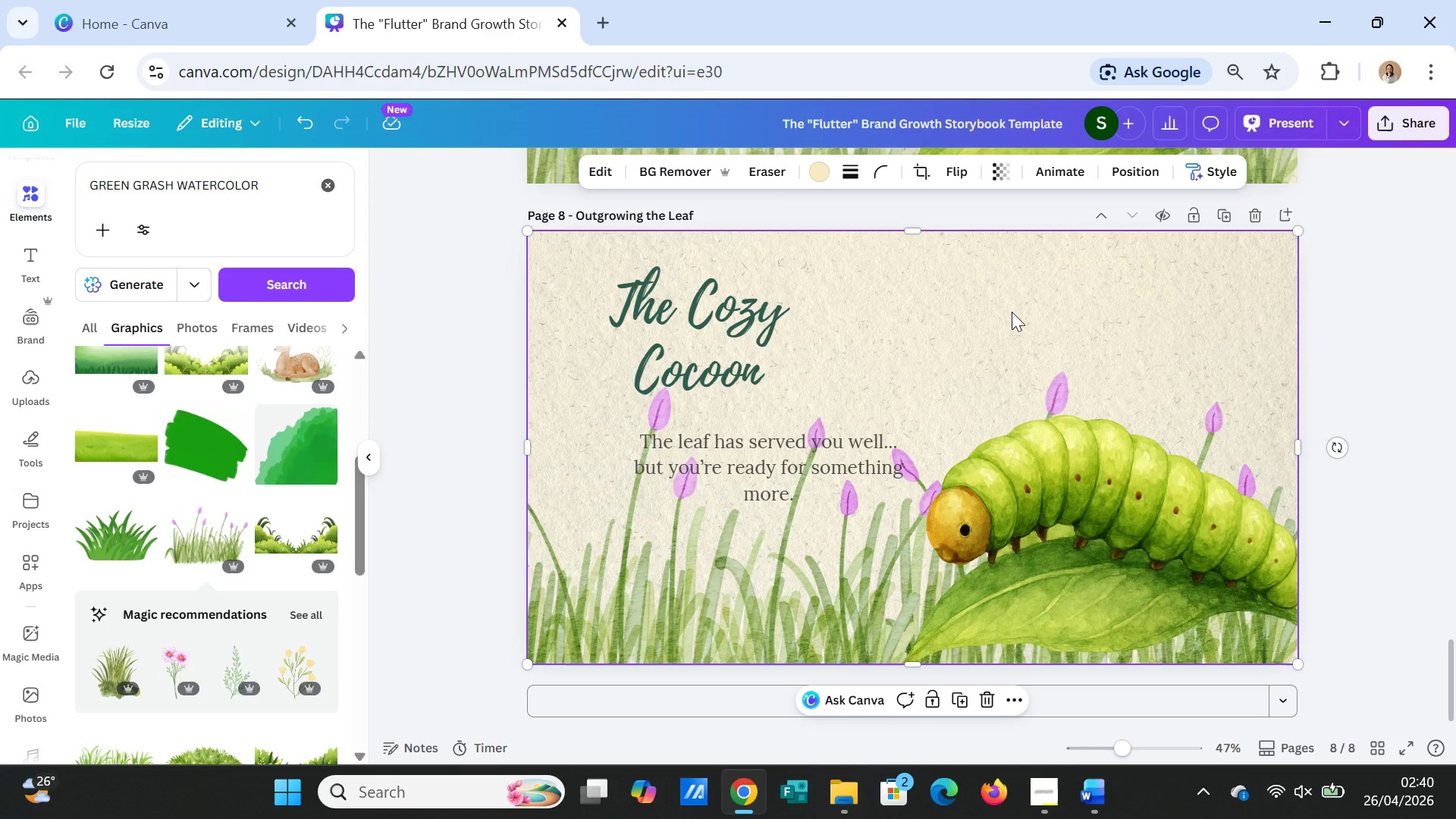 
wait(9.0)
 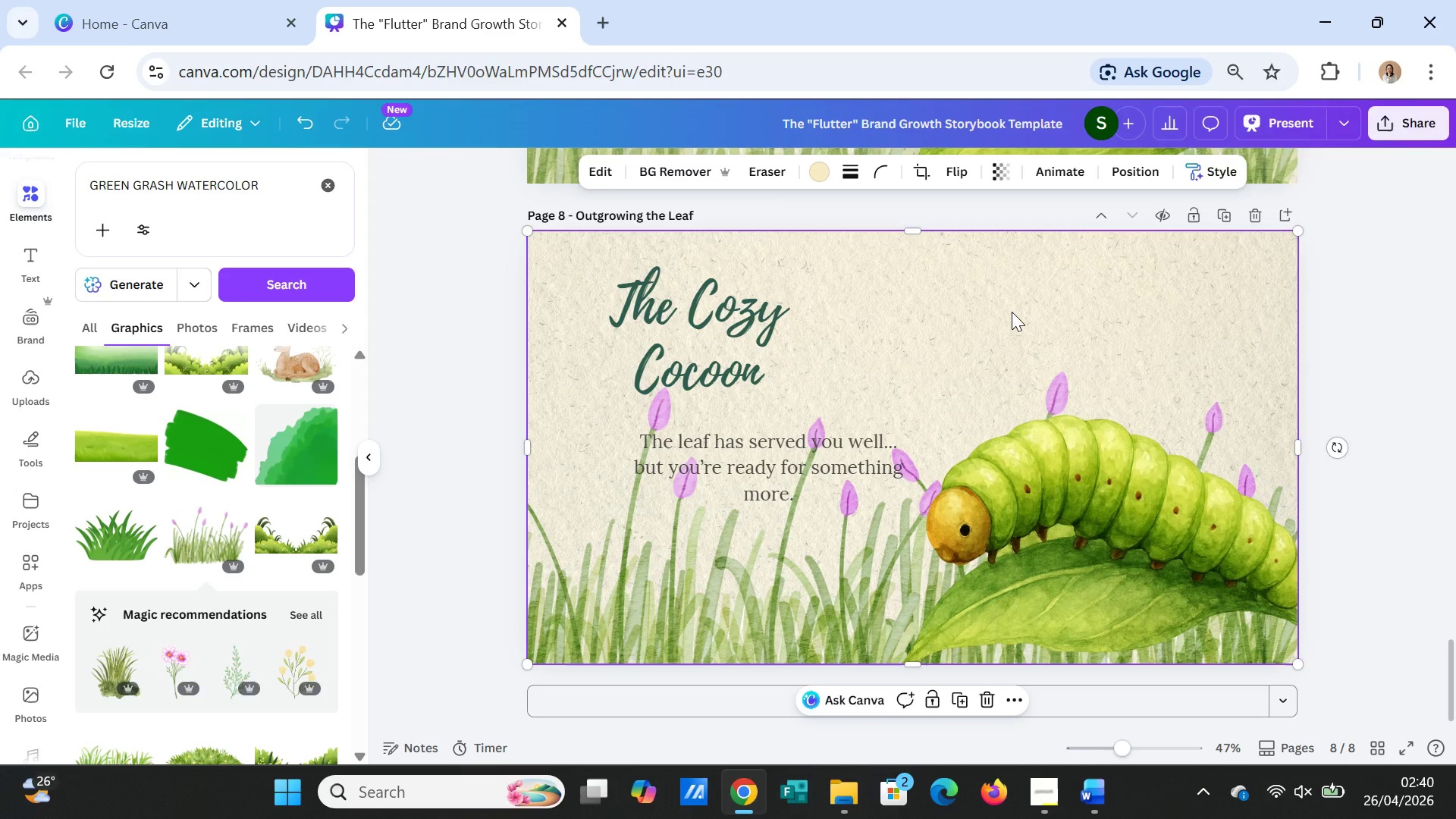 
left_click_drag(start_coordinate=[176, 181], to_coordinate=[52, 161])
 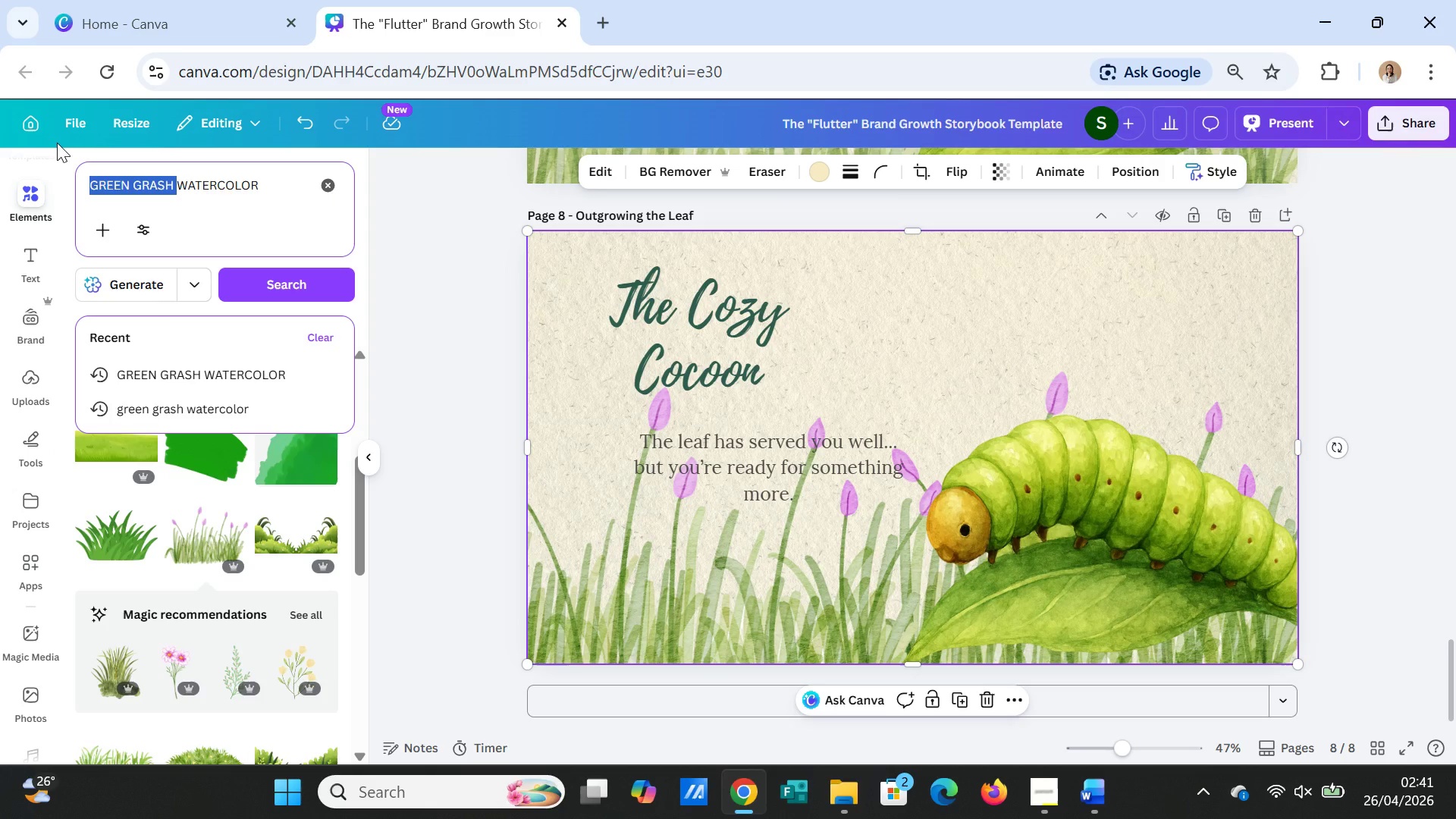 
type(coo)
key(Backspace)
key(Backspace)
key(Backspace)
type(COCOON )
 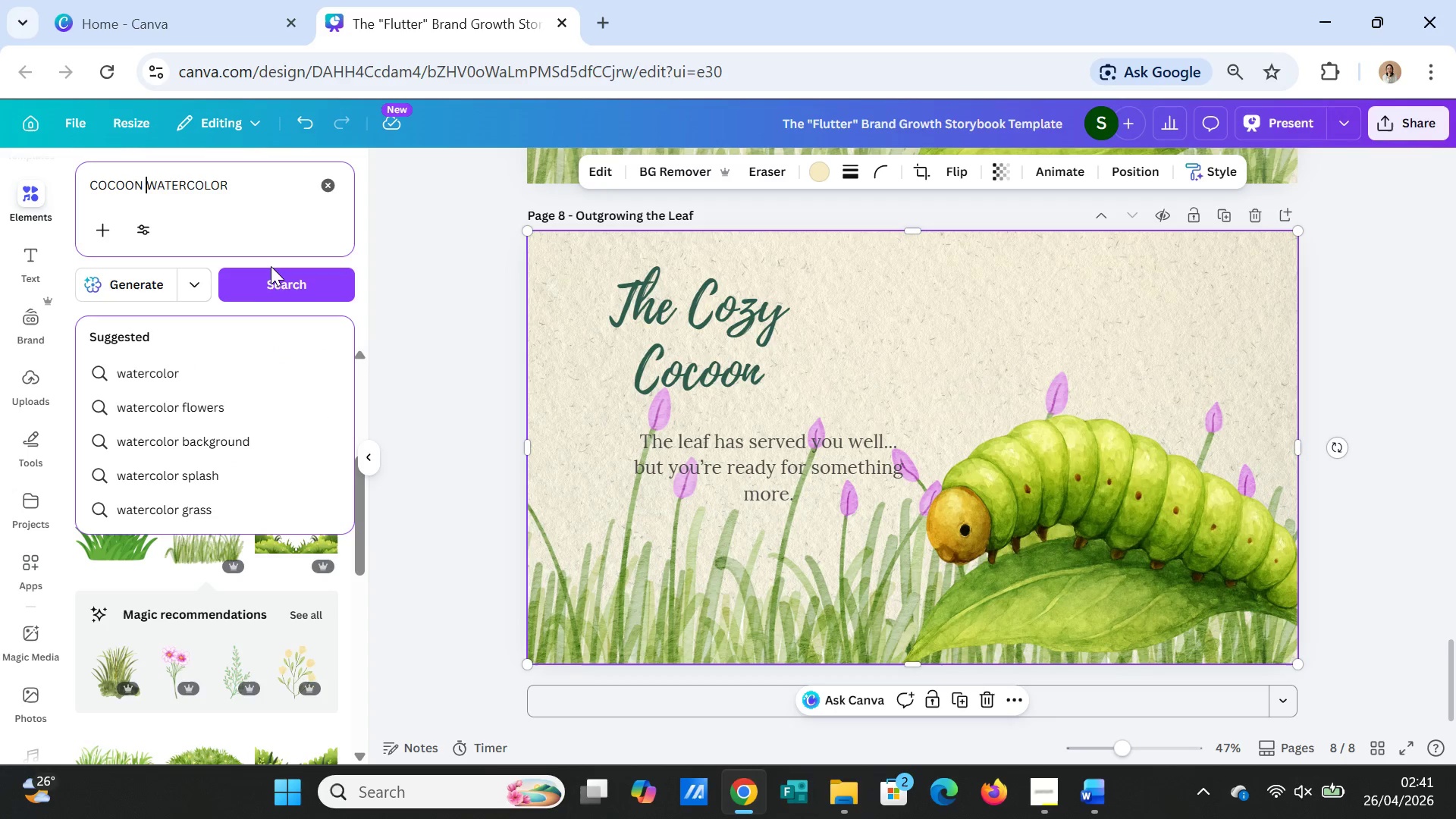 
left_click([276, 283])
 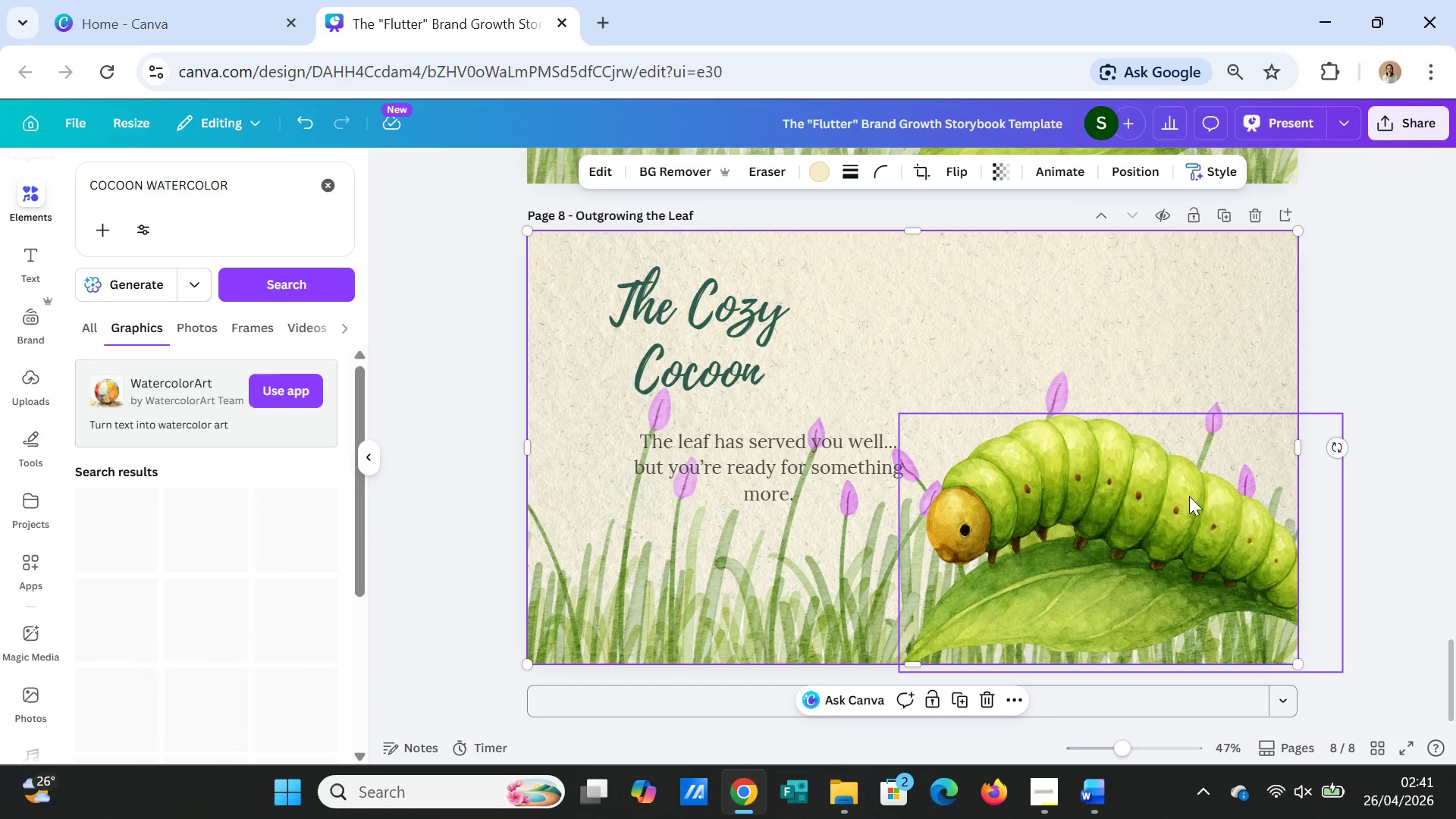 
left_click([1185, 500])
 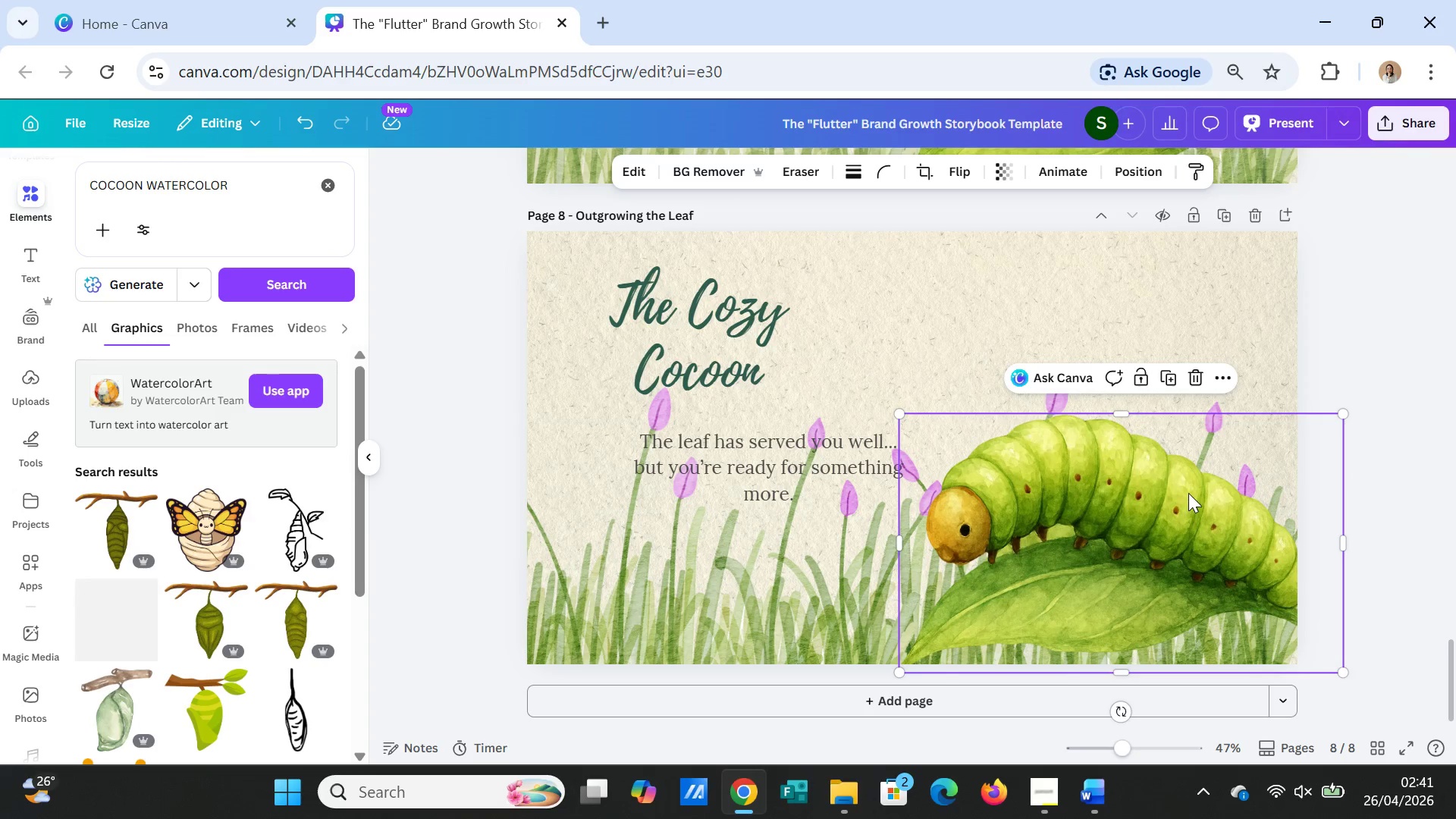 
key(Delete)
 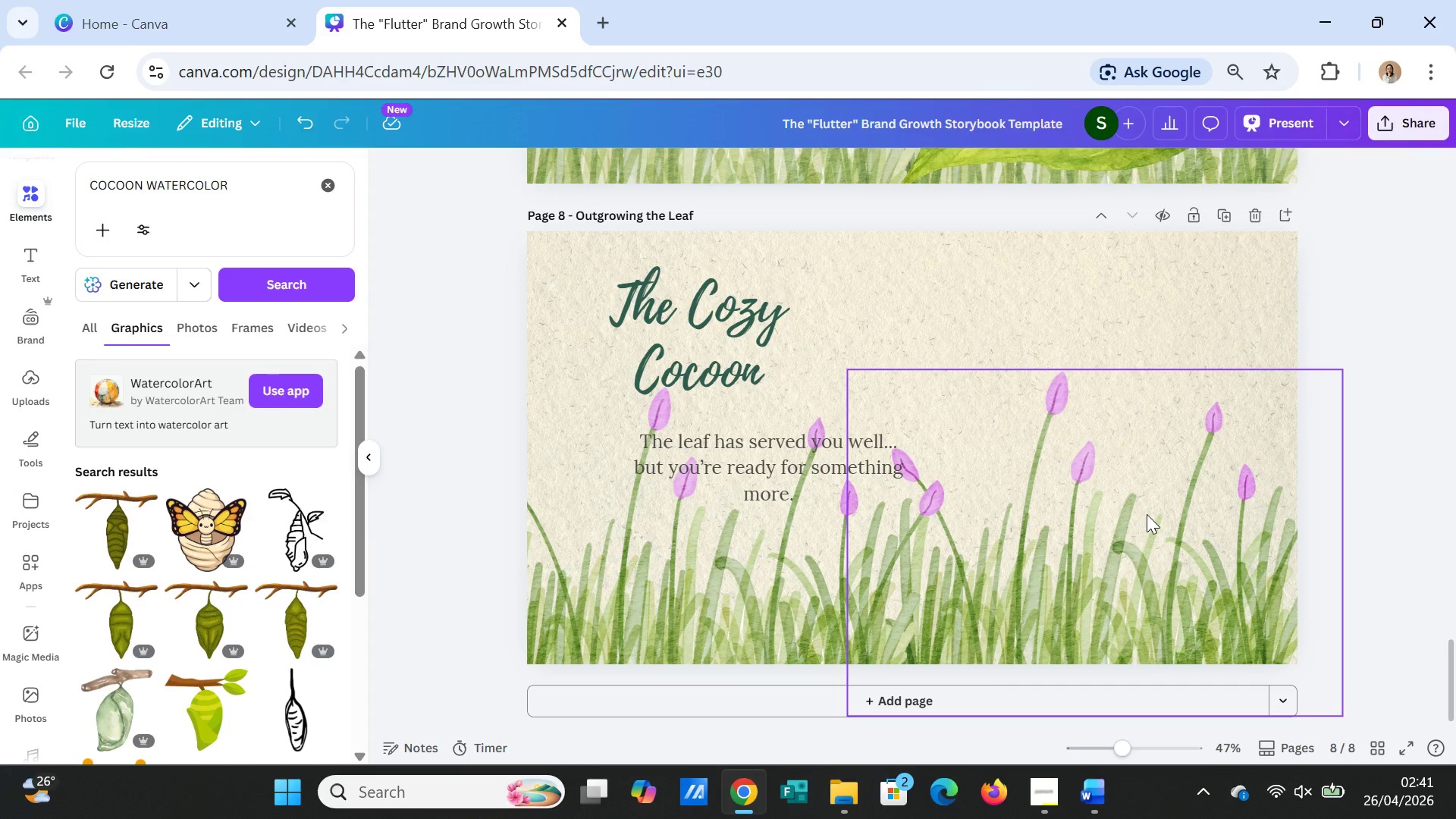 
left_click([1147, 514])
 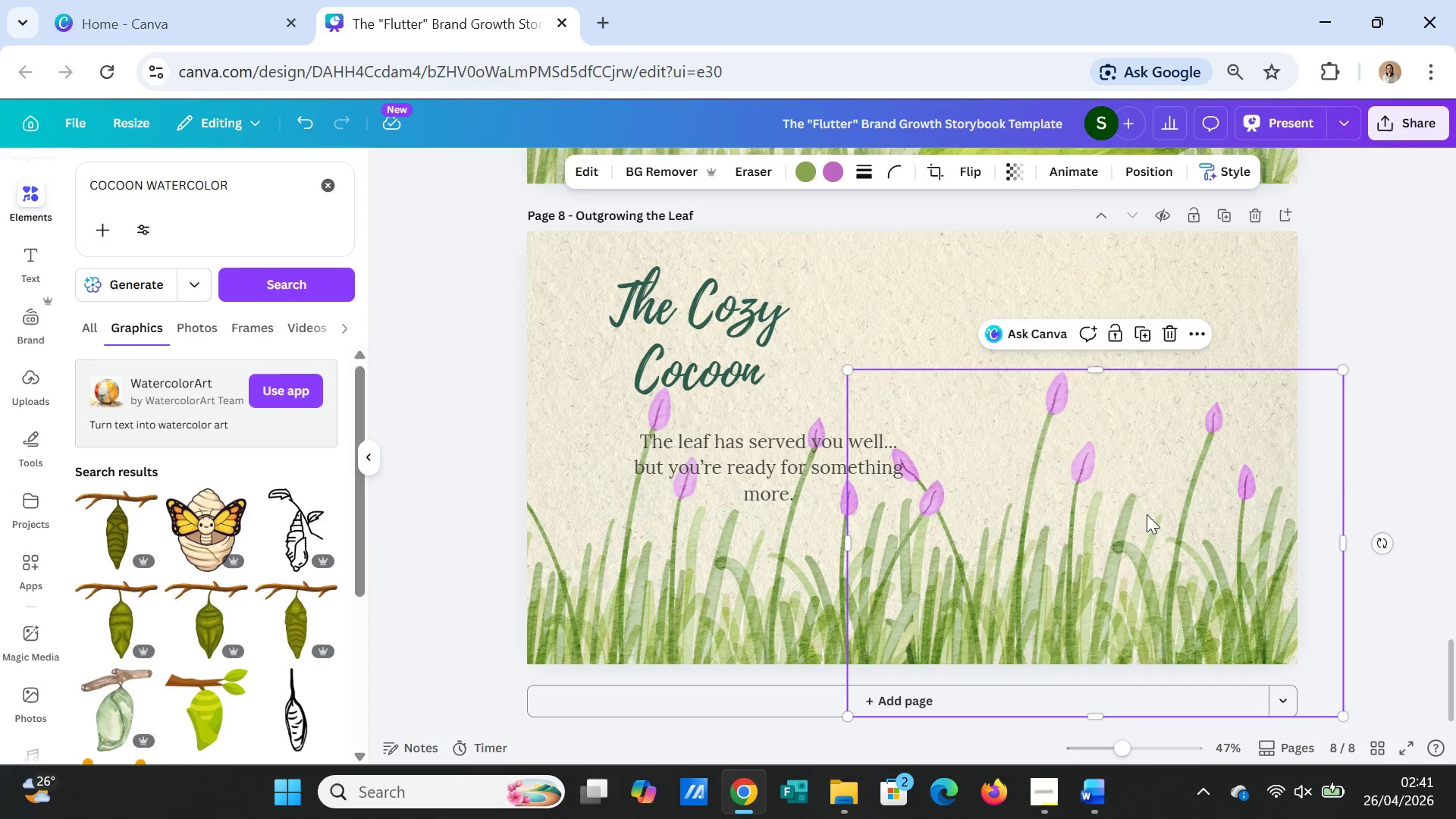 
key(Delete)
 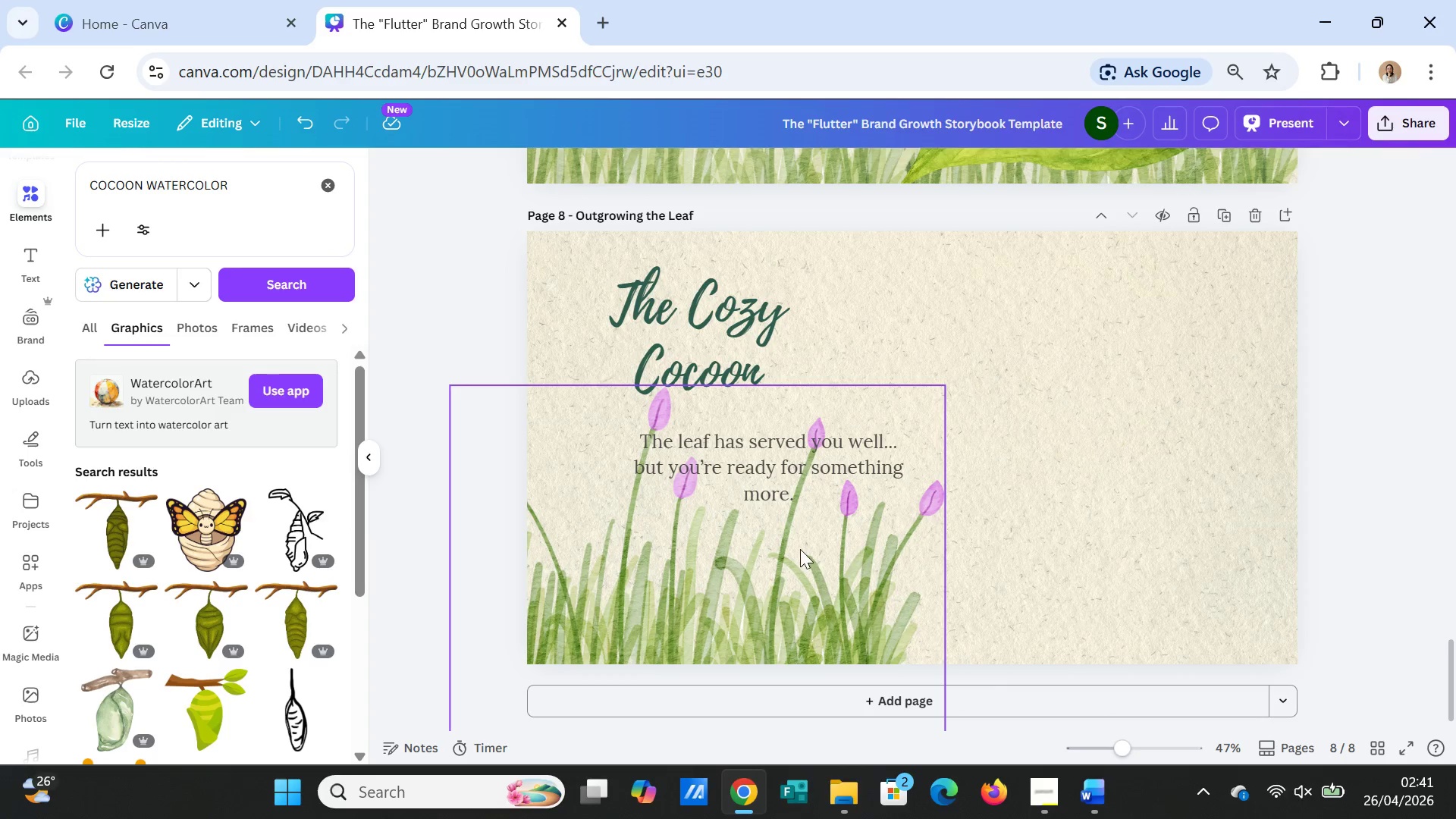 
left_click([800, 549])
 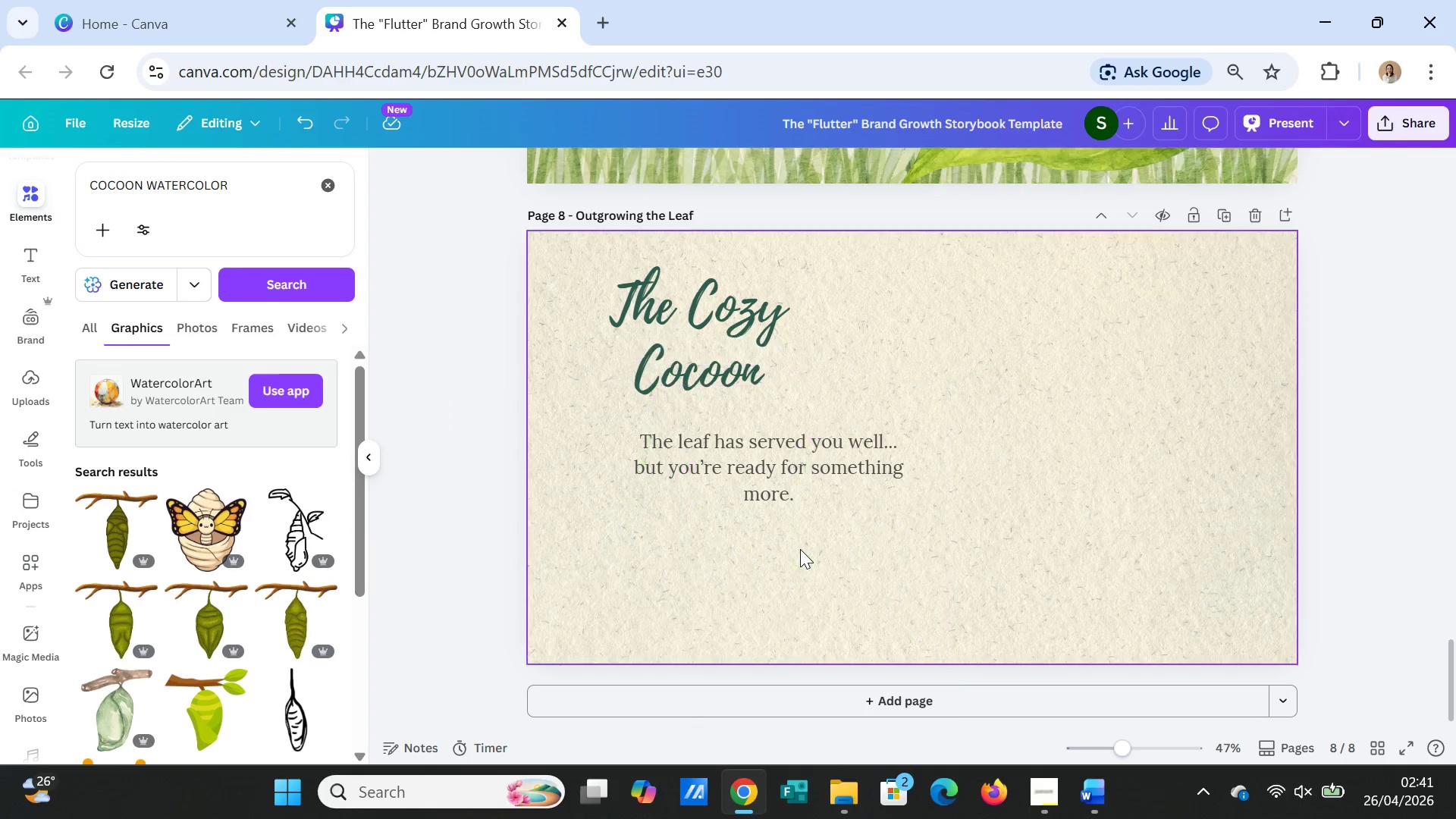 
key(Delete)
 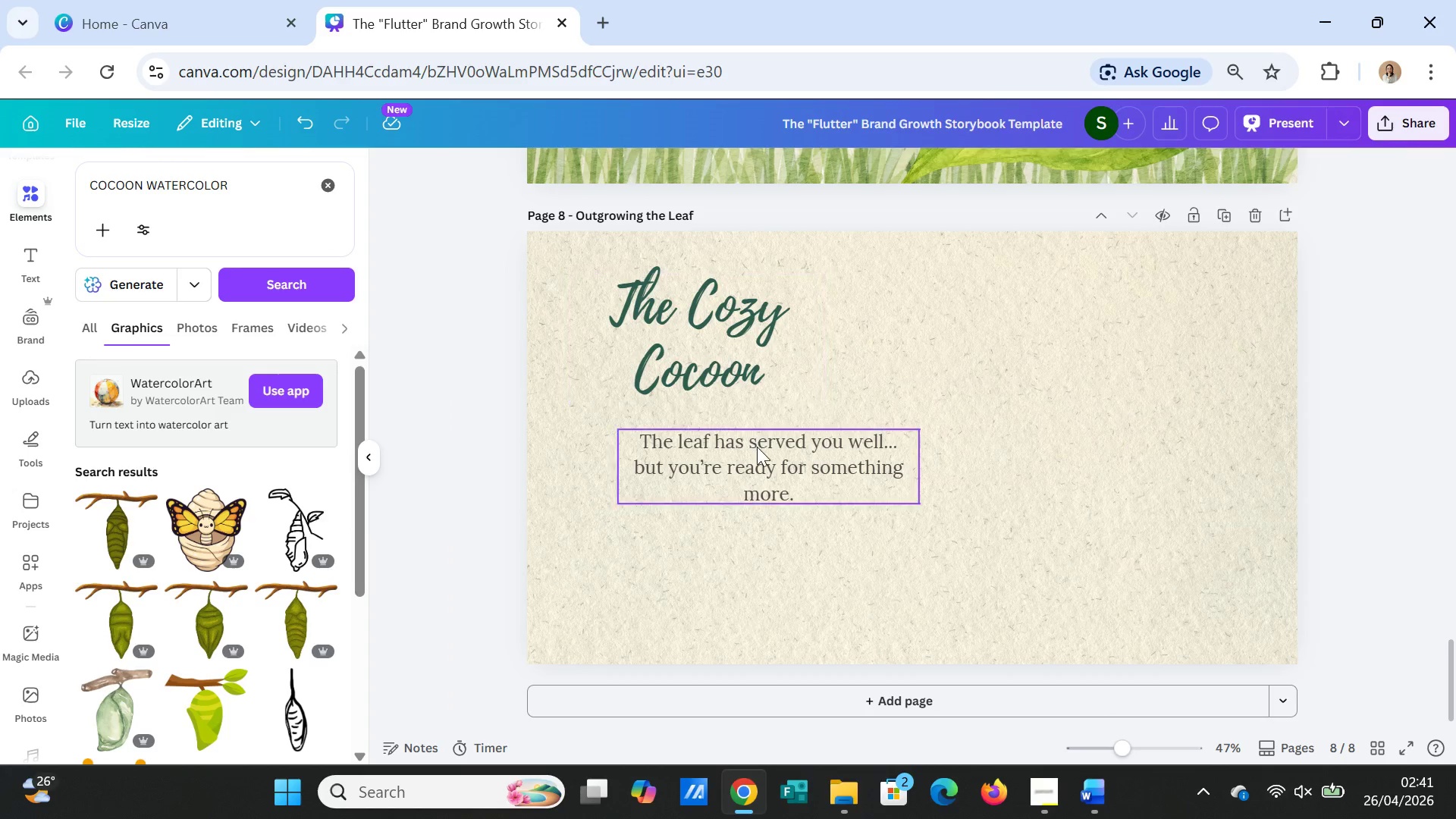 
double_click([757, 447])
 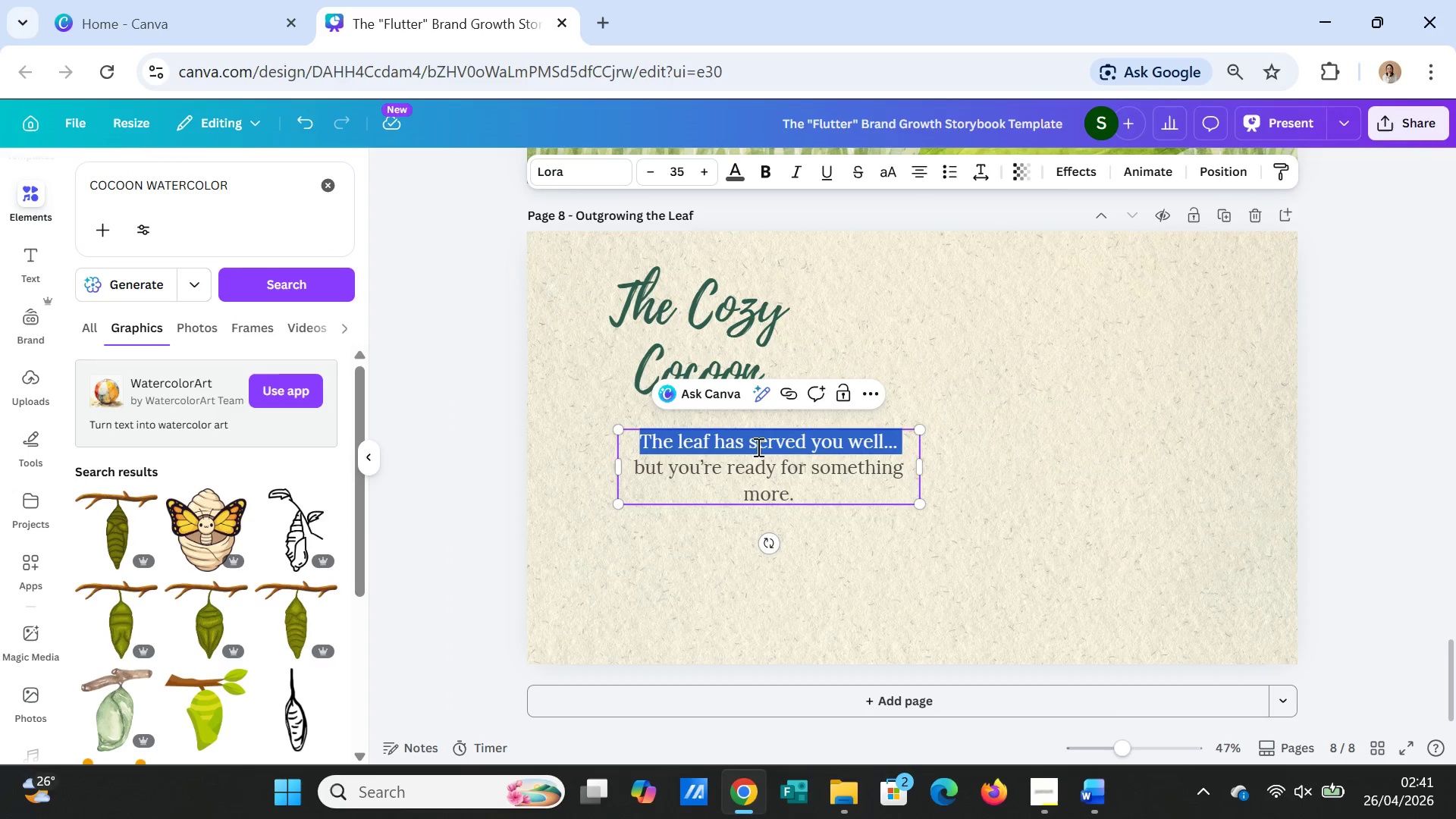 
triple_click([757, 447])
 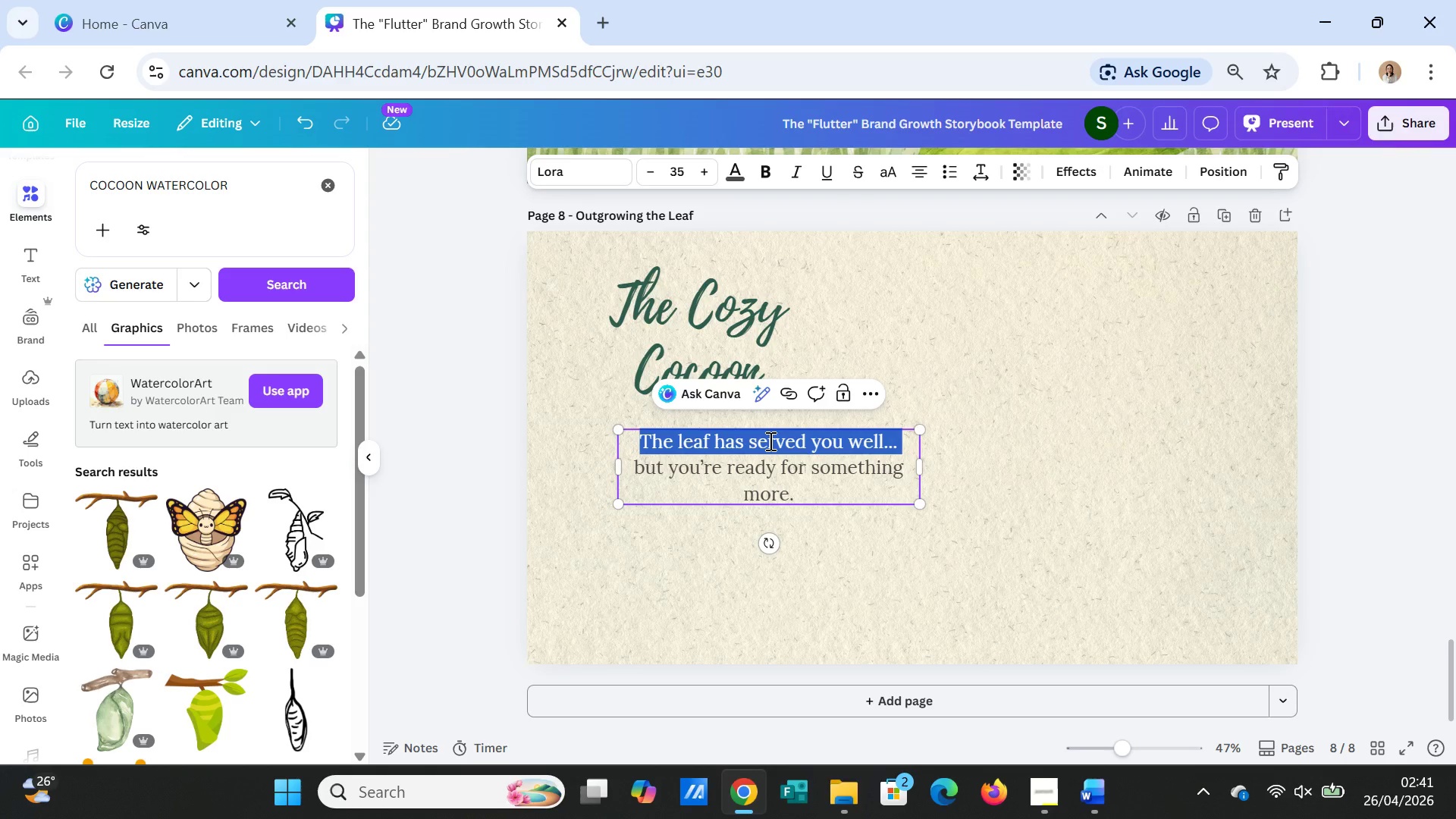 
key(Shift+ArrowDown)
 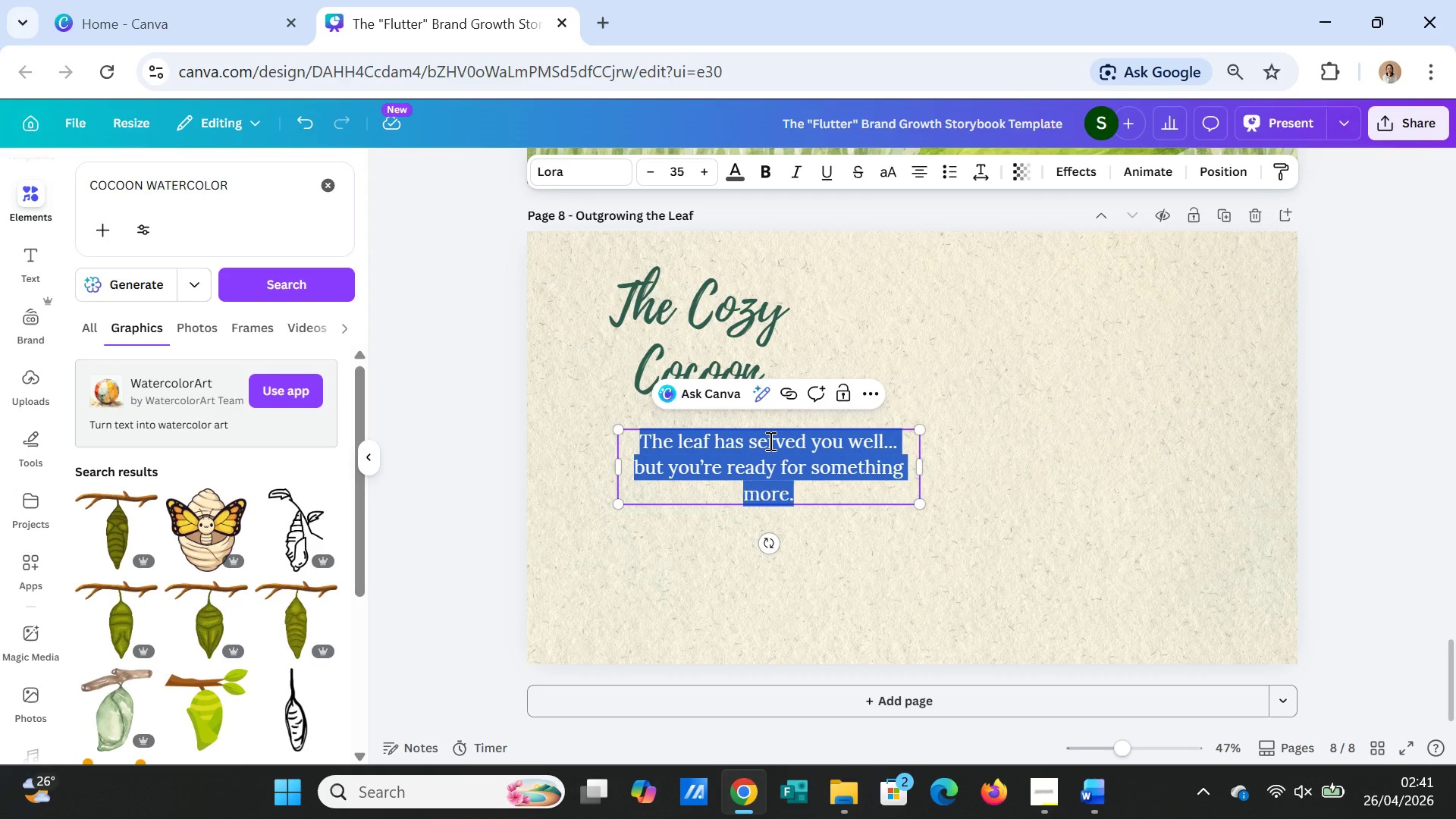 
key(Shift+ArrowDown)
 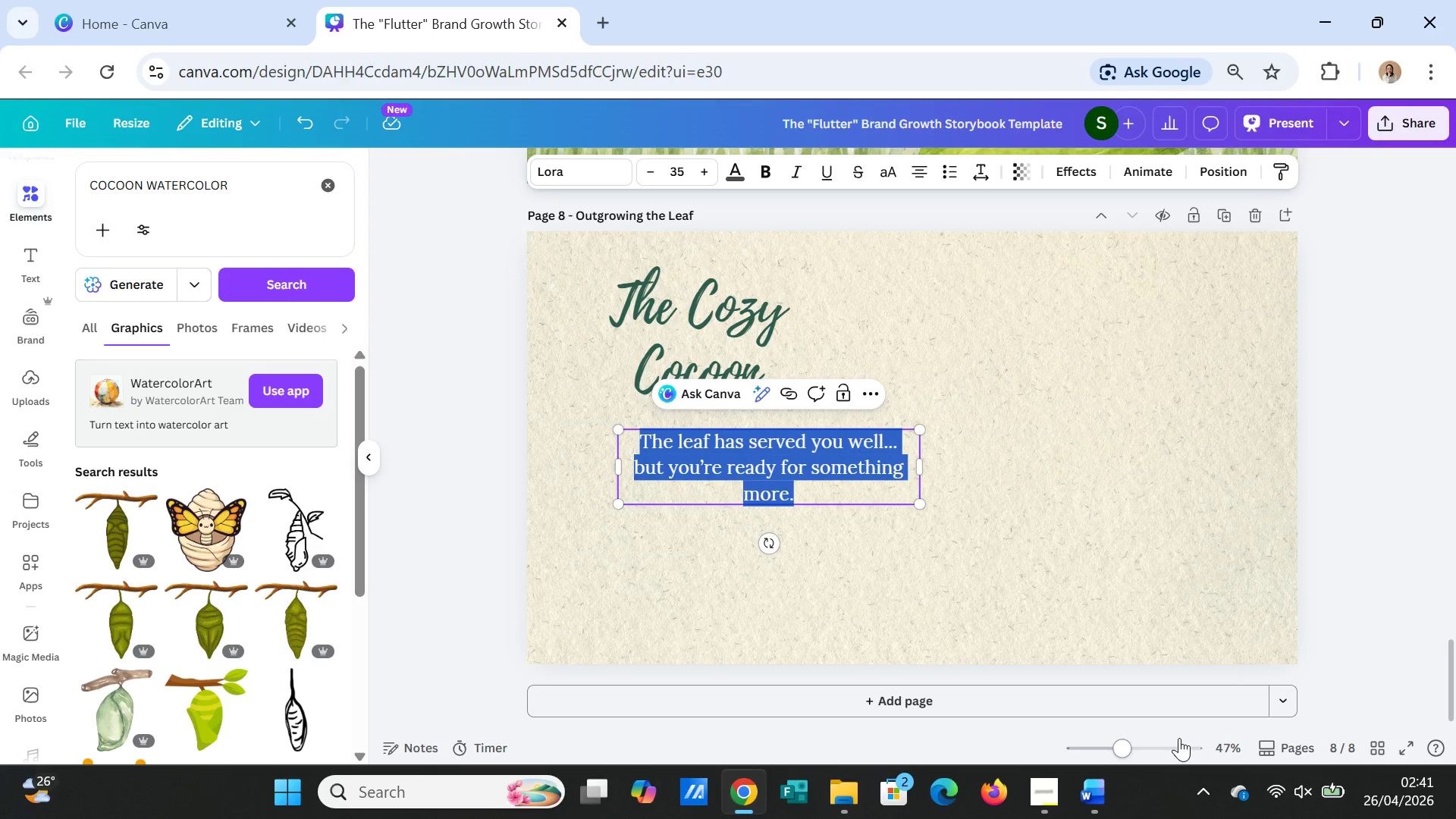 
wait(25.92)
 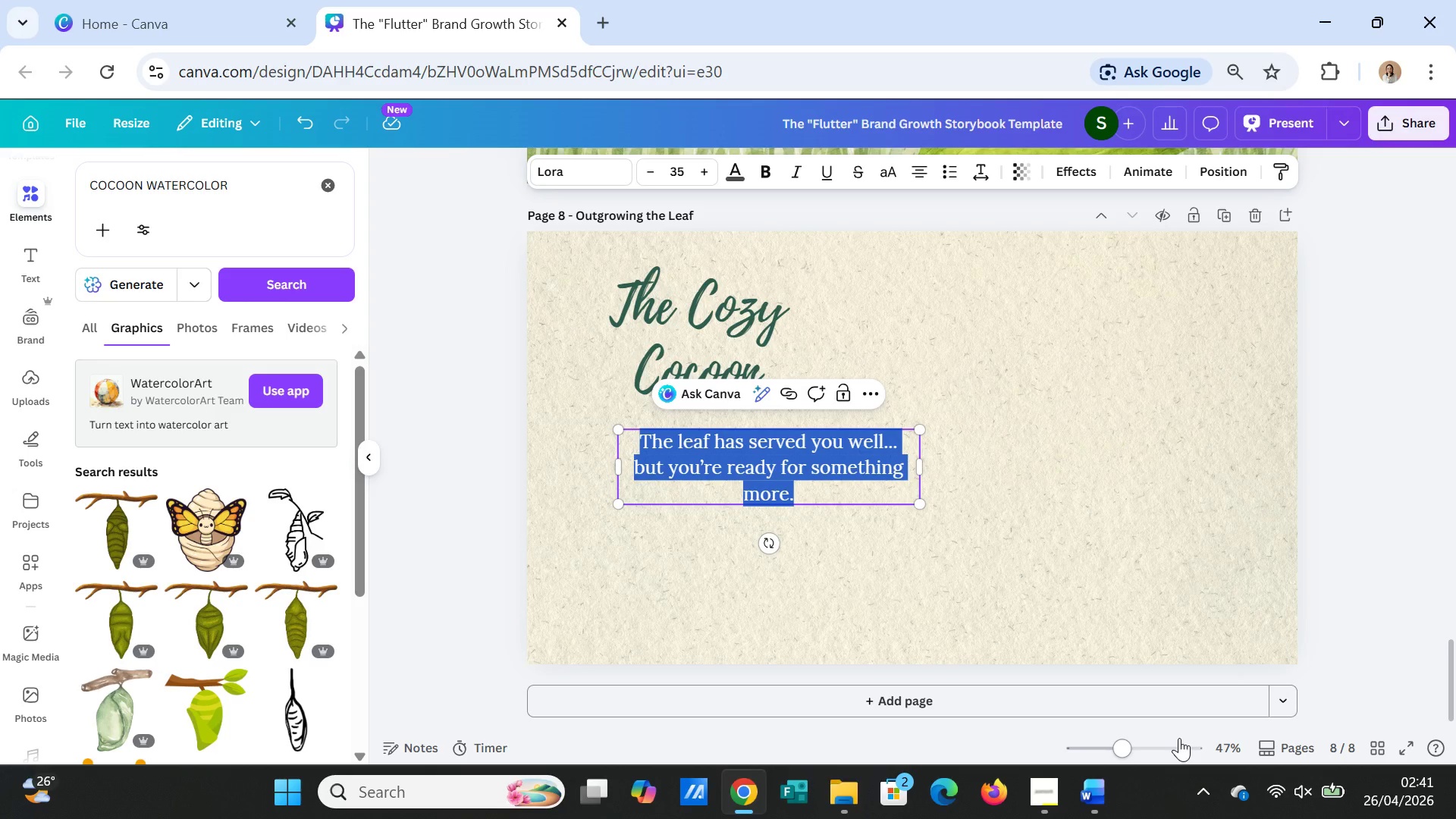 
type(It's time to build )
 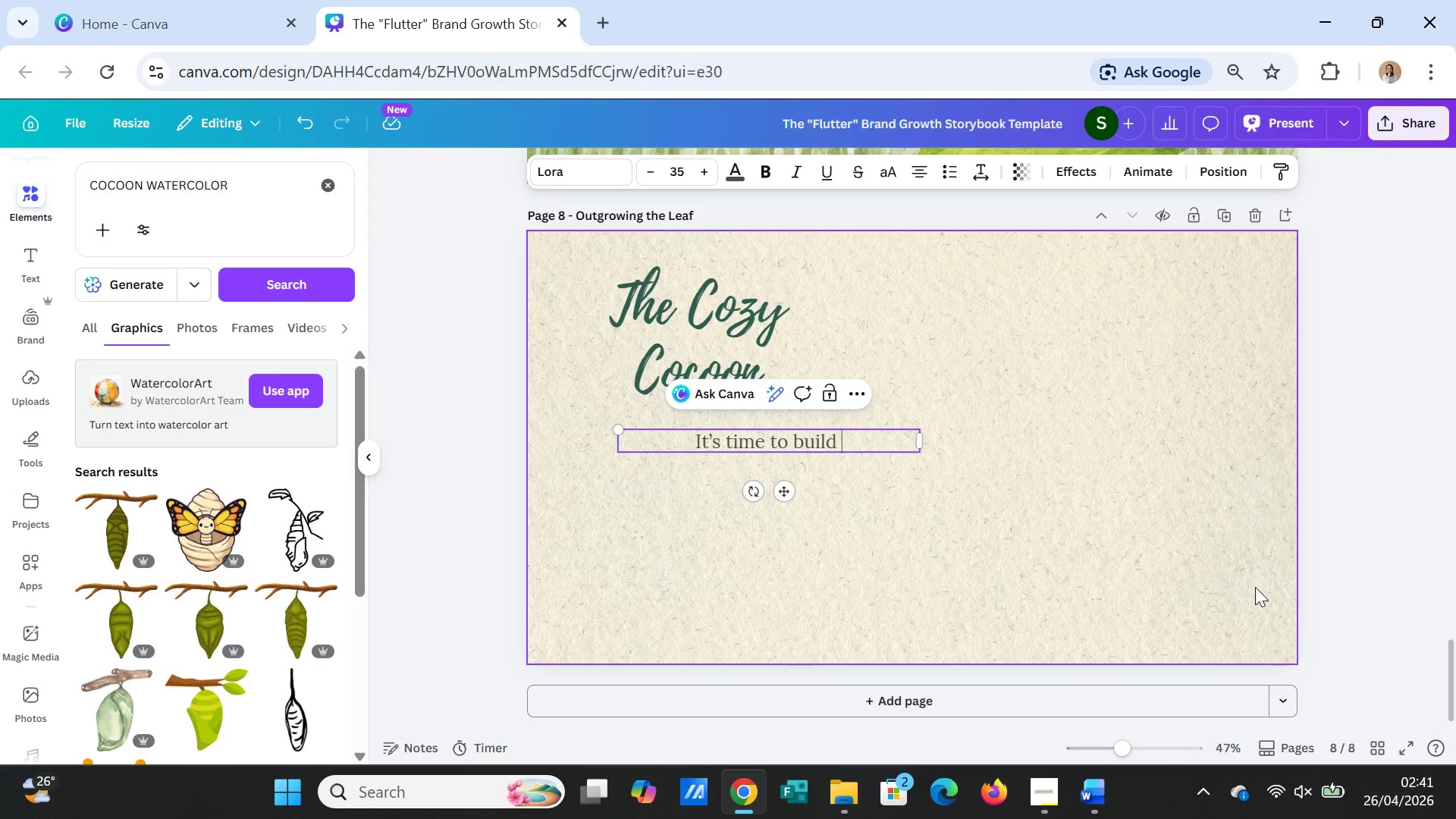 
type(your own space )
key(Backspace)
type(.)
 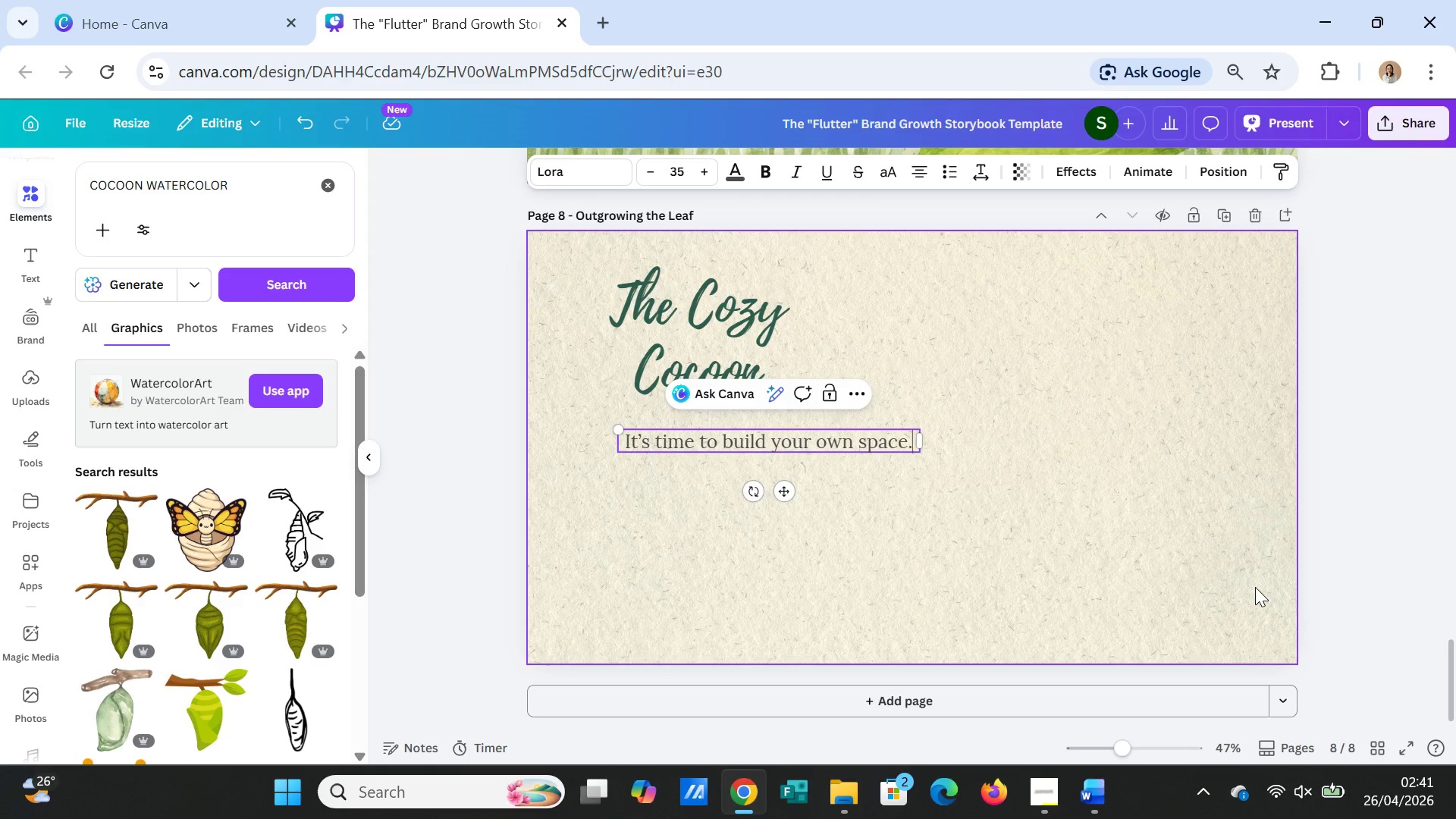 
key(Enter)
 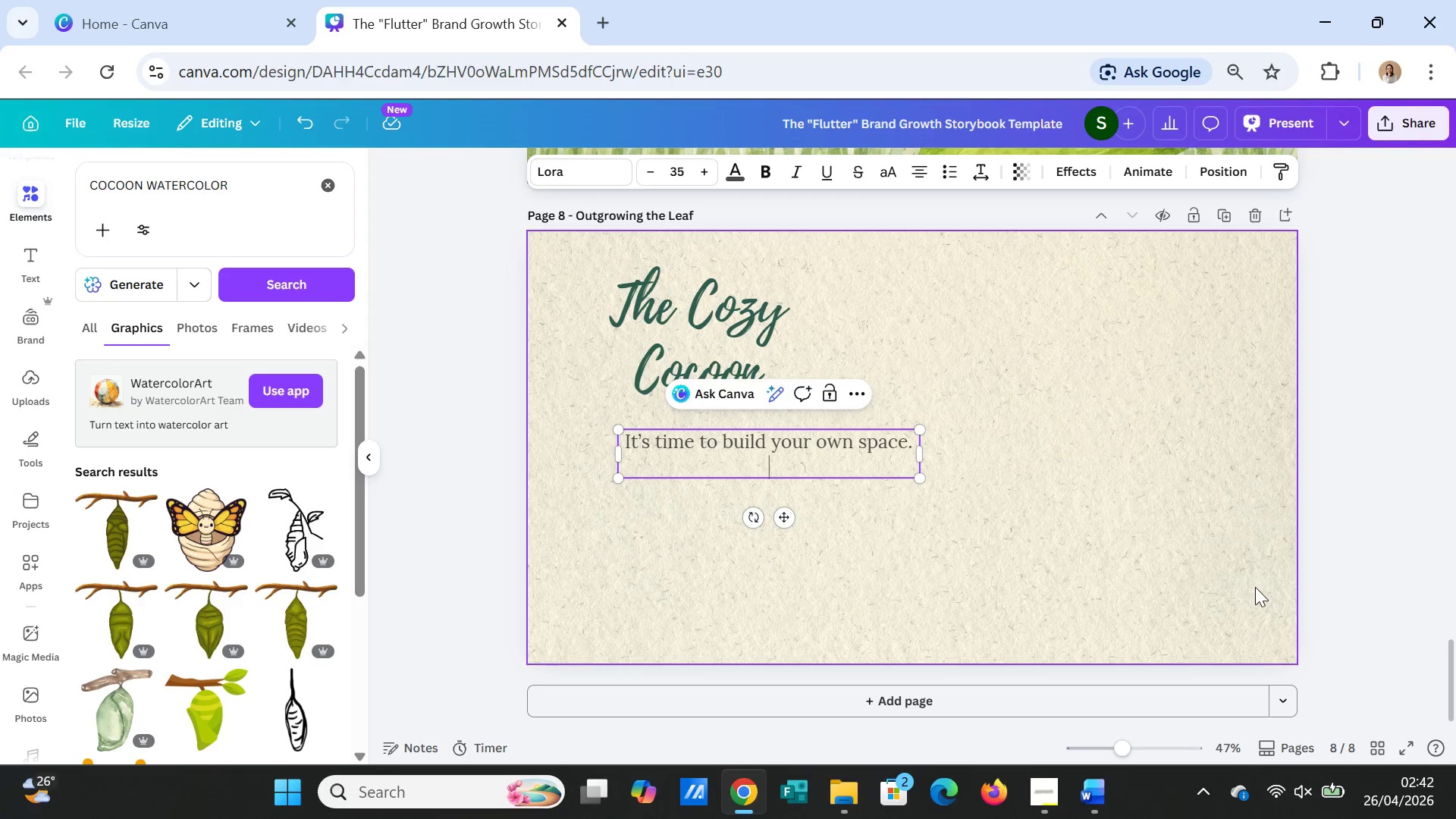 
type(A Place )
key(Backspace)
key(Backspace)
key(Backspace)
key(Backspace)
key(Backspace)
key(Backspace)
type(place that reflet)
key(Backspace)
type(cts)
 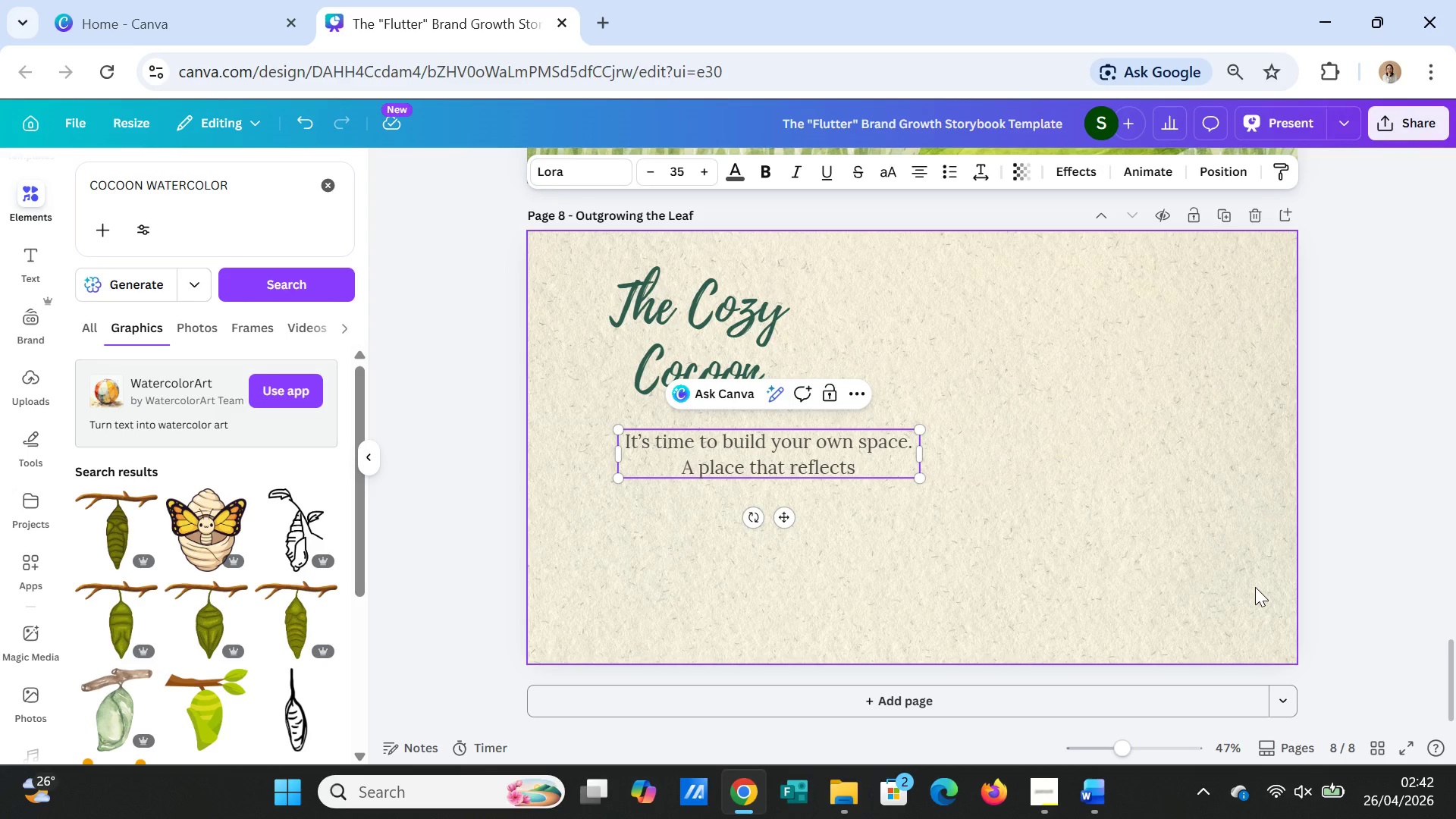 
type( your brand , your story, and your vision.)
 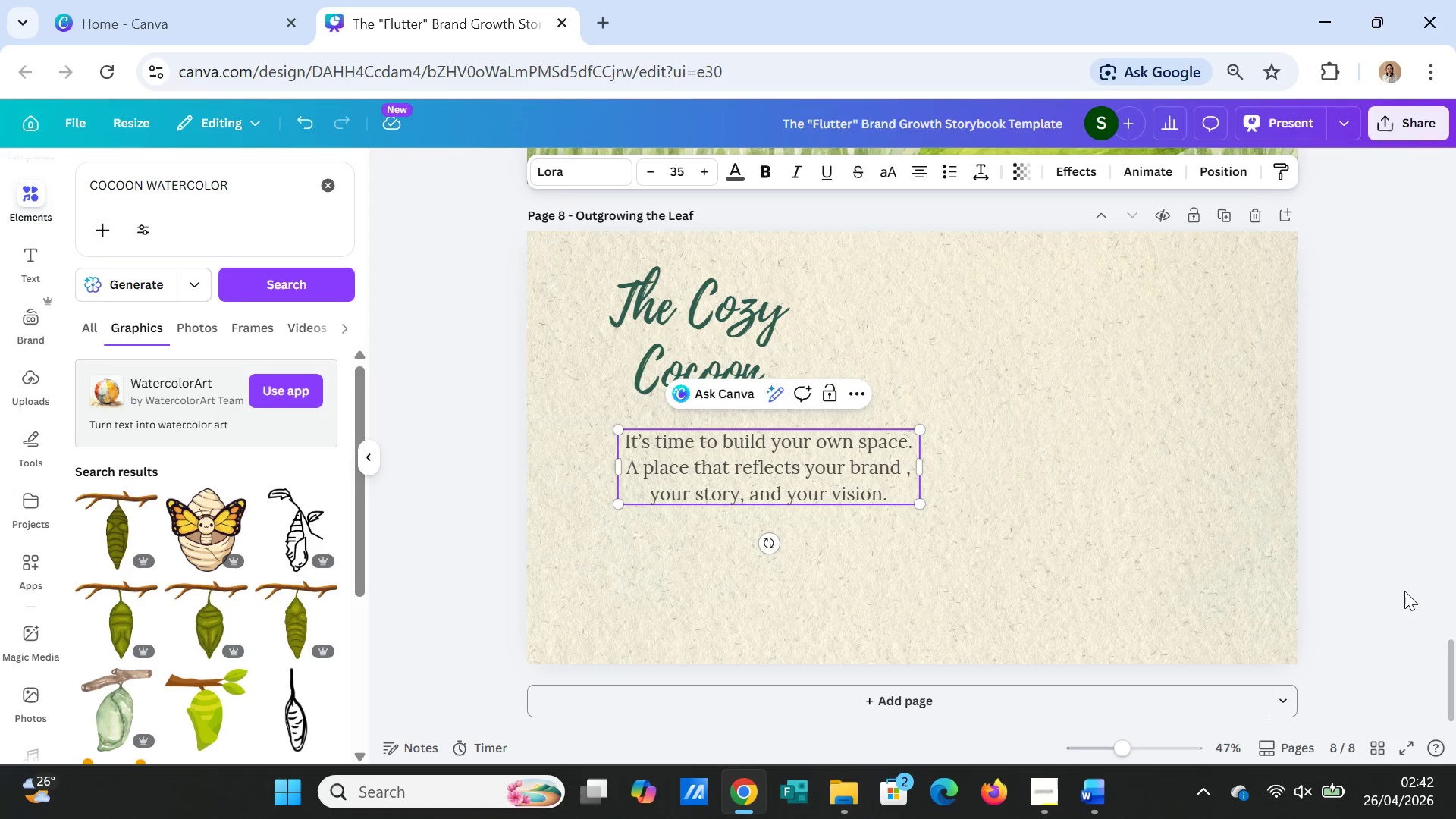 
left_click([1141, 491])
 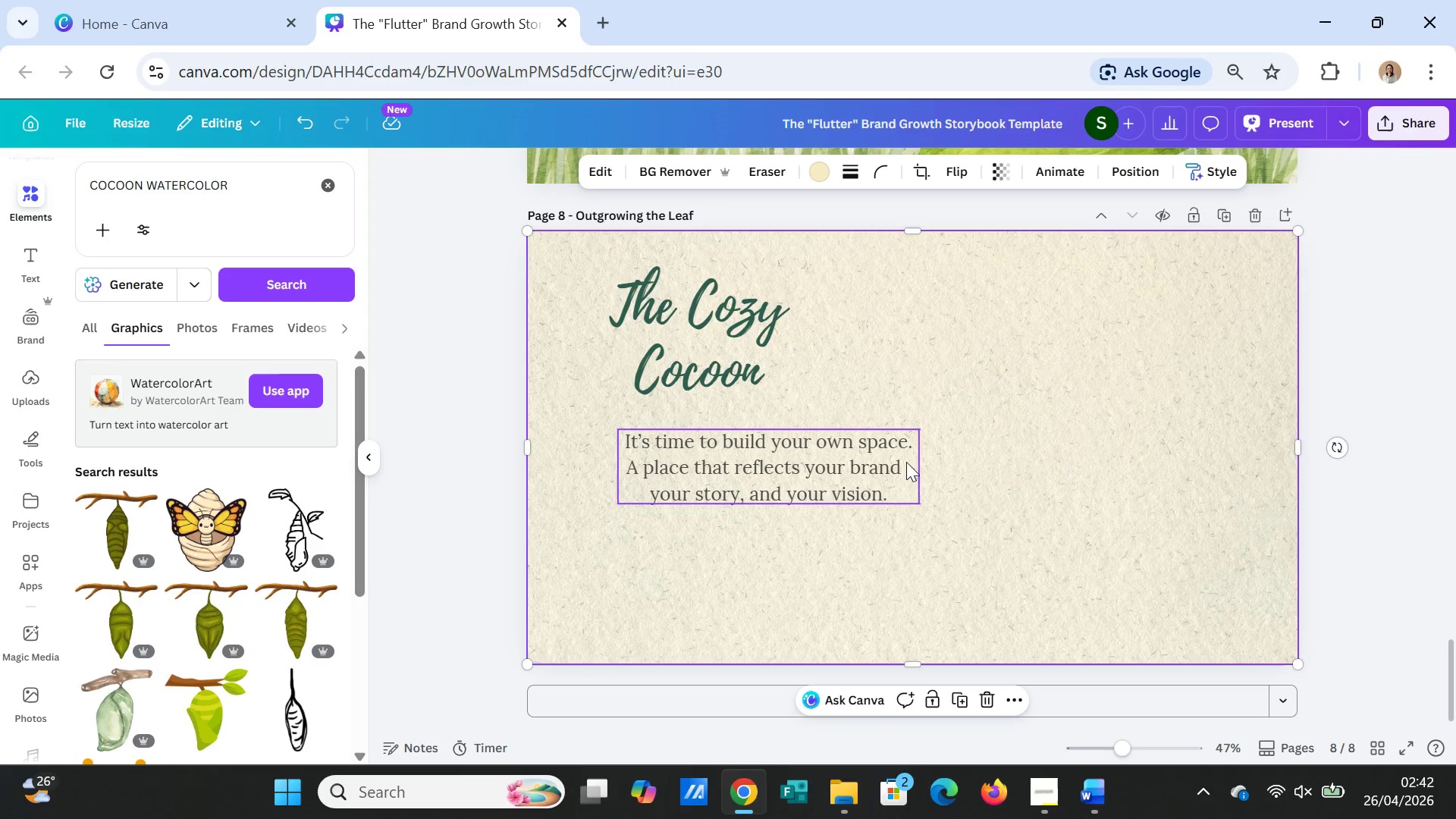 
left_click_drag(start_coordinate=[894, 466], to_coordinate=[1056, 411])
 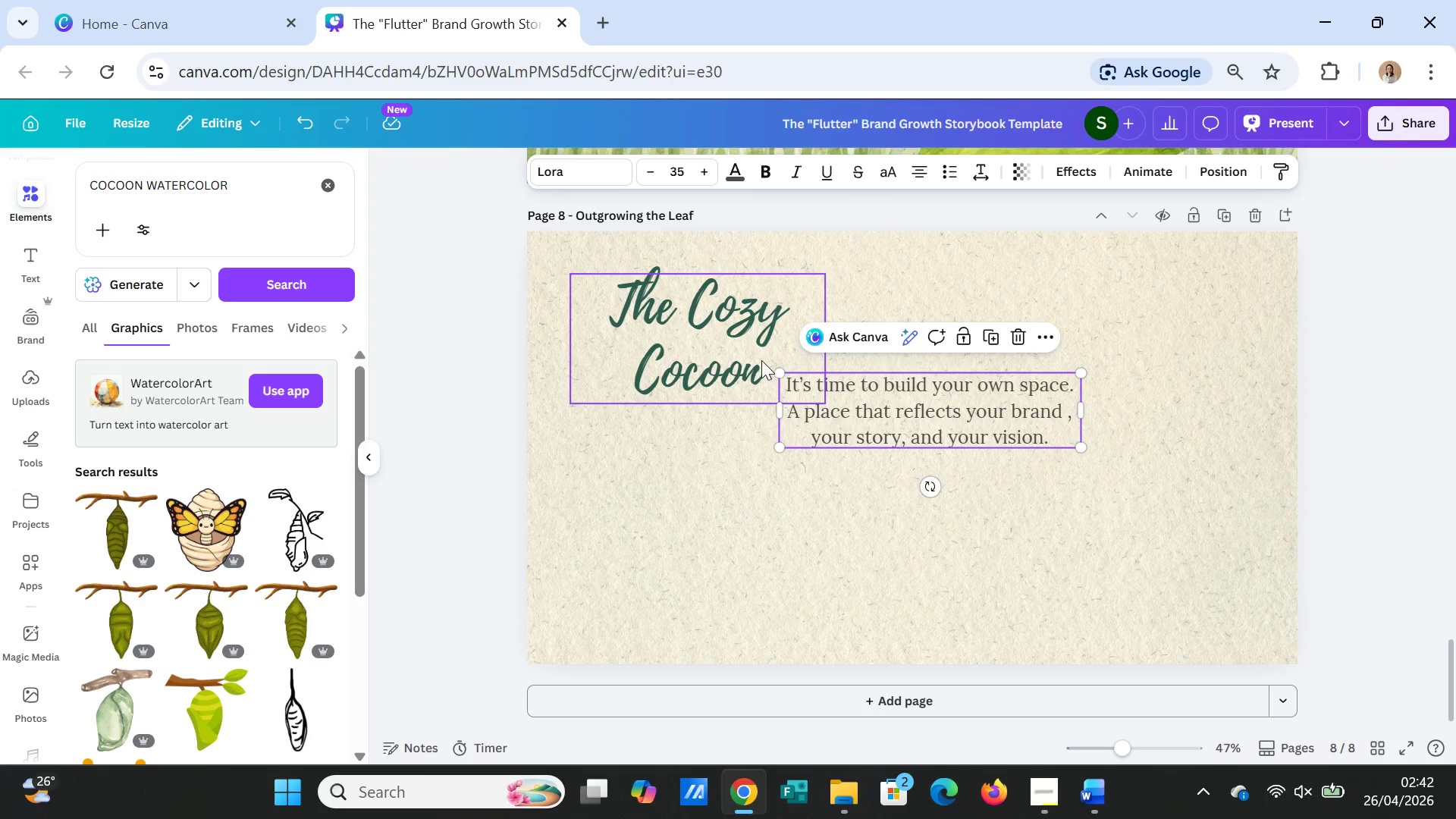 
left_click([761, 360])
 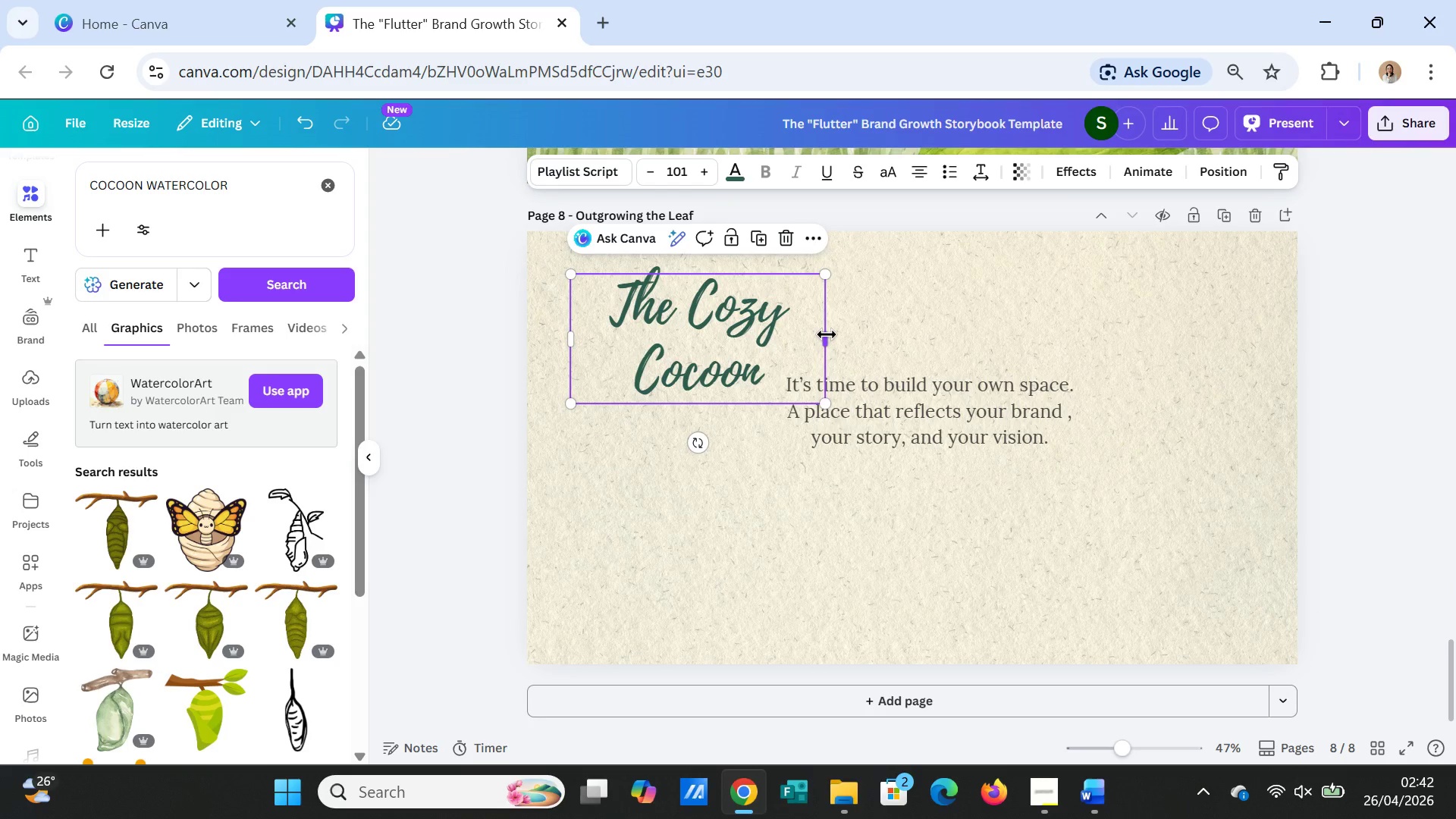 
left_click_drag(start_coordinate=[827, 334], to_coordinate=[922, 308])
 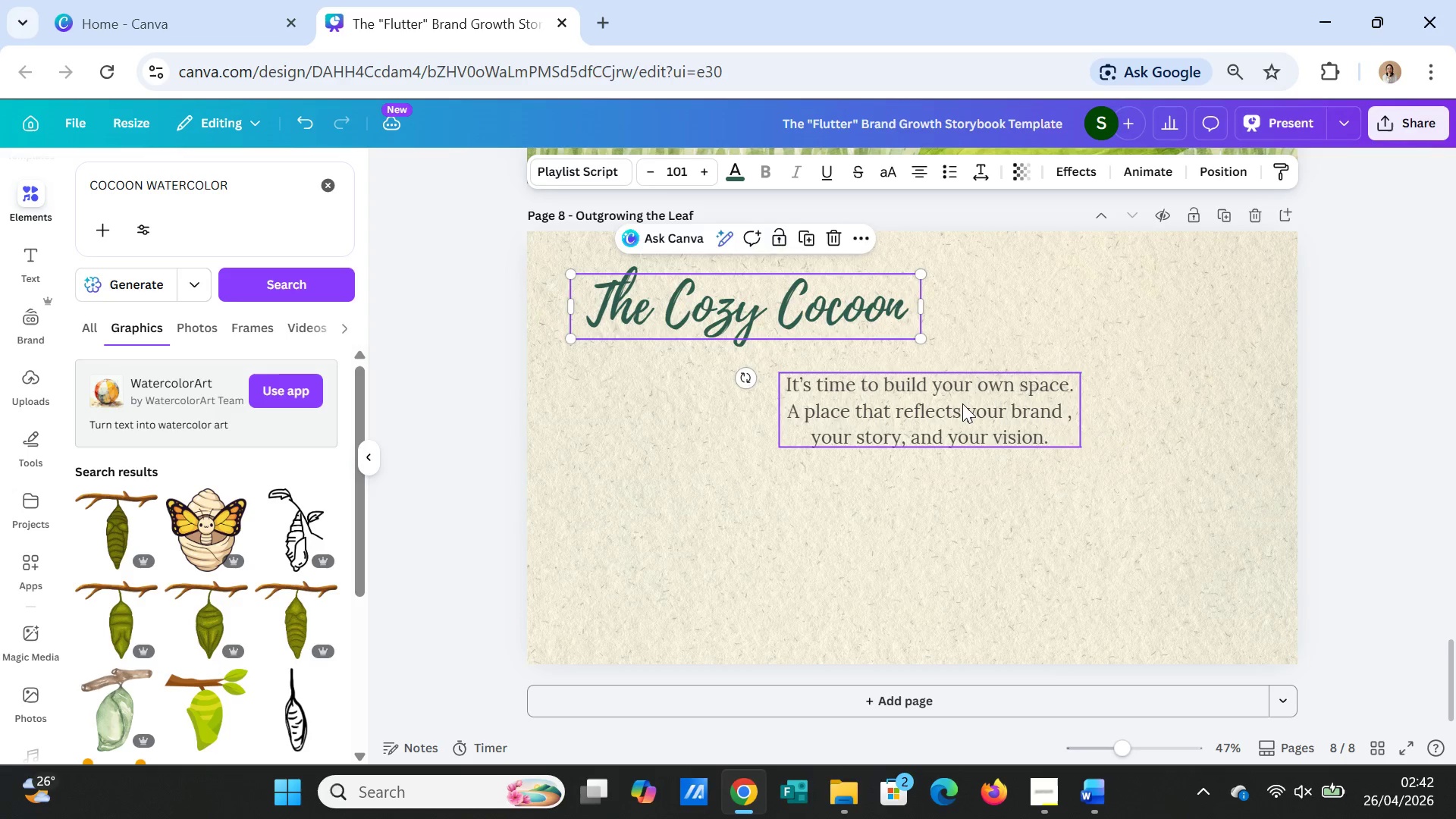 
left_click([962, 403])
 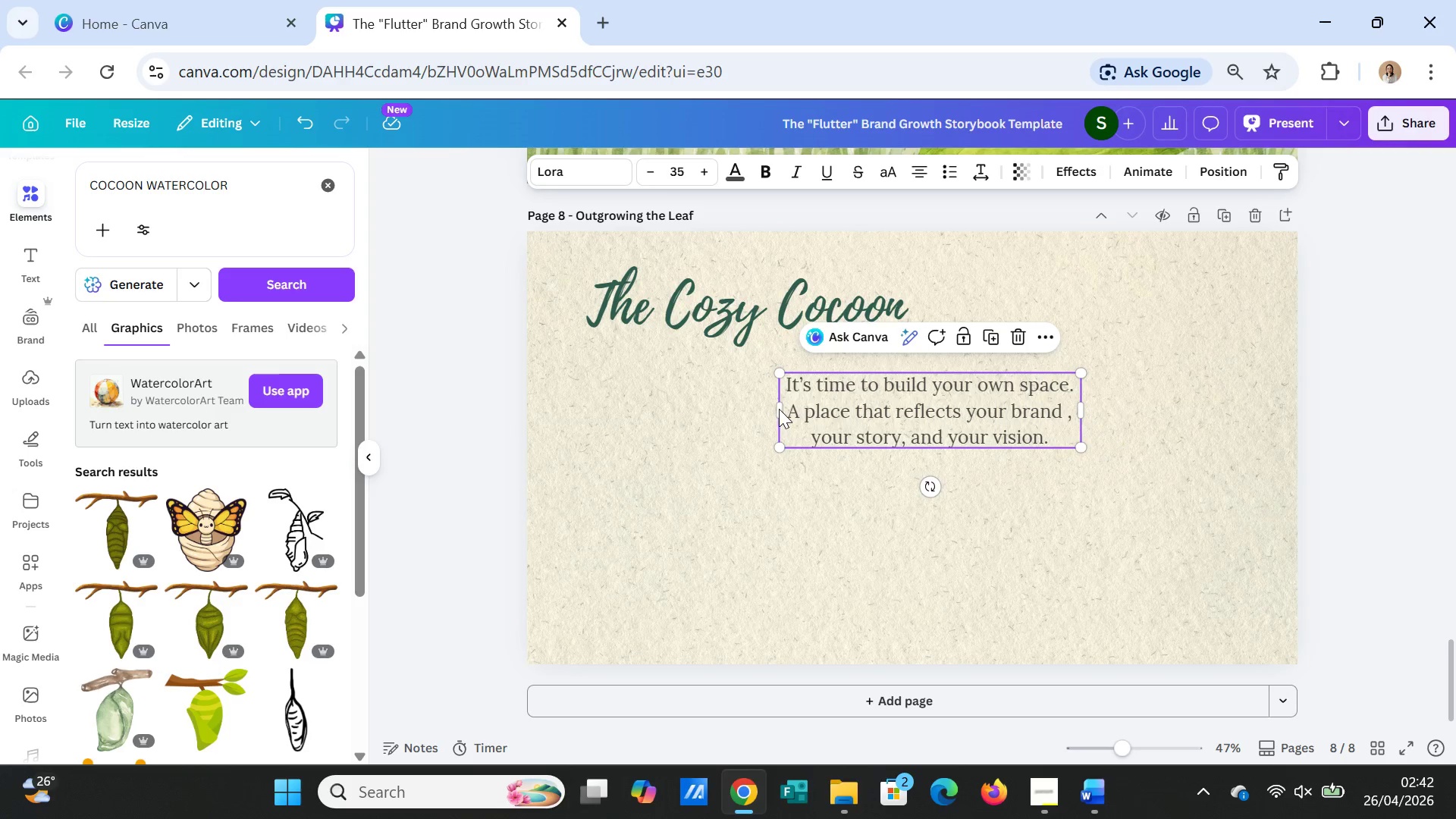 
left_click_drag(start_coordinate=[779, 409], to_coordinate=[738, 400])
 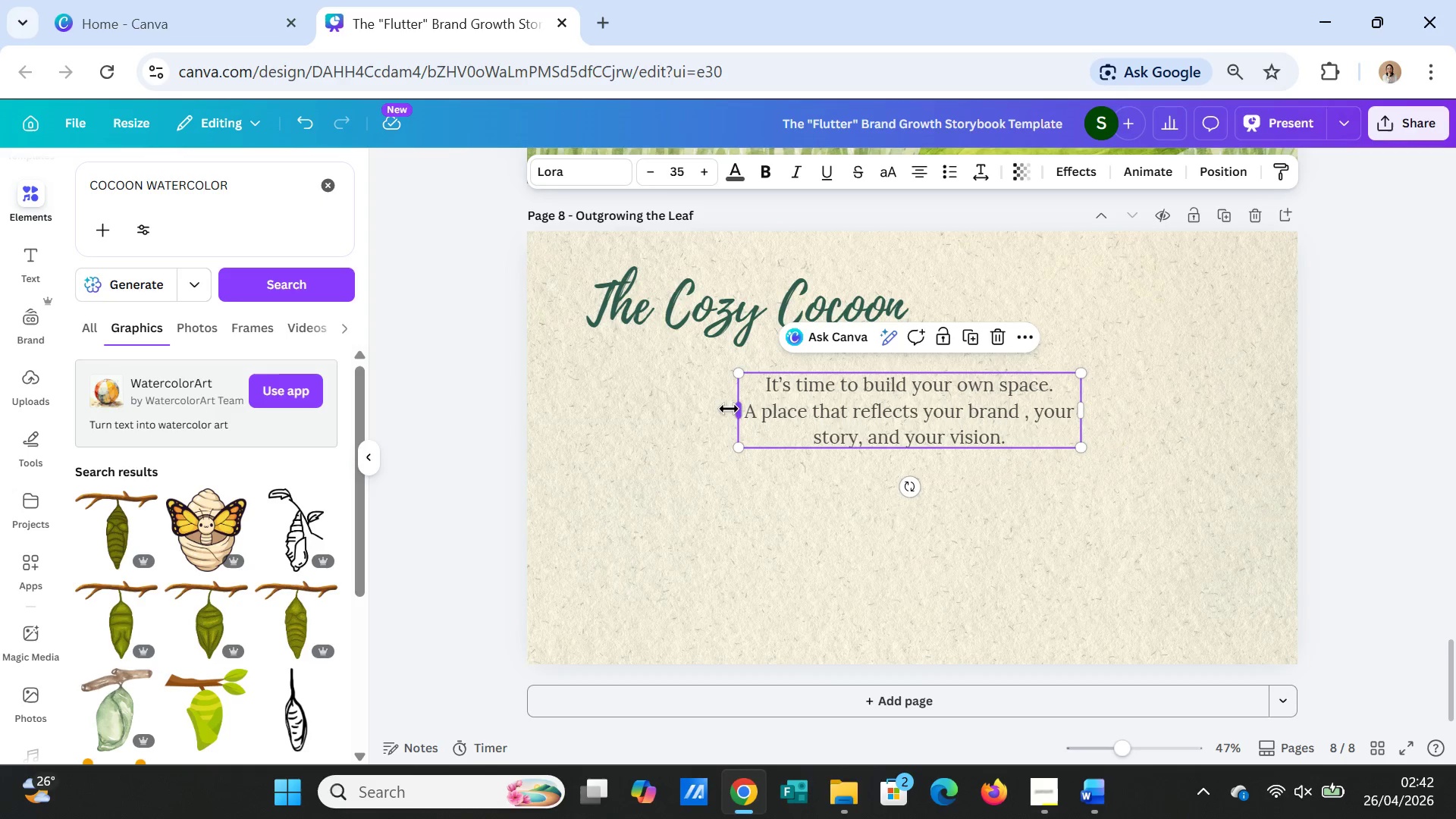 
left_click_drag(start_coordinate=[734, 410], to_coordinate=[759, 404])
 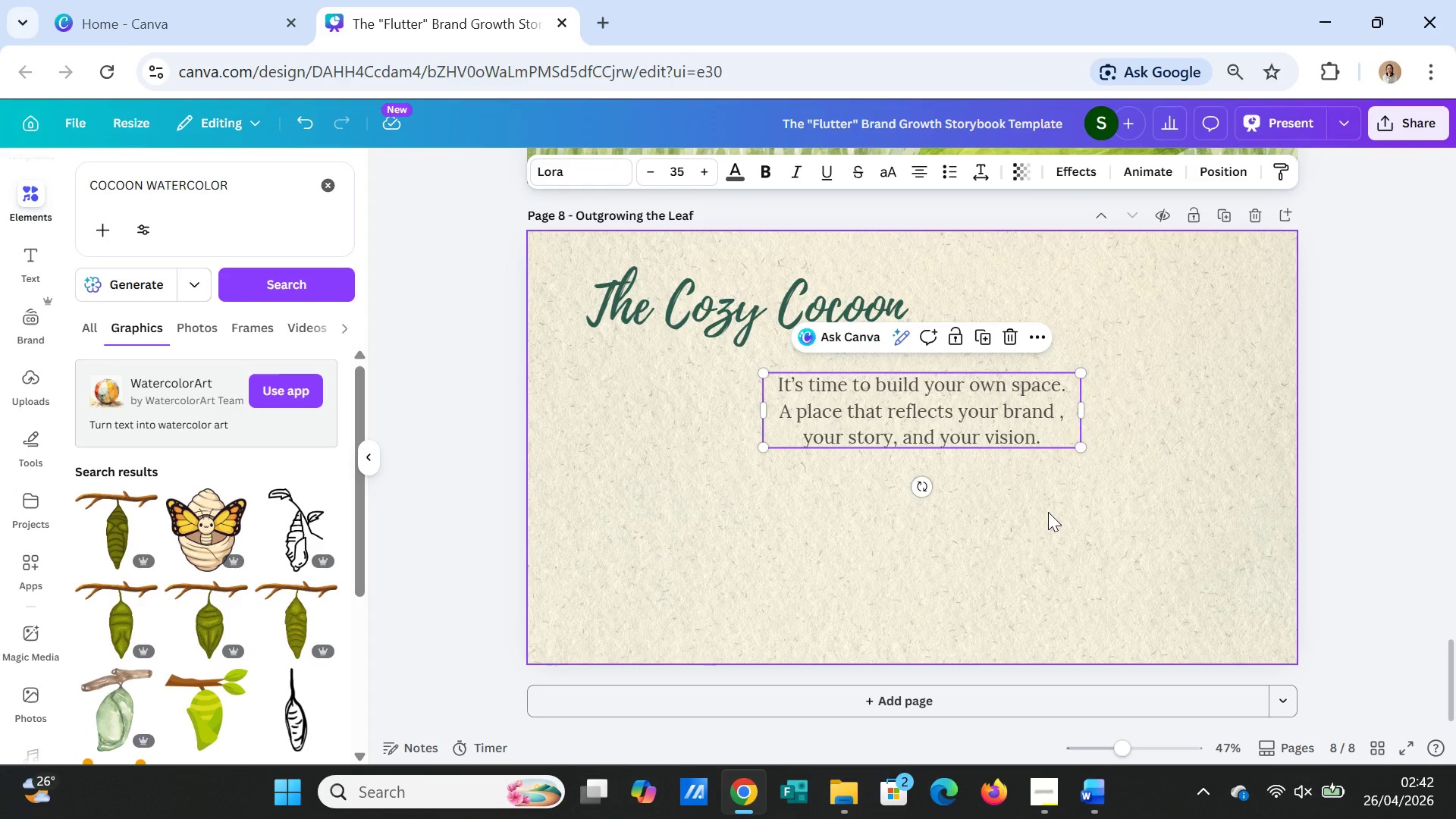 
left_click([1048, 512])
 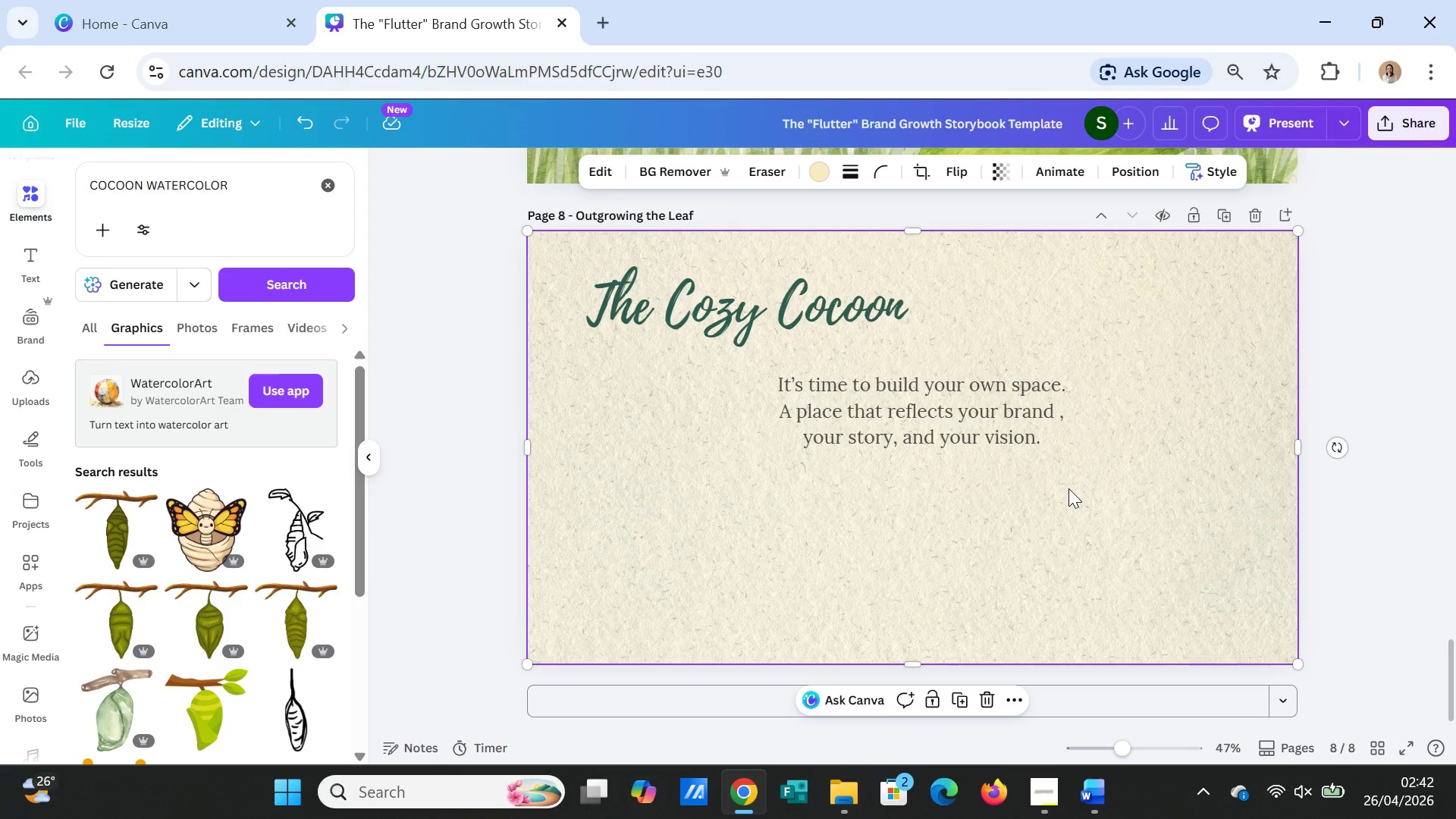 
wait(10.28)
 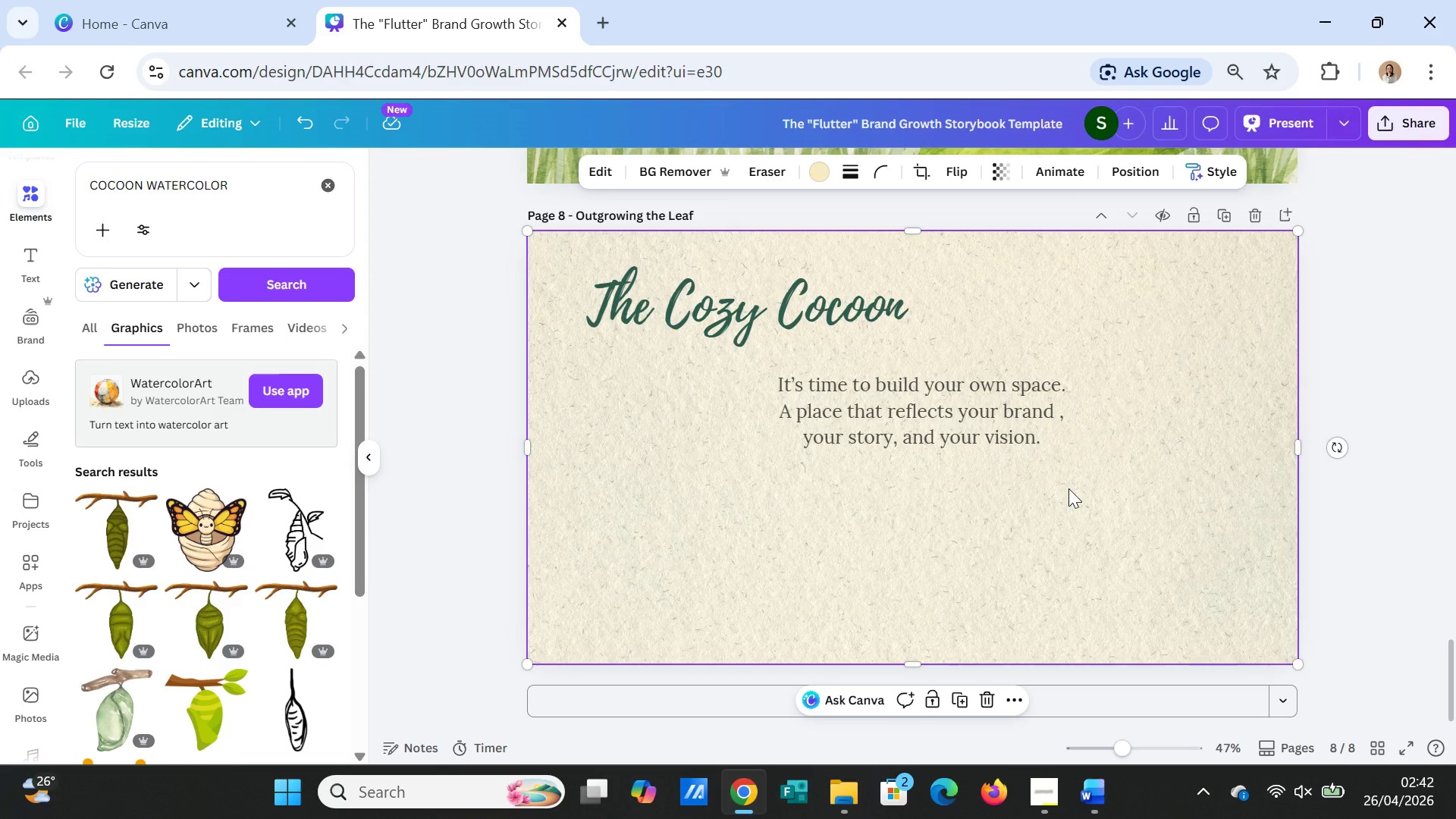 
scroll: coordinate [256, 620], scroll_direction: down, amount: 1.0
 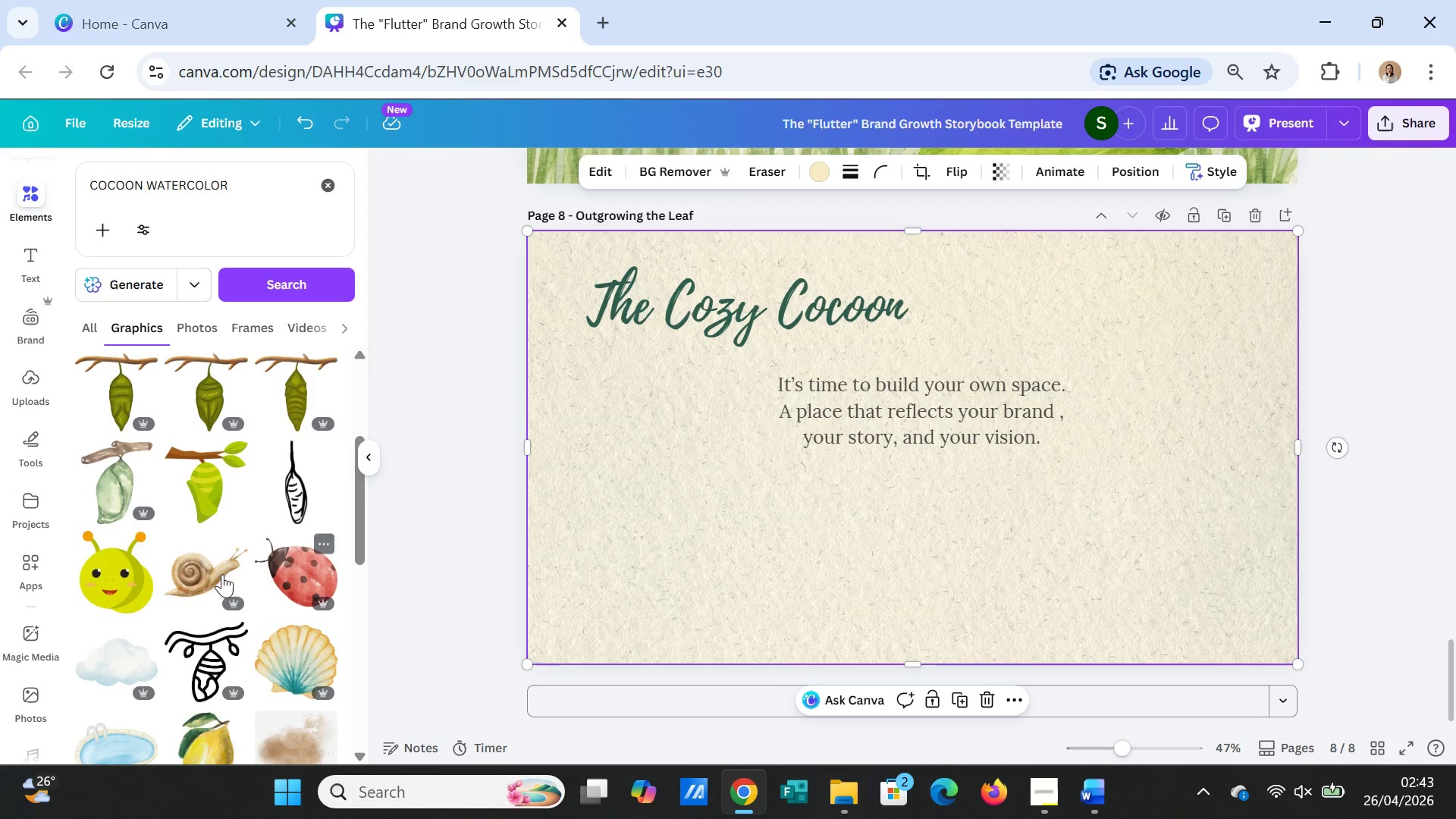 
left_click([293, 409])
 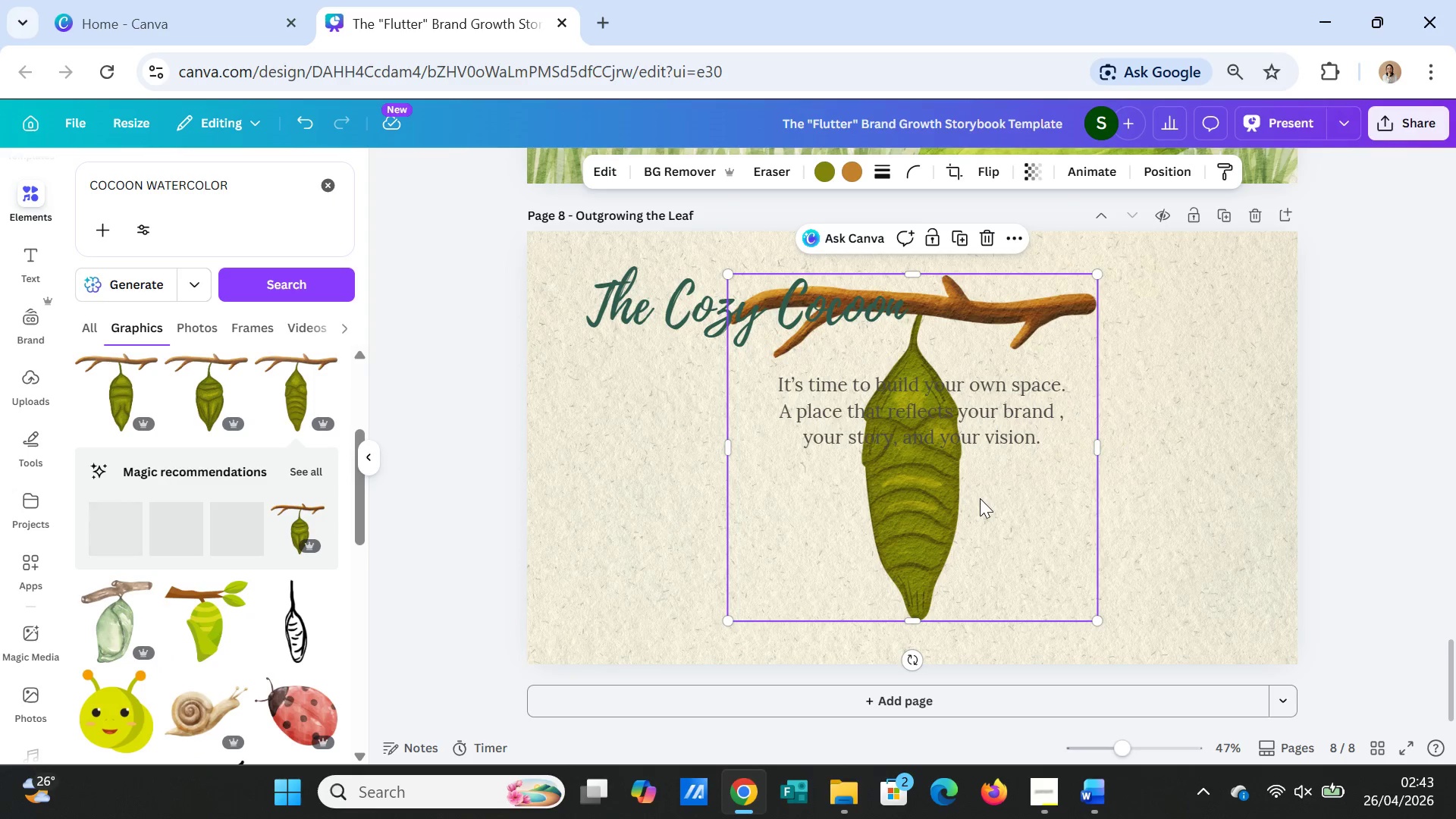 
left_click_drag(start_coordinate=[980, 498], to_coordinate=[1195, 523])
 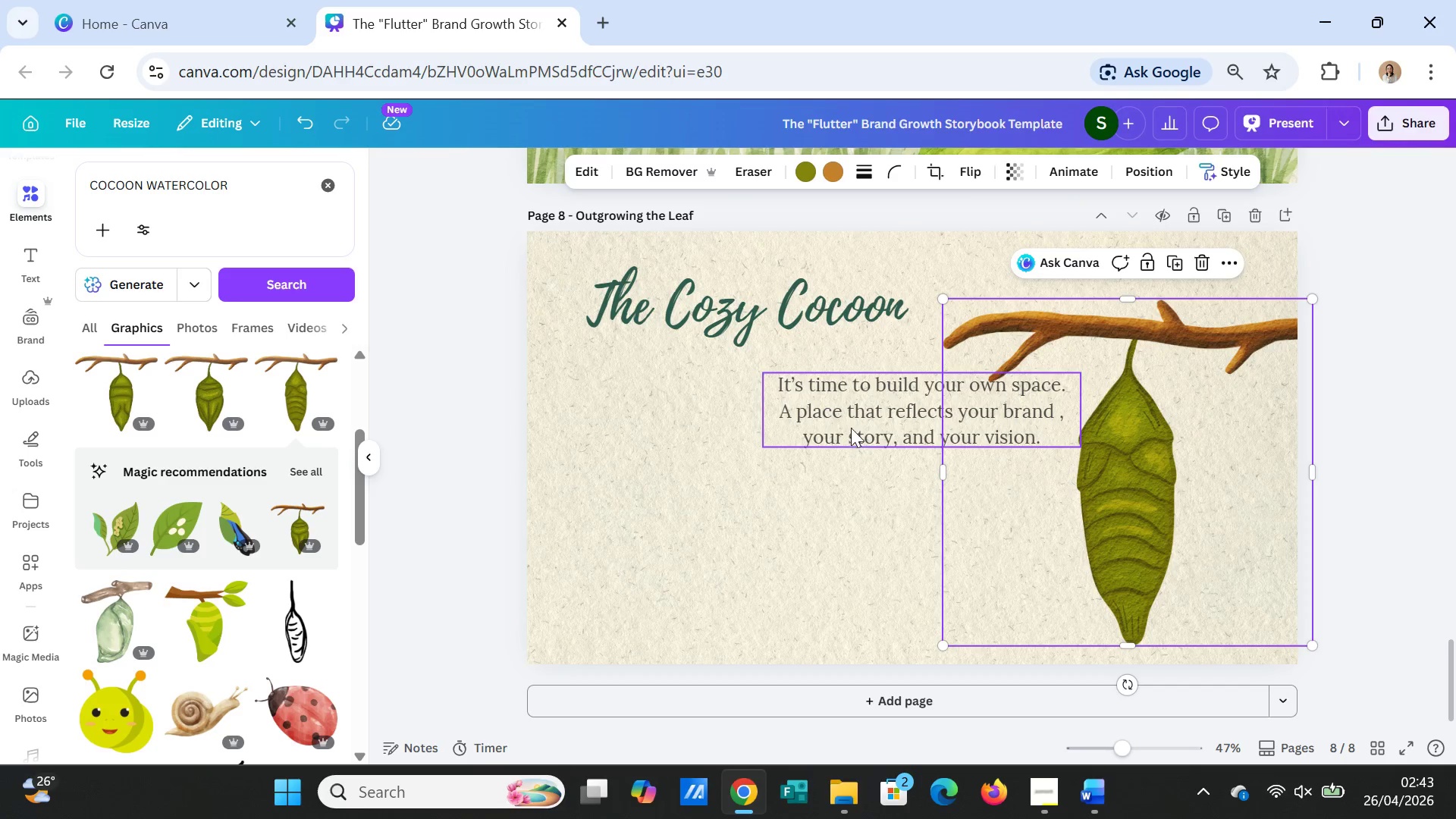 
left_click_drag(start_coordinate=[851, 428], to_coordinate=[701, 474])
 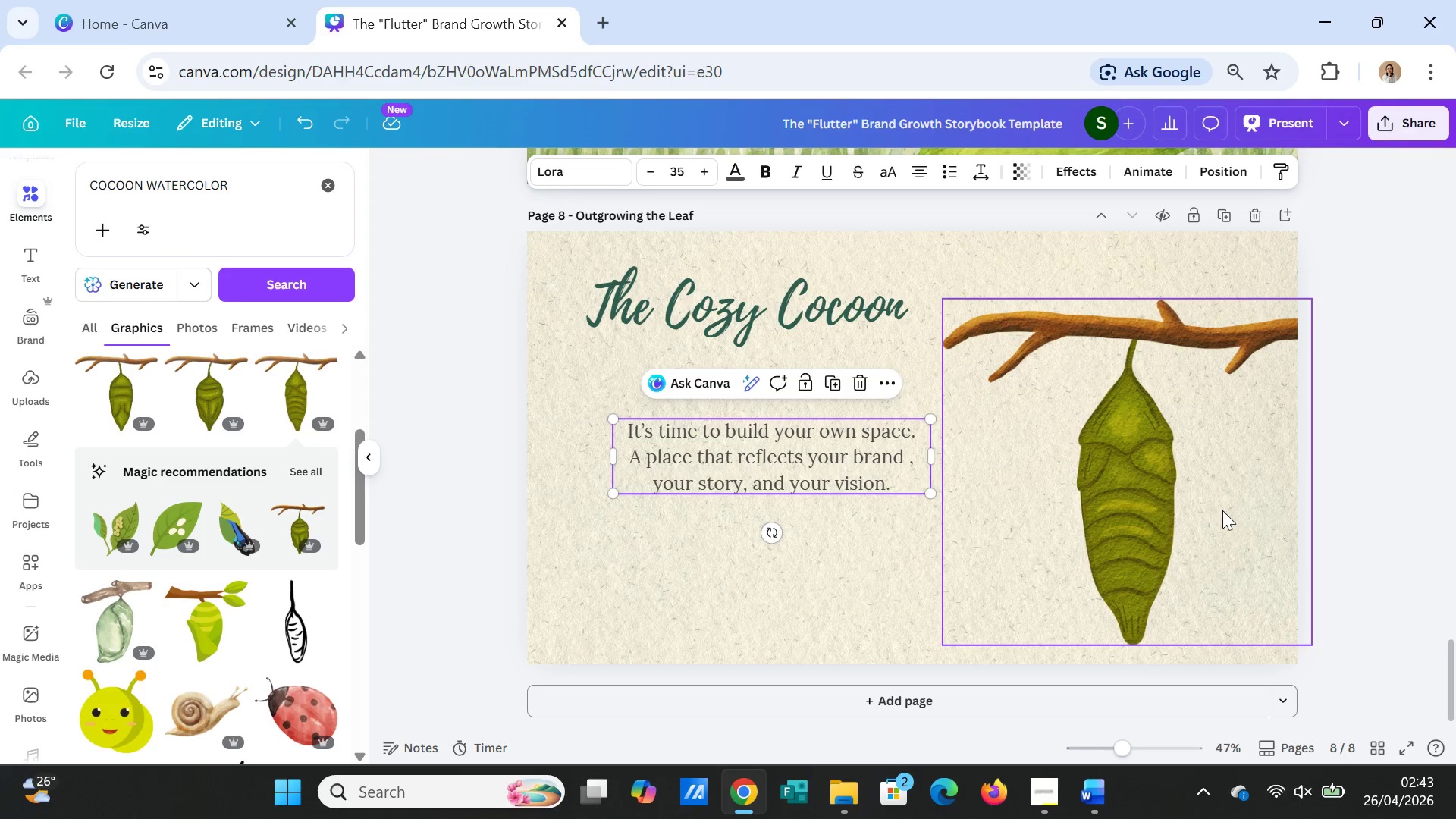 
left_click([1339, 491])
 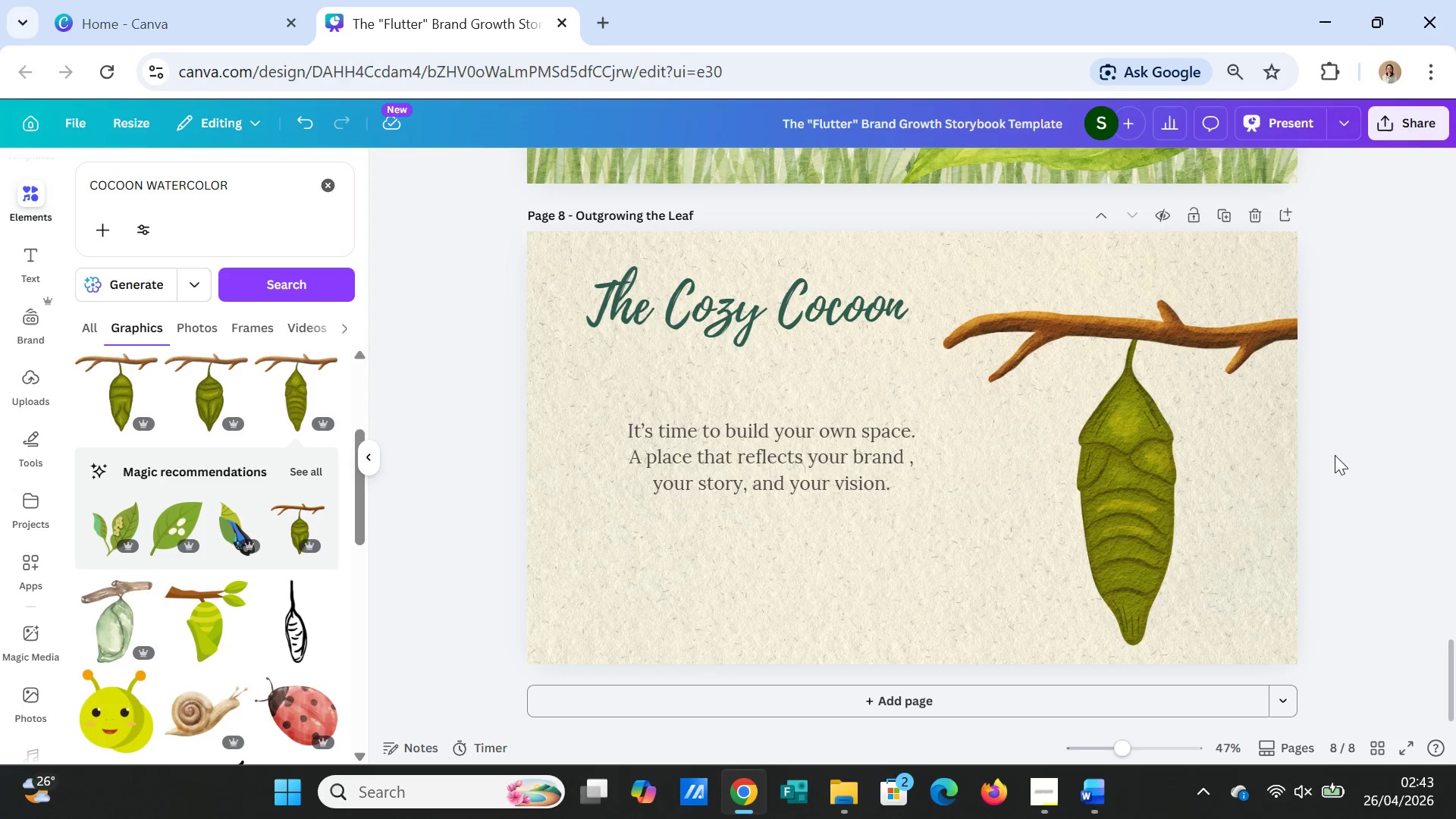 
scroll: coordinate [1326, 402], scroll_direction: up, amount: 1.0
 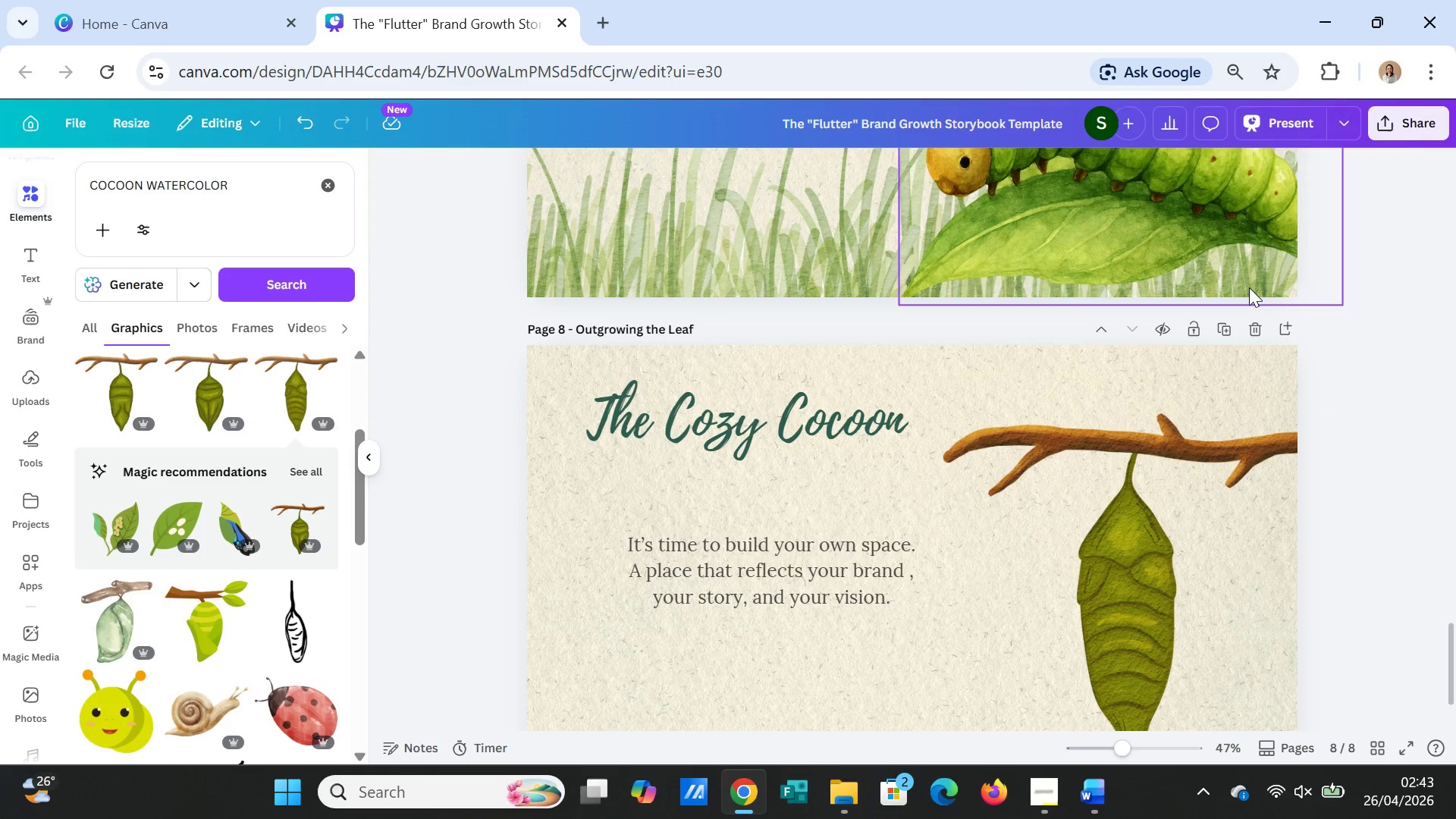 
left_click([1249, 287])
 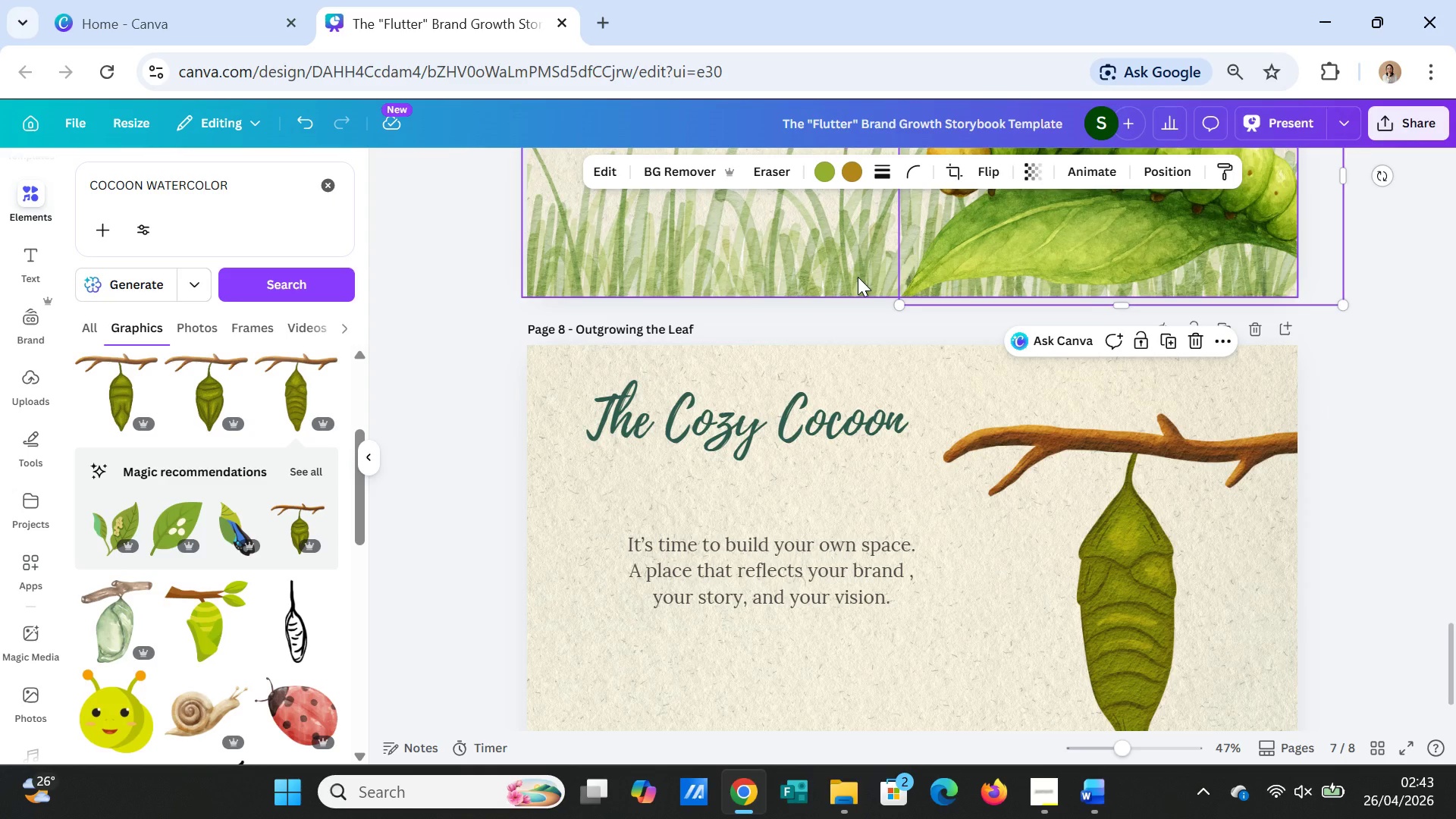 
left_click([858, 277])
 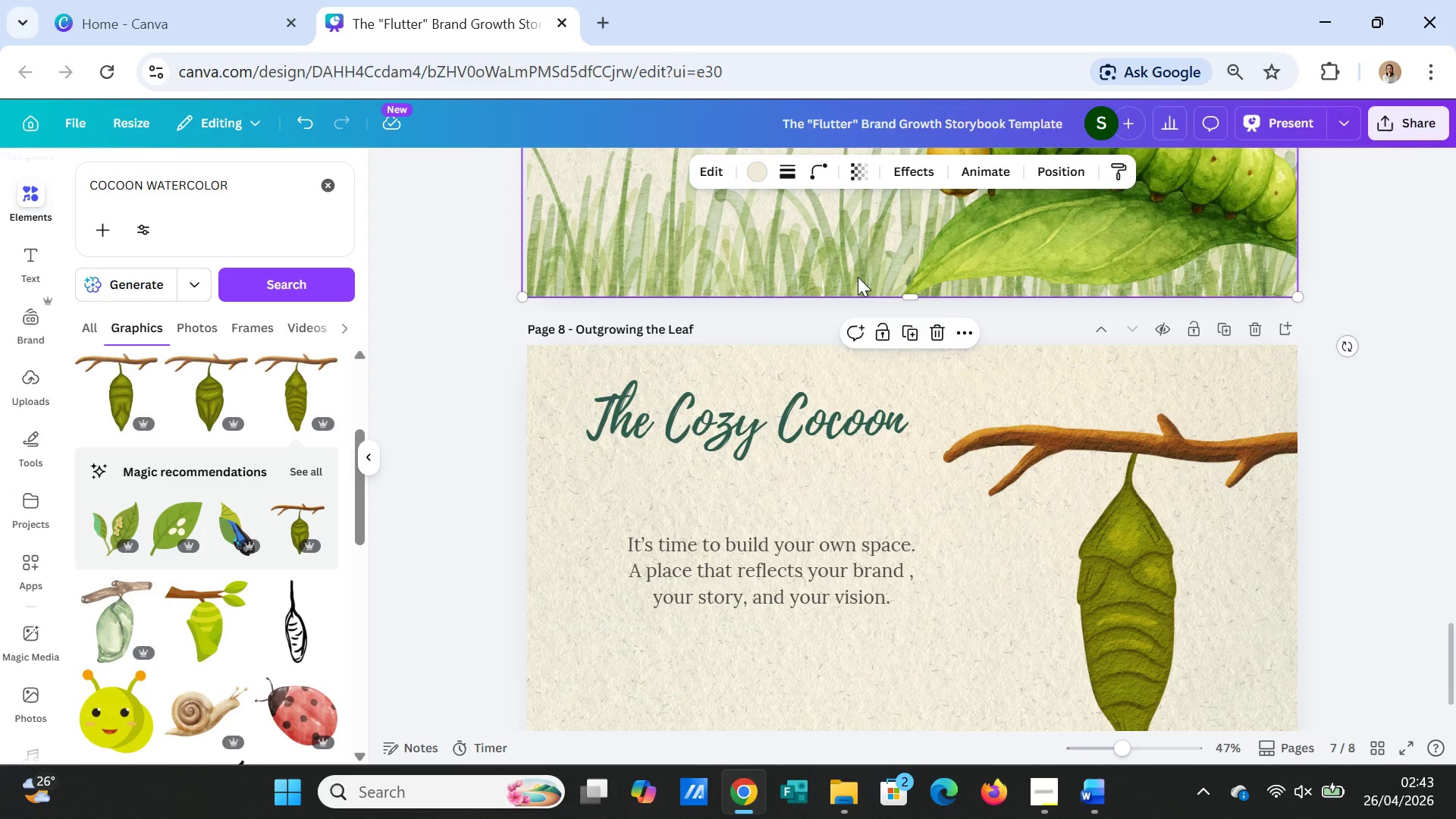 
key(Control+C)
 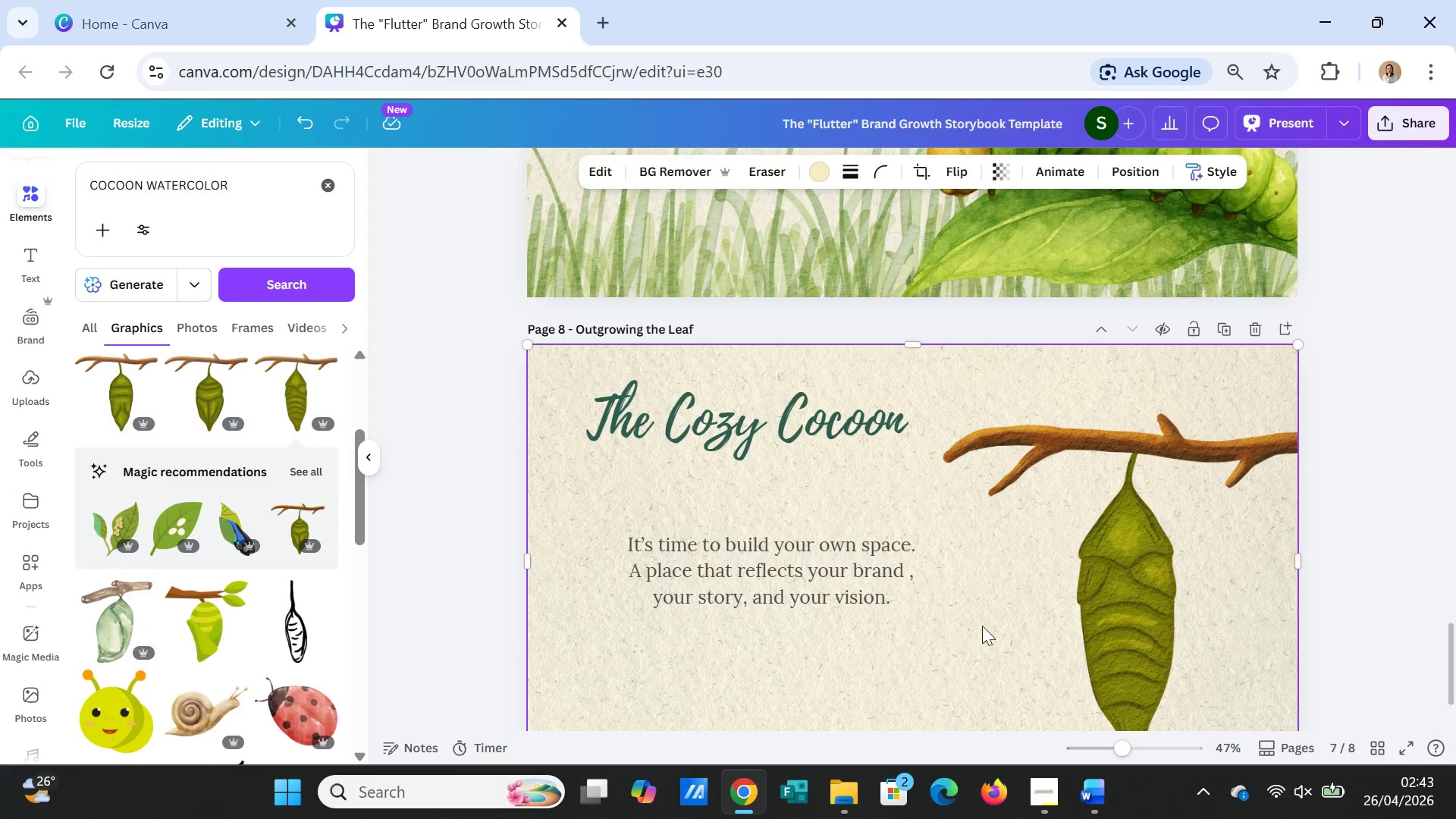 
double_click([986, 626])
 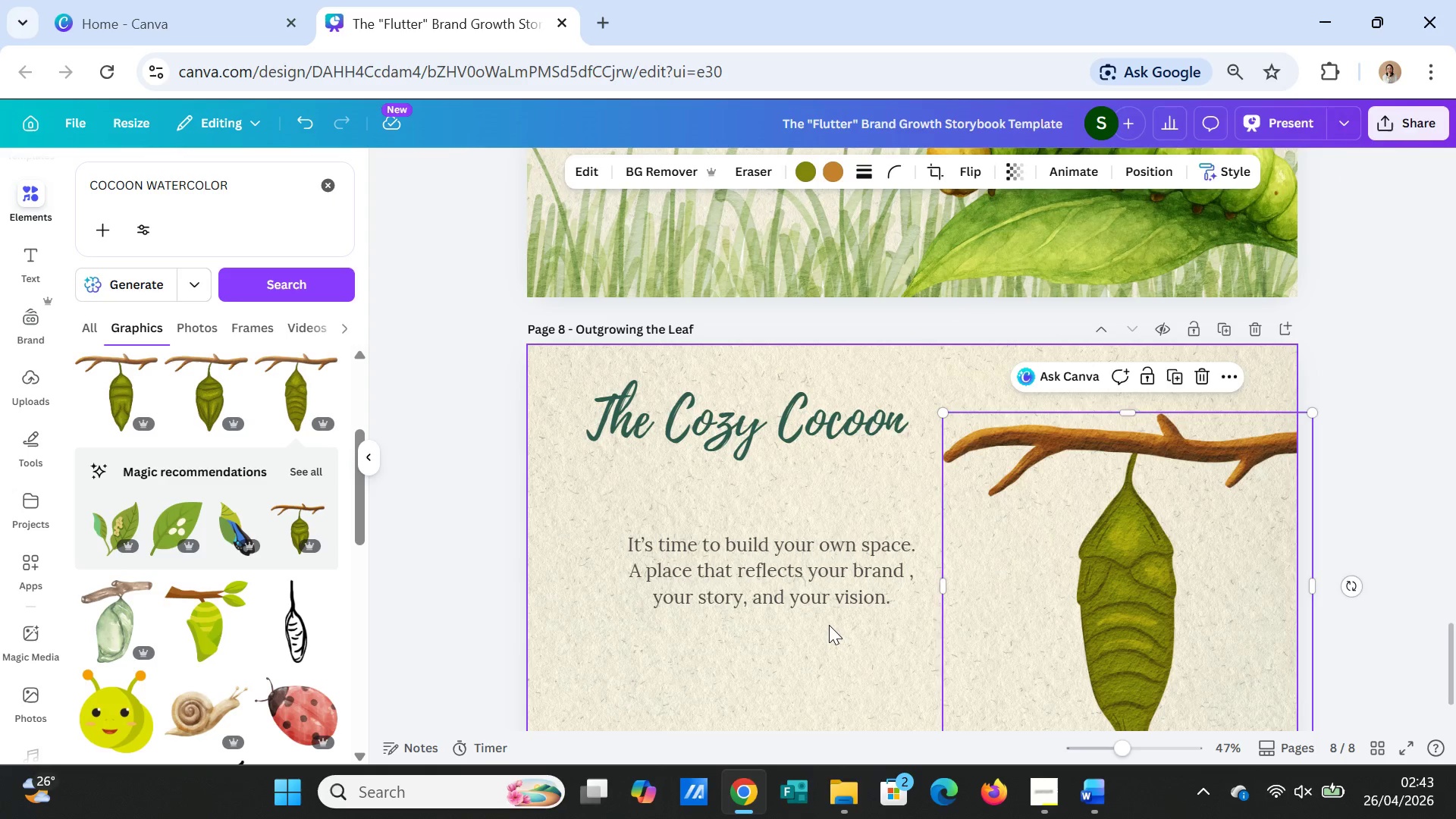 
left_click([829, 625])
 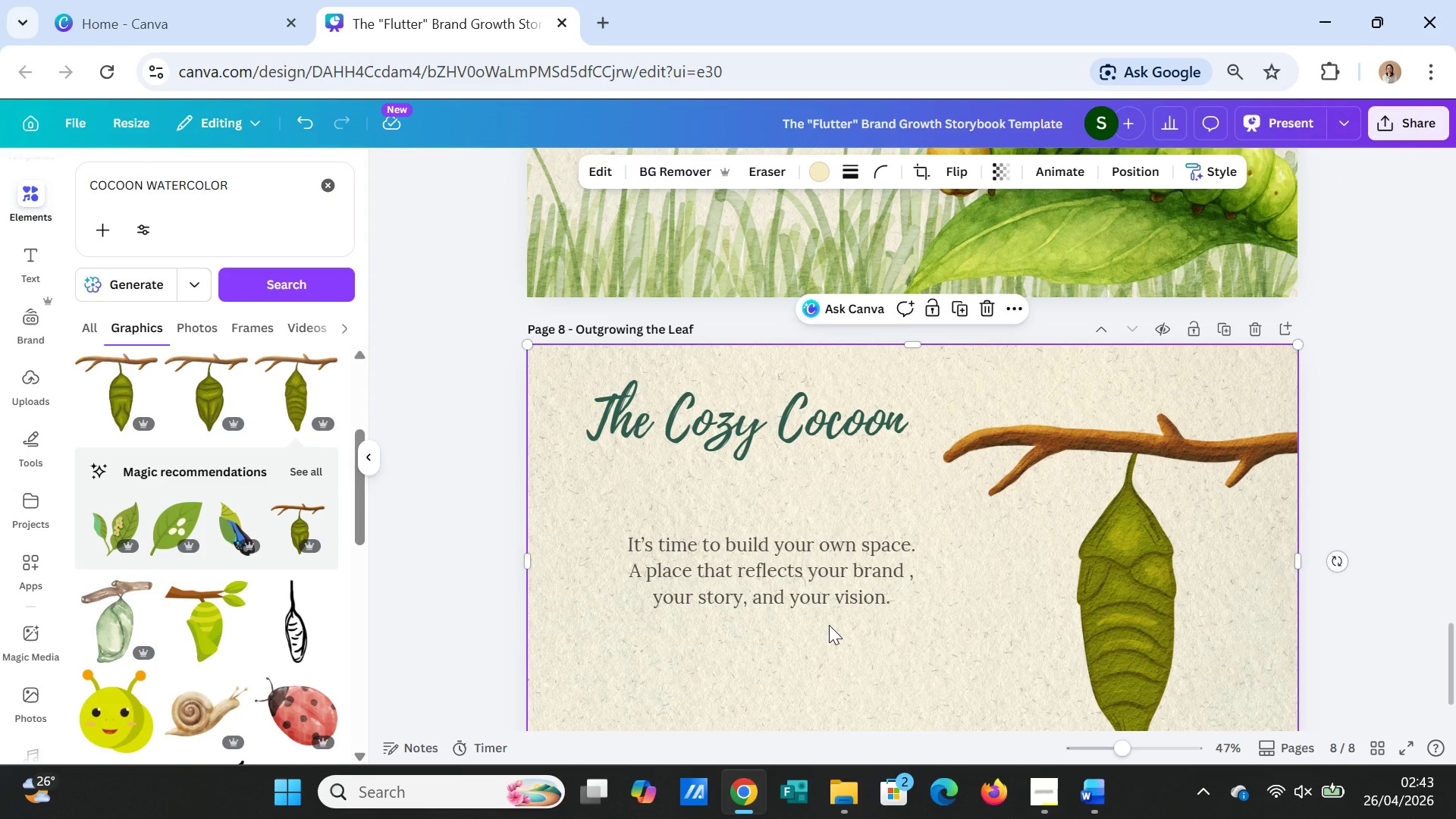 
key(Control+V)
 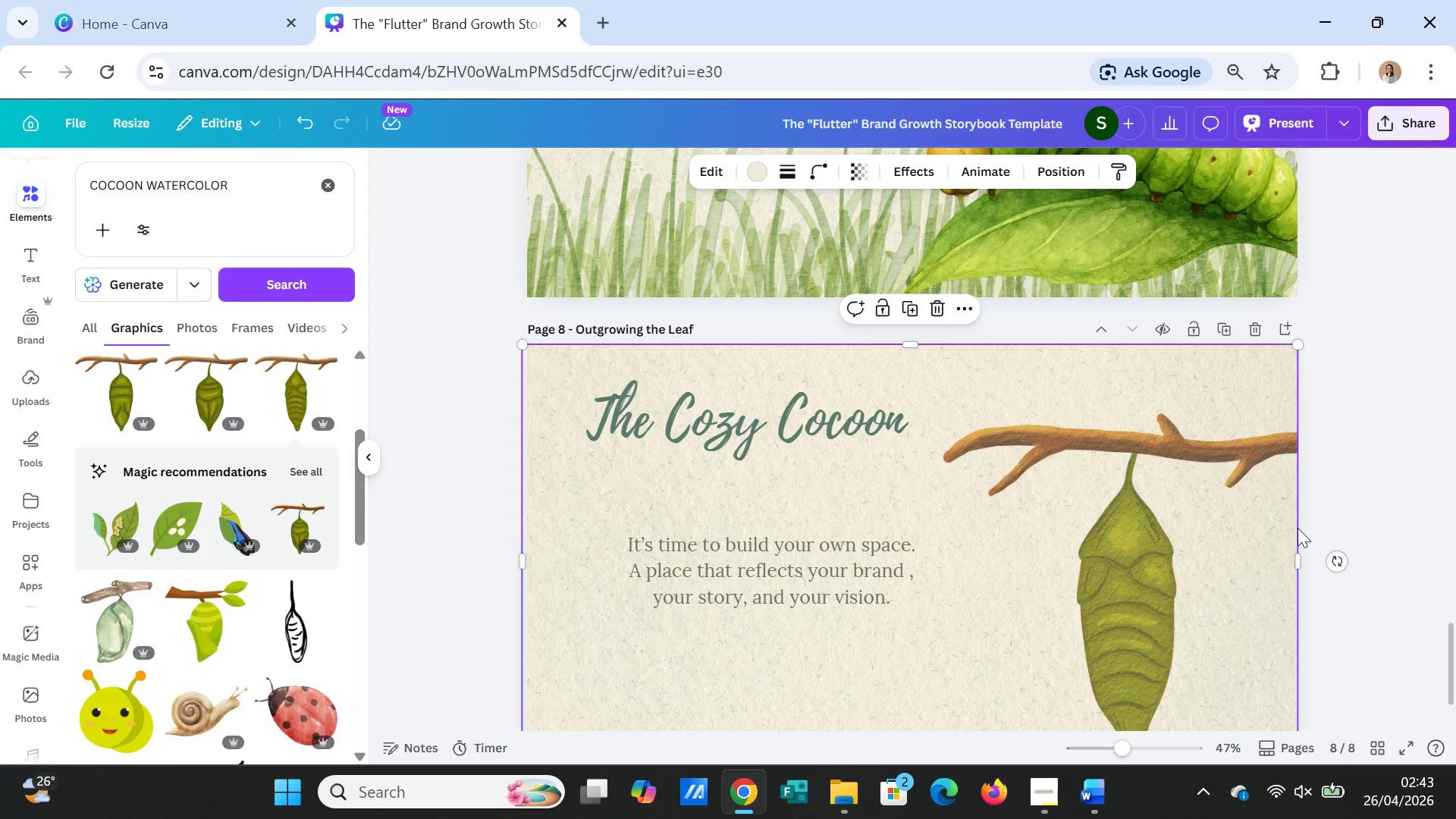 
left_click([1316, 526])
 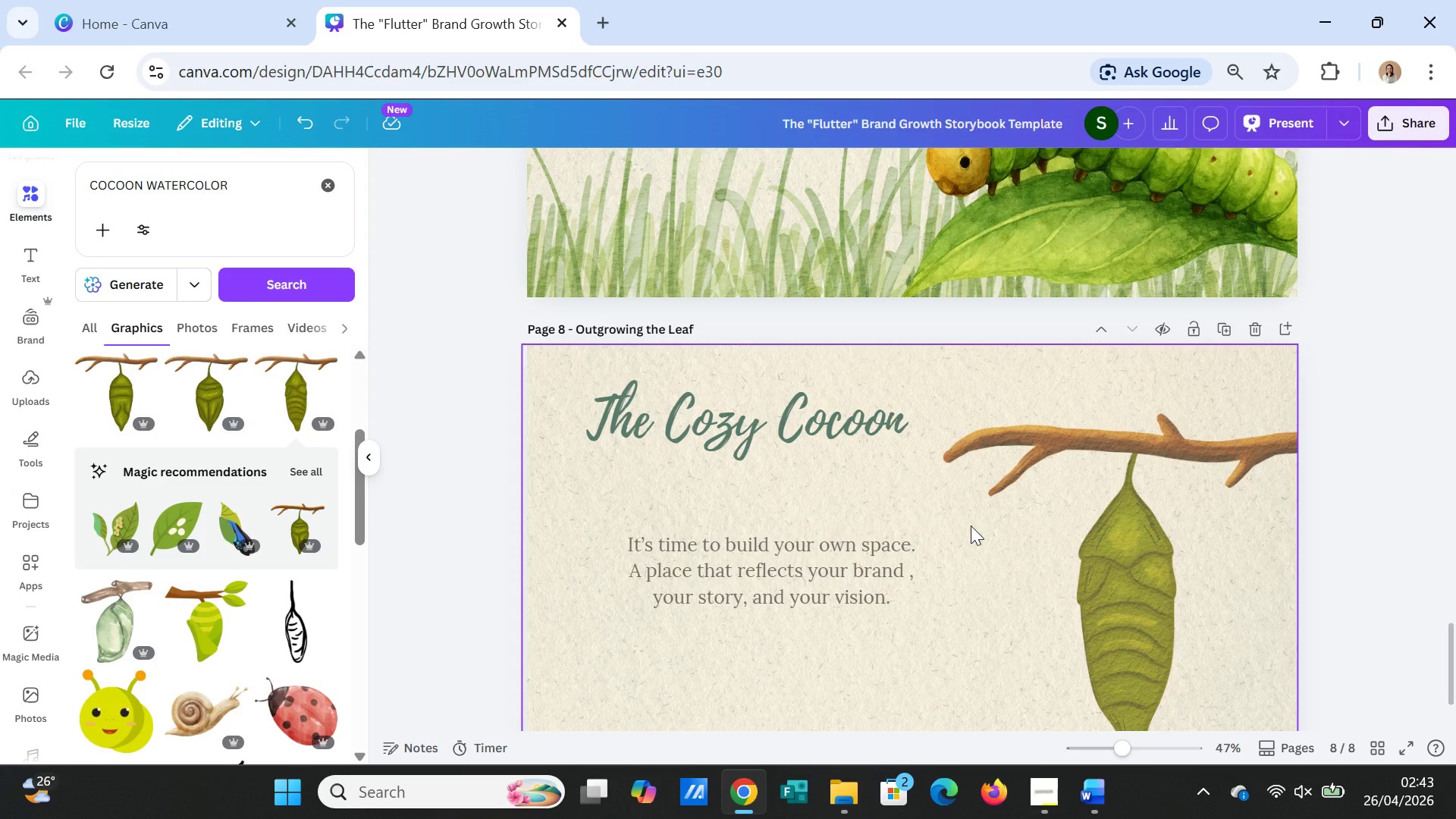 
right_click([971, 526])
 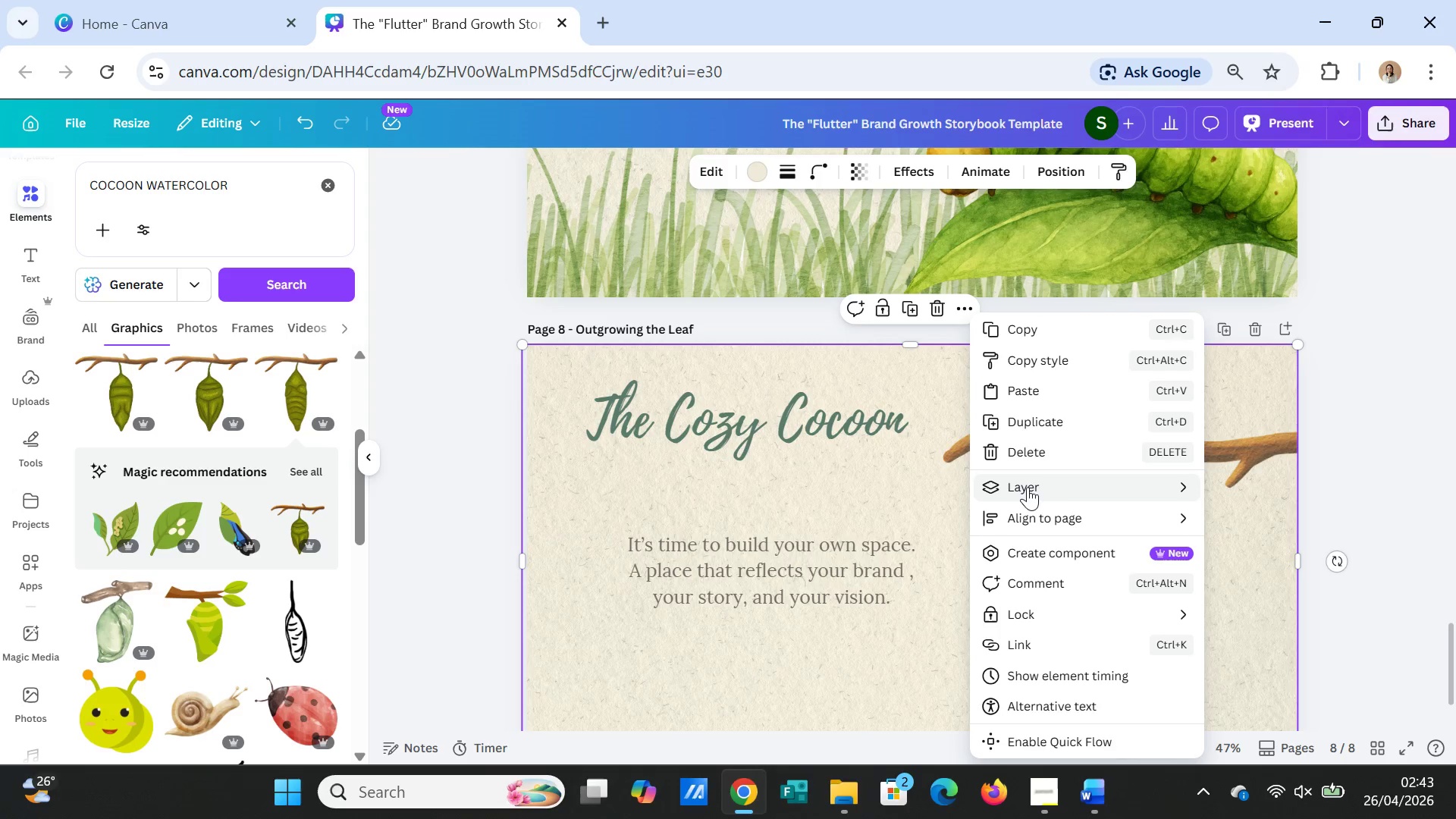 
left_click([1028, 487])
 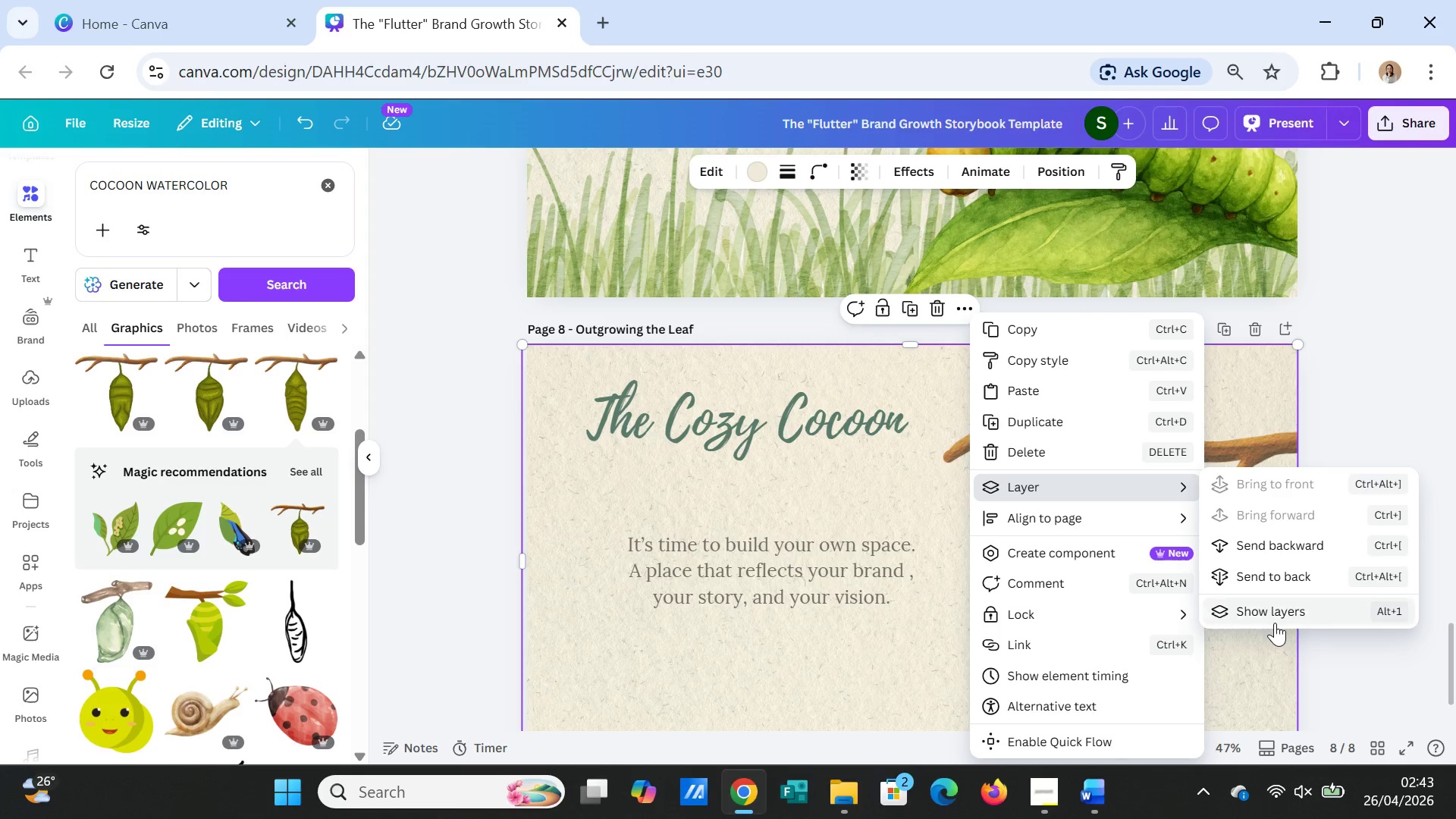 
left_click([1272, 617])
 